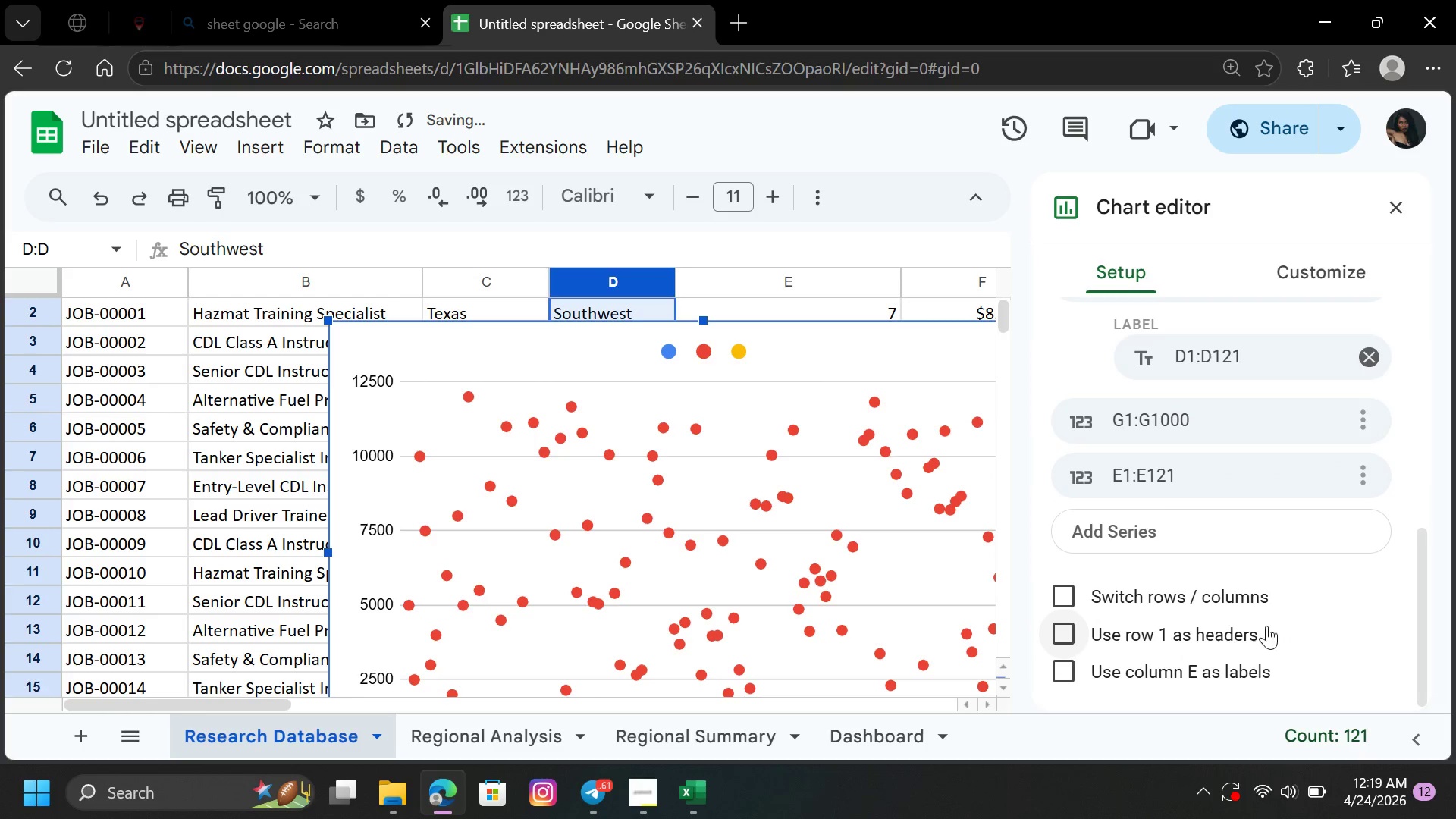 
left_click([1228, 597])
 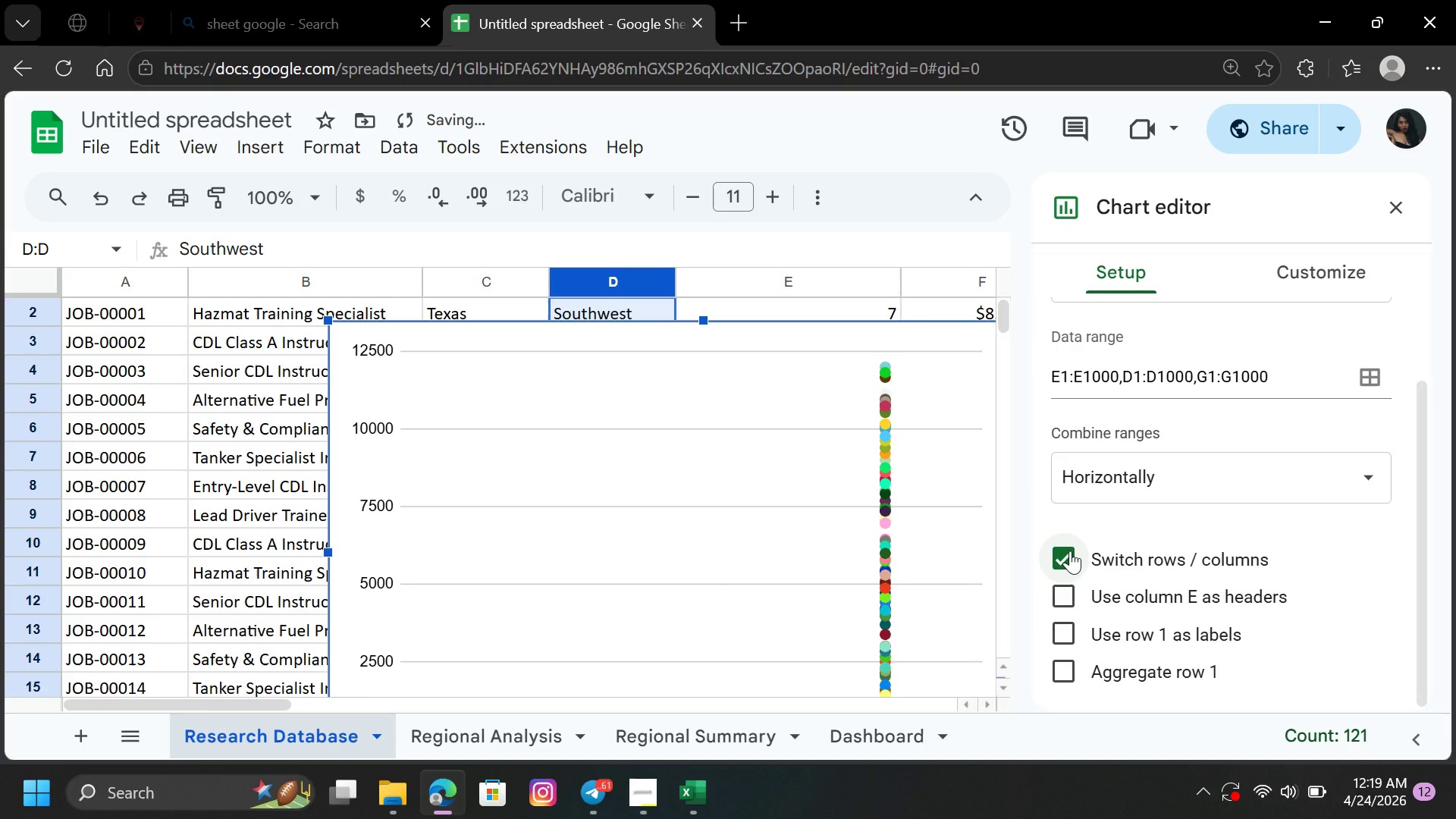 
left_click([1070, 551])
 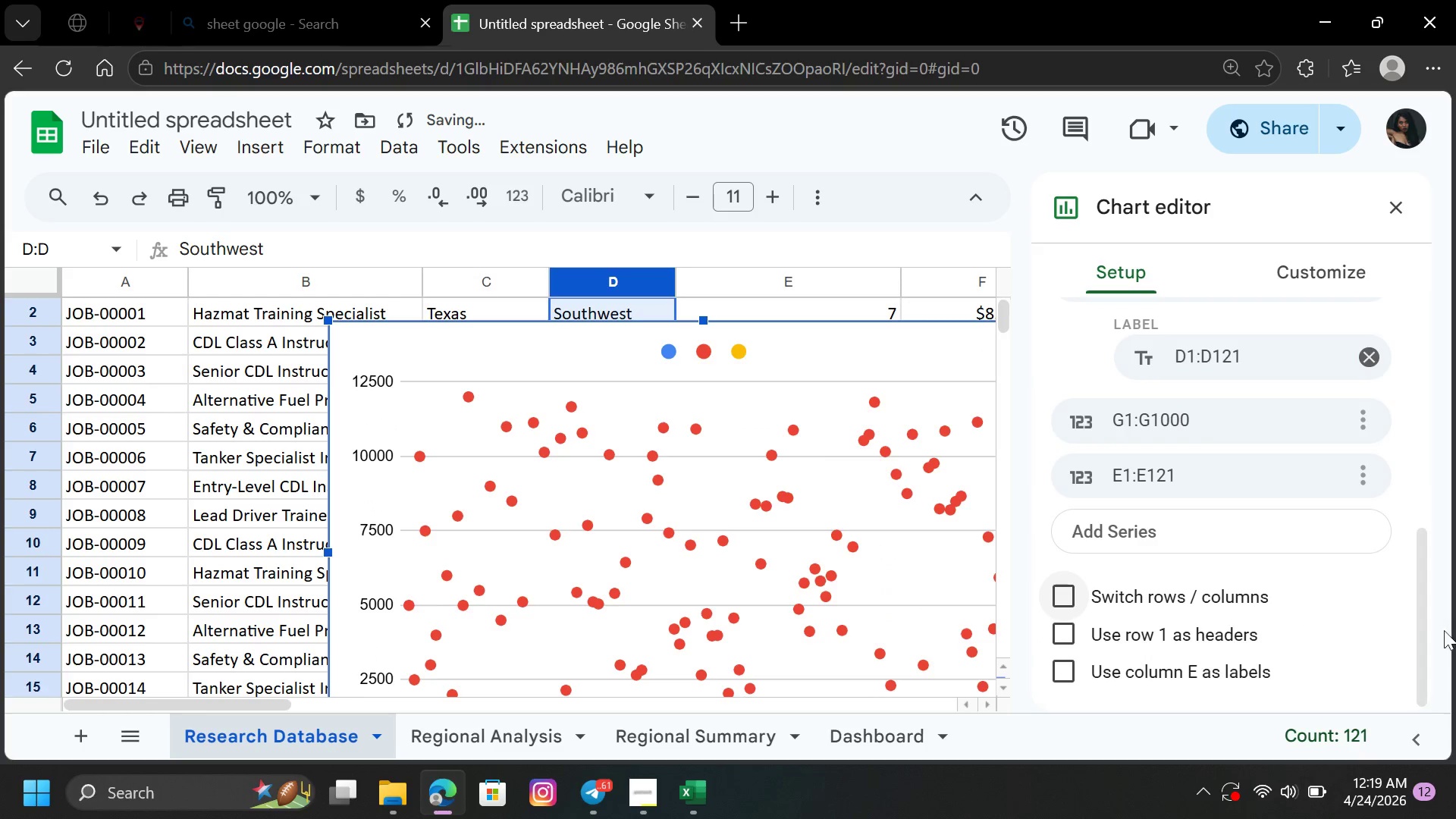 
left_click_drag(start_coordinate=[1409, 620], to_coordinate=[1420, 620])
 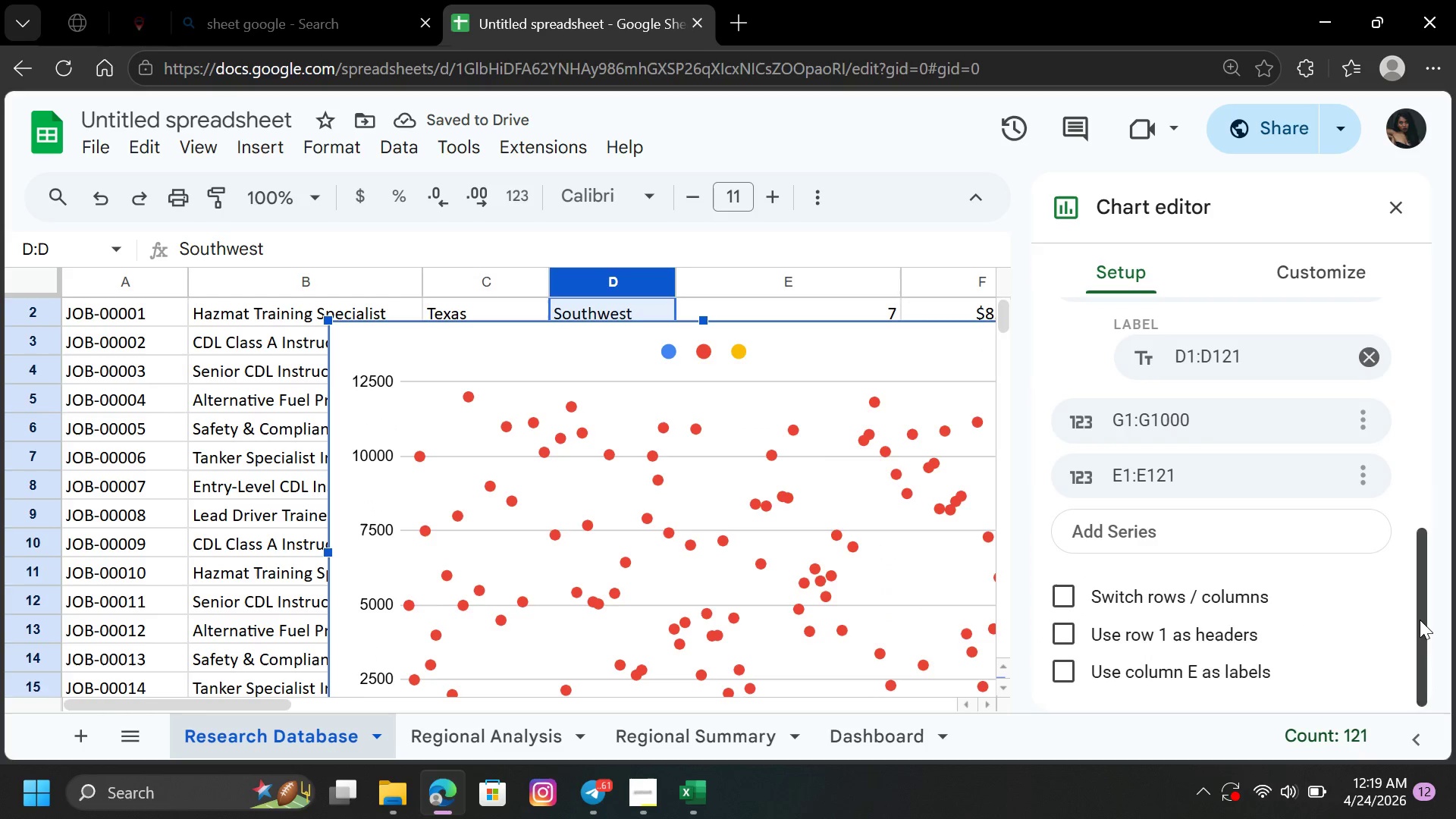 
left_click_drag(start_coordinate=[1420, 620], to_coordinate=[1412, 534])
 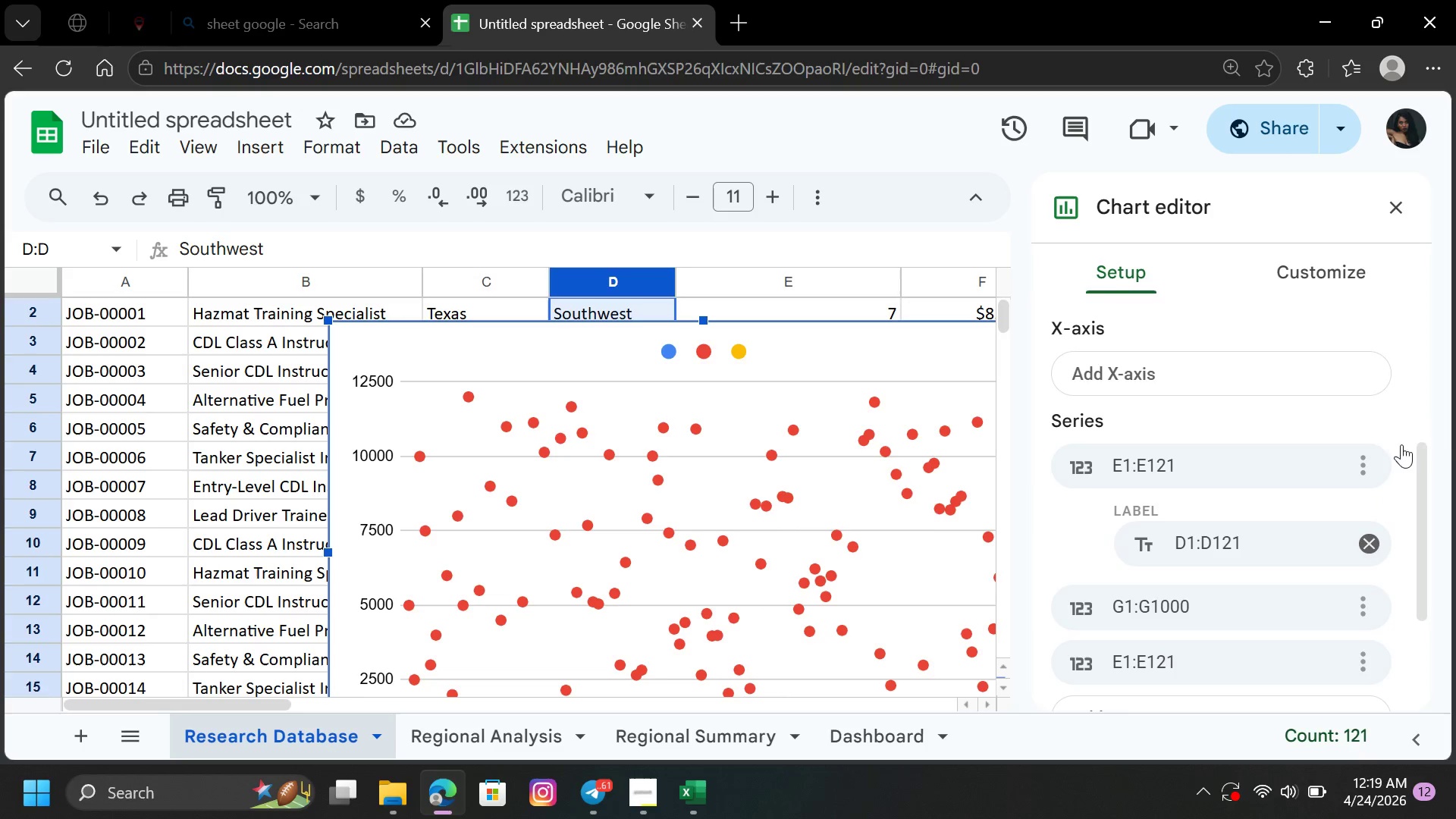 
wait(5.55)
 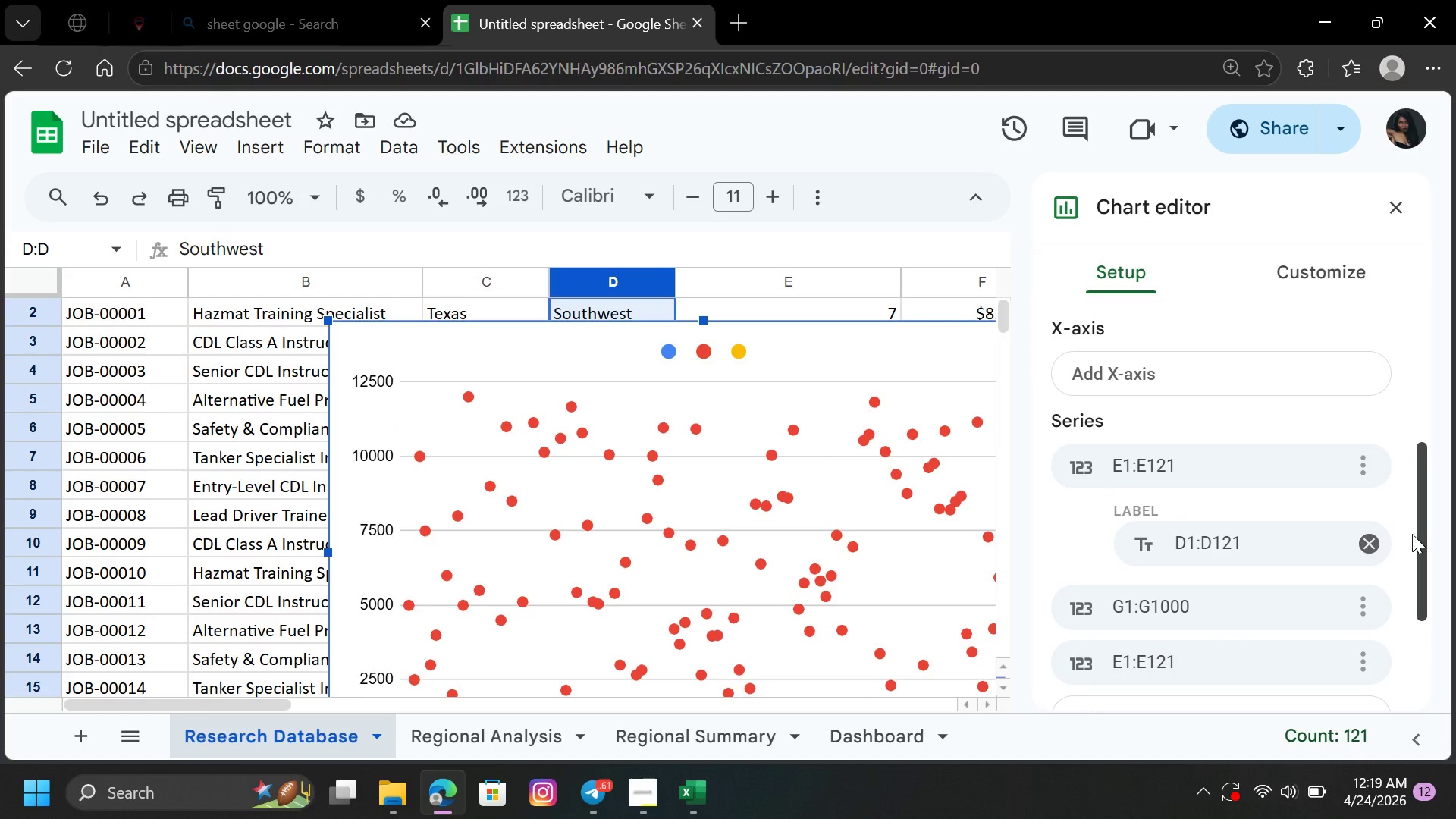 
left_click_drag(start_coordinate=[1421, 491], to_coordinate=[1437, 458])
 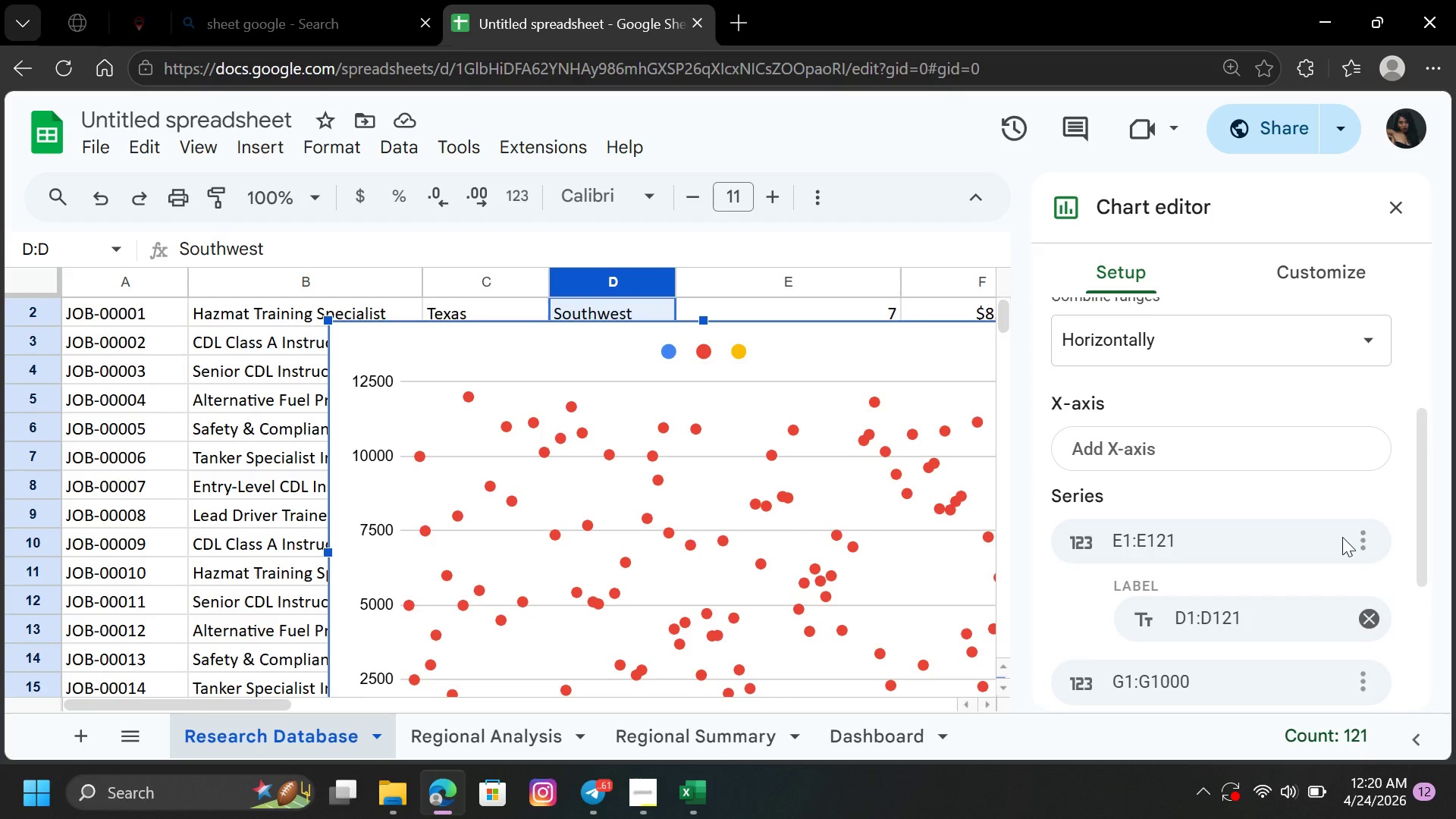 
left_click([1366, 531])
 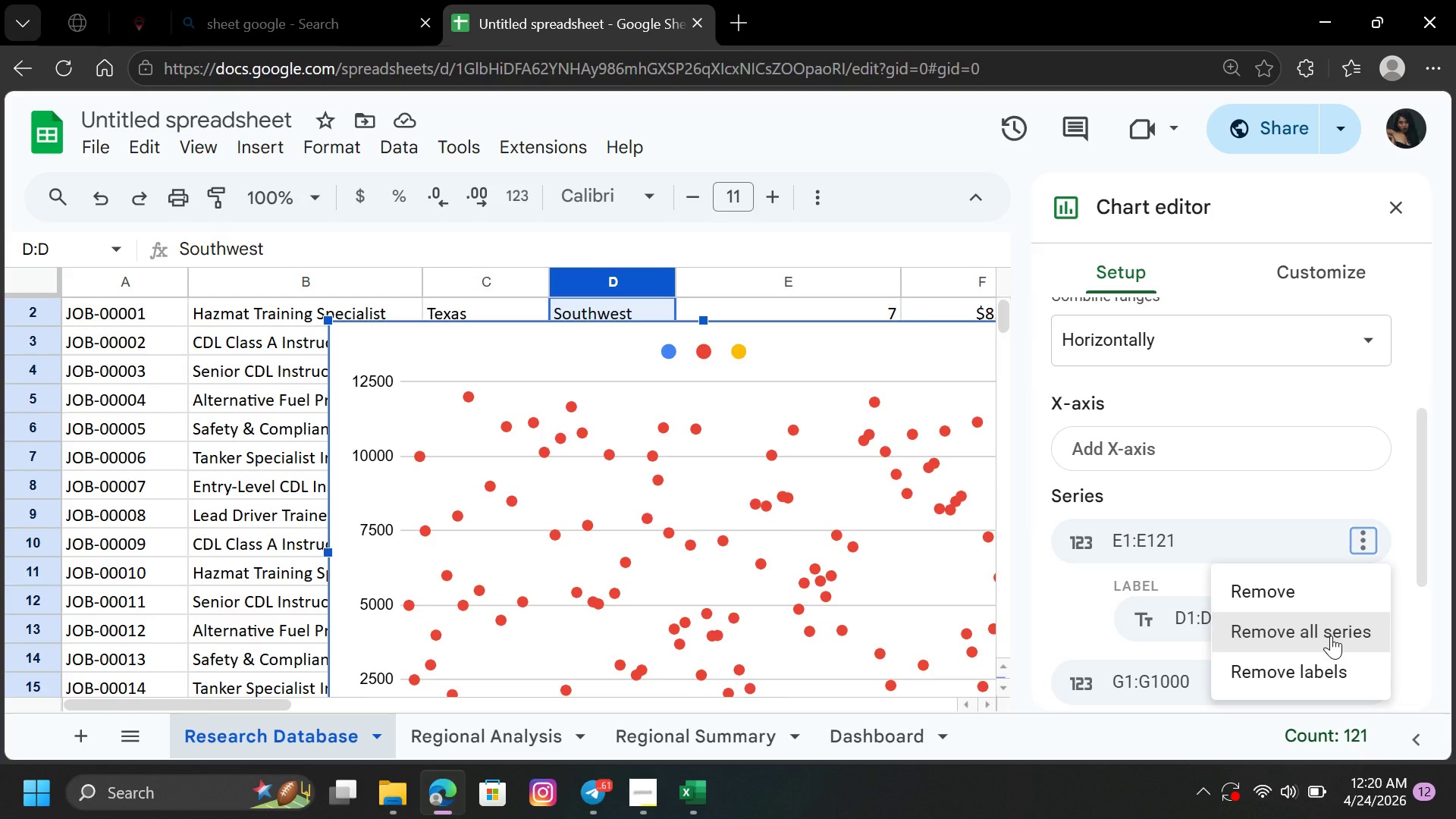 
wait(12.11)
 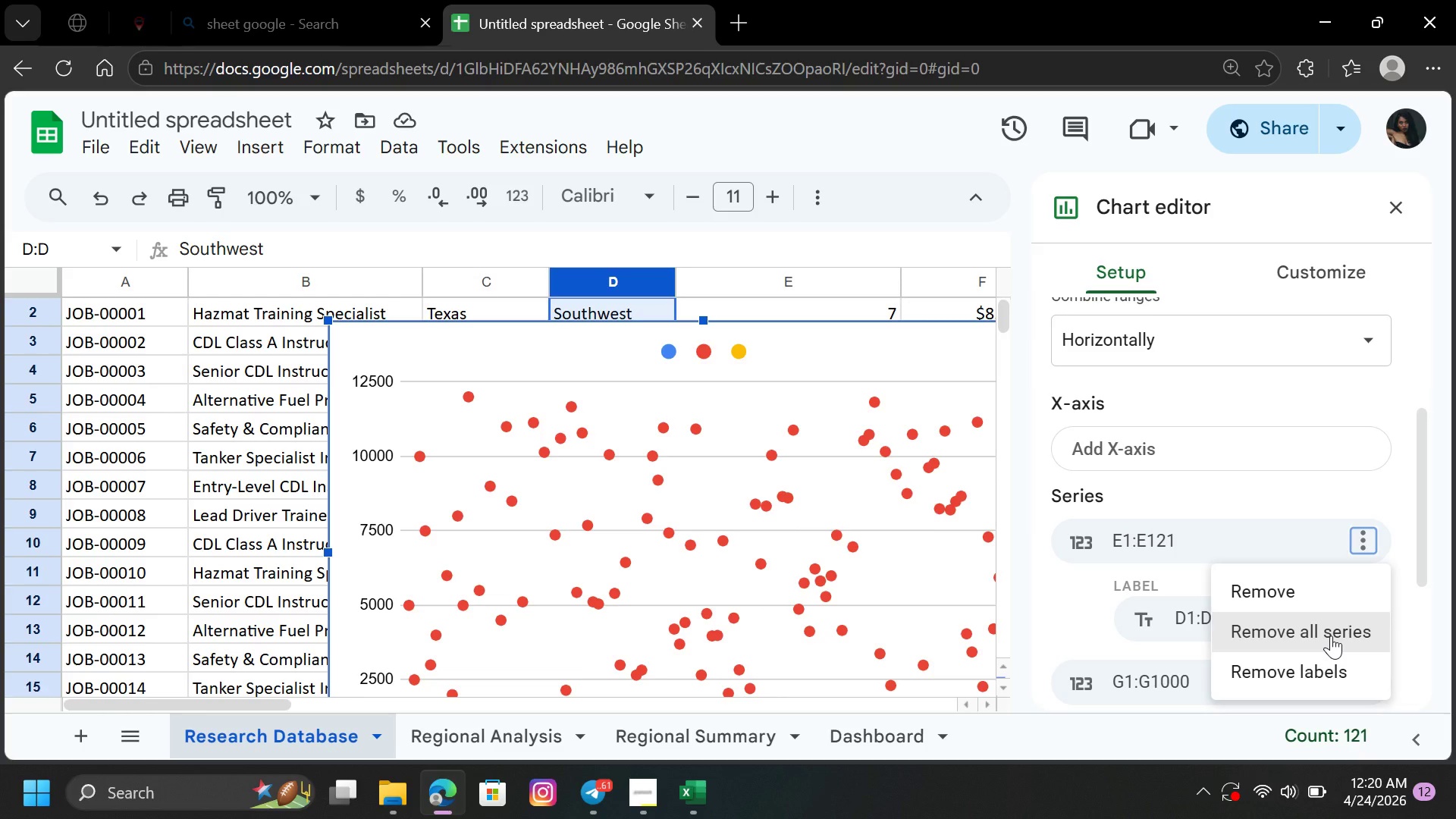 
left_click([1284, 497])
 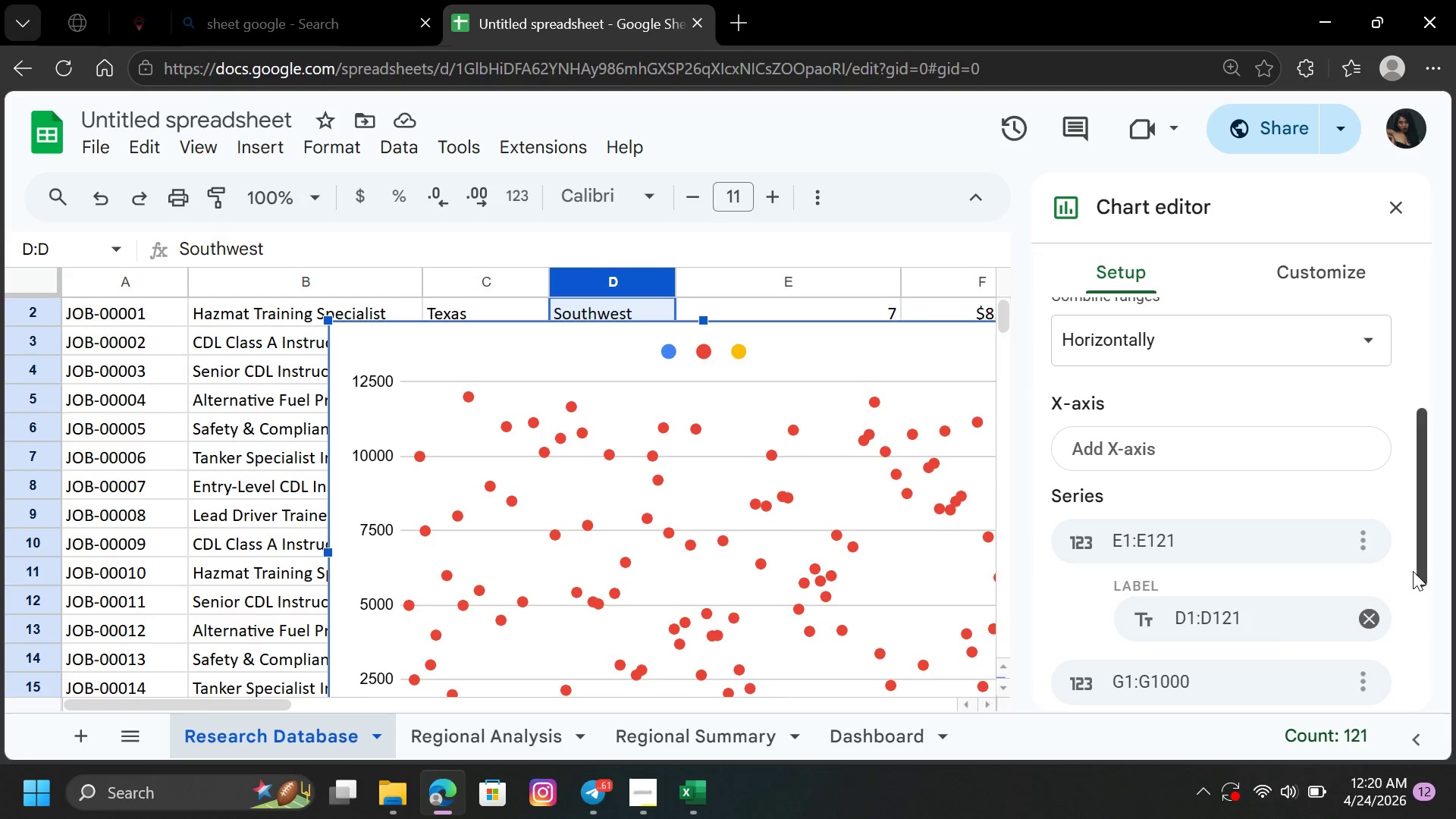 
left_click_drag(start_coordinate=[1423, 563], to_coordinate=[1432, 638])
 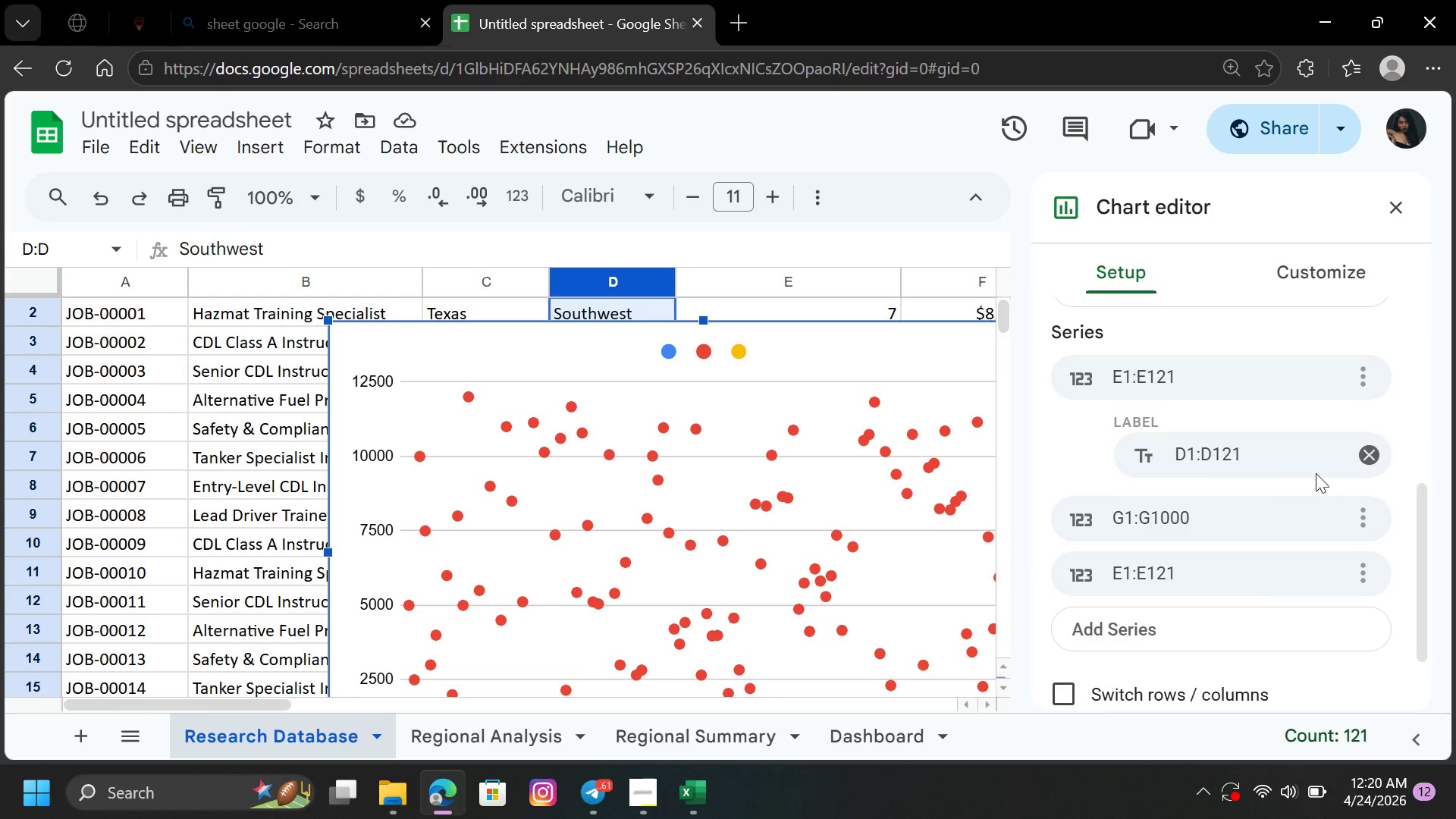 
wait(5.23)
 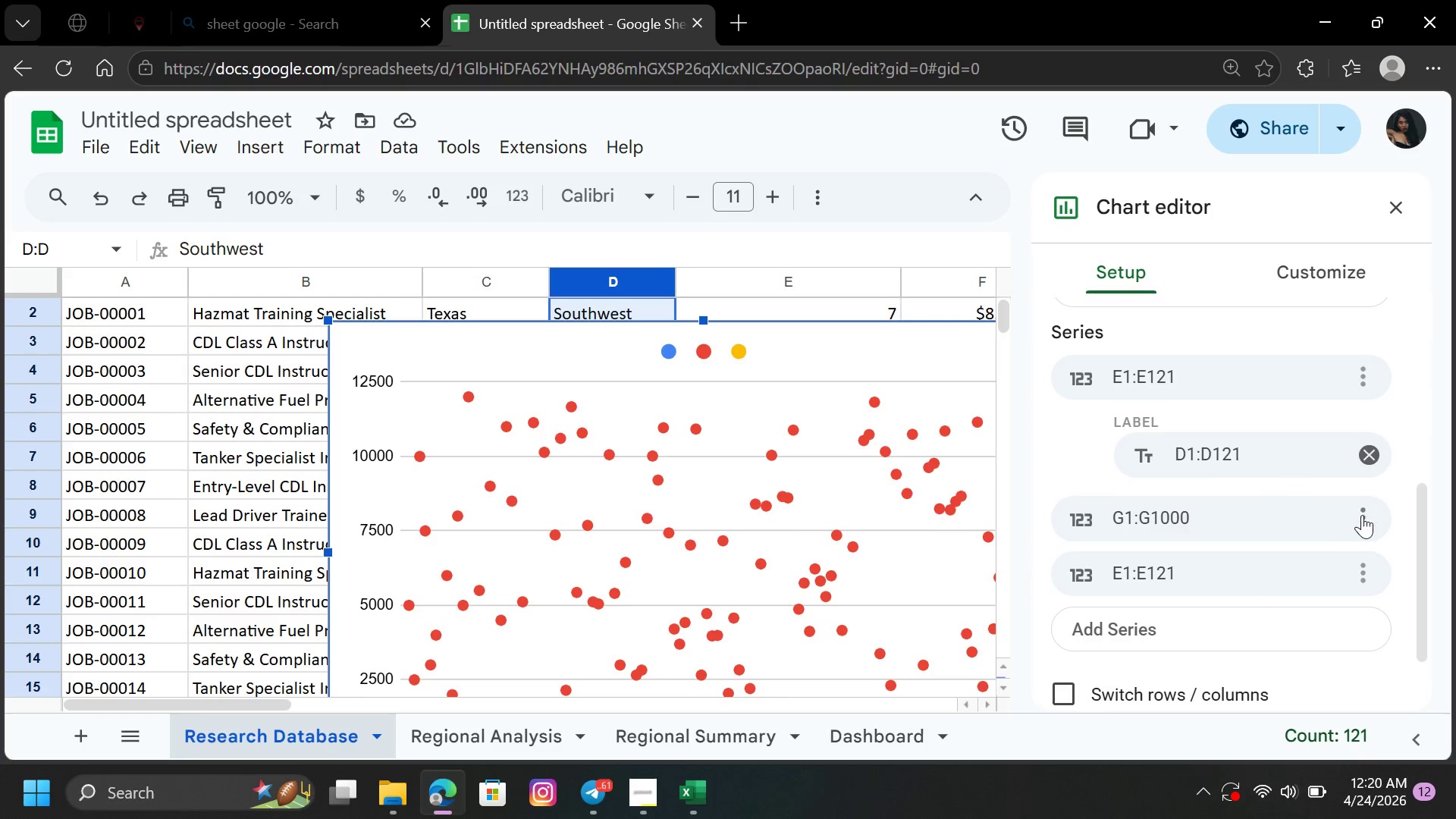 
left_click([1376, 454])
 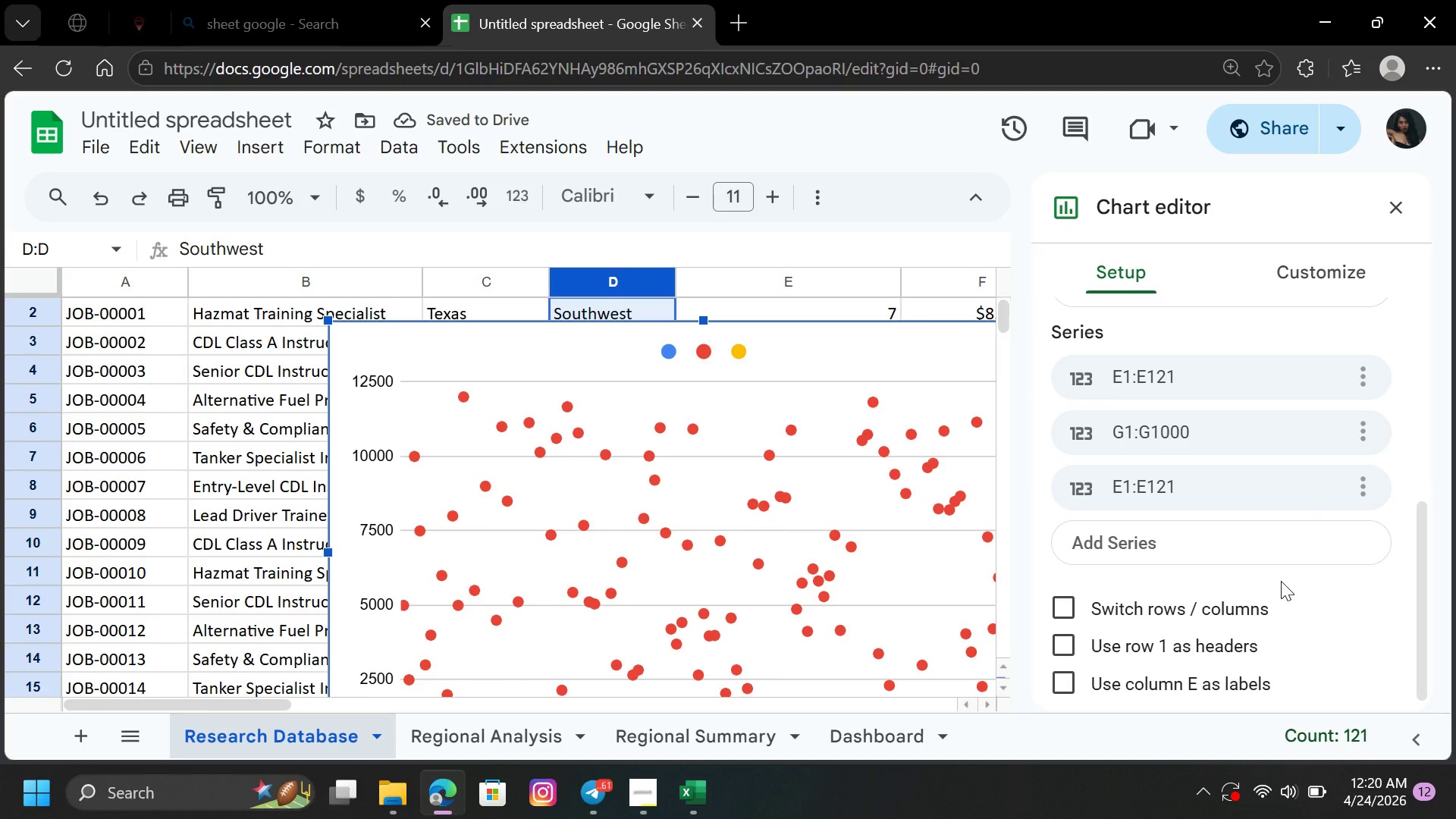 
wait(5.94)
 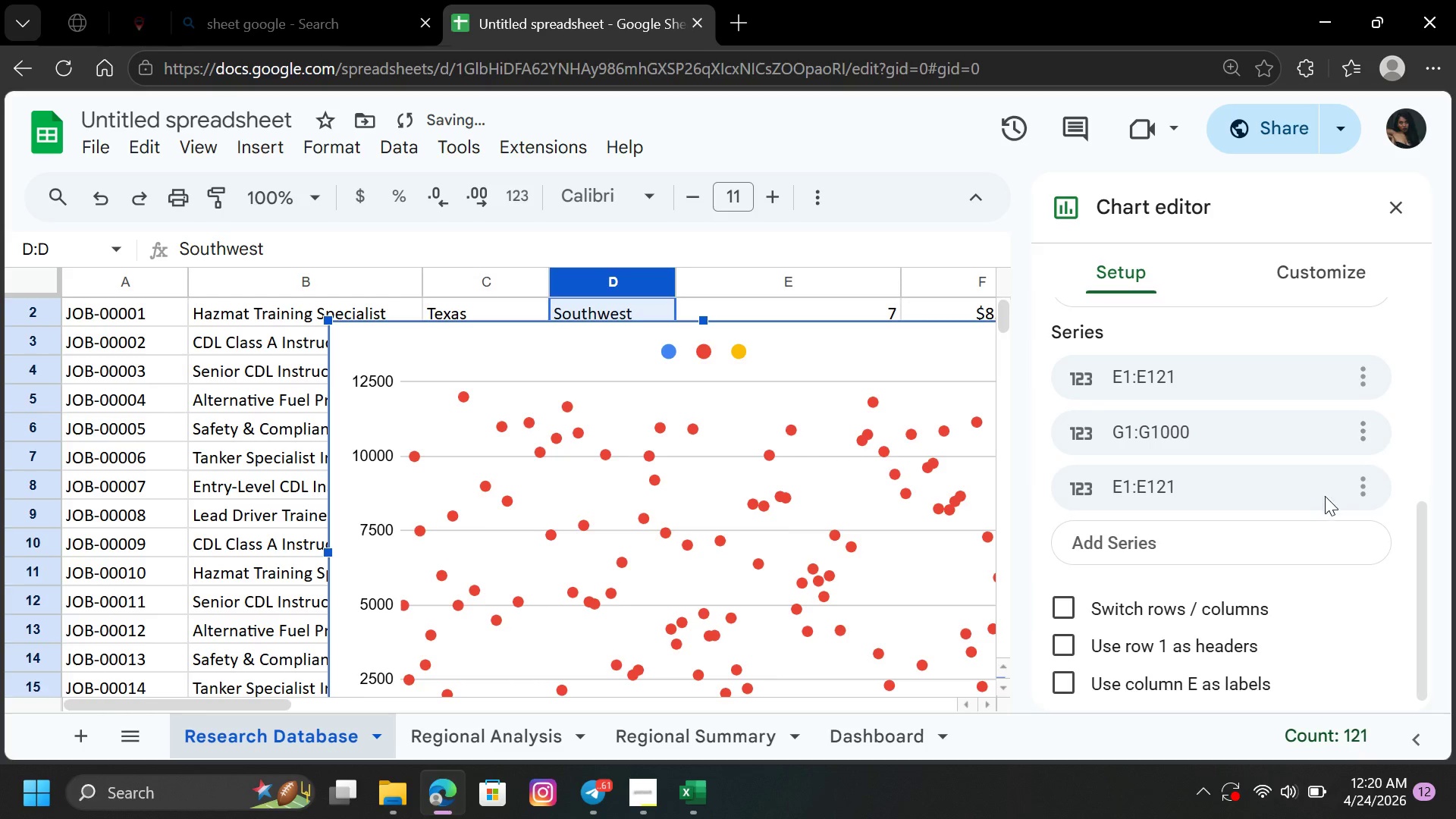 
left_click([1069, 641])
 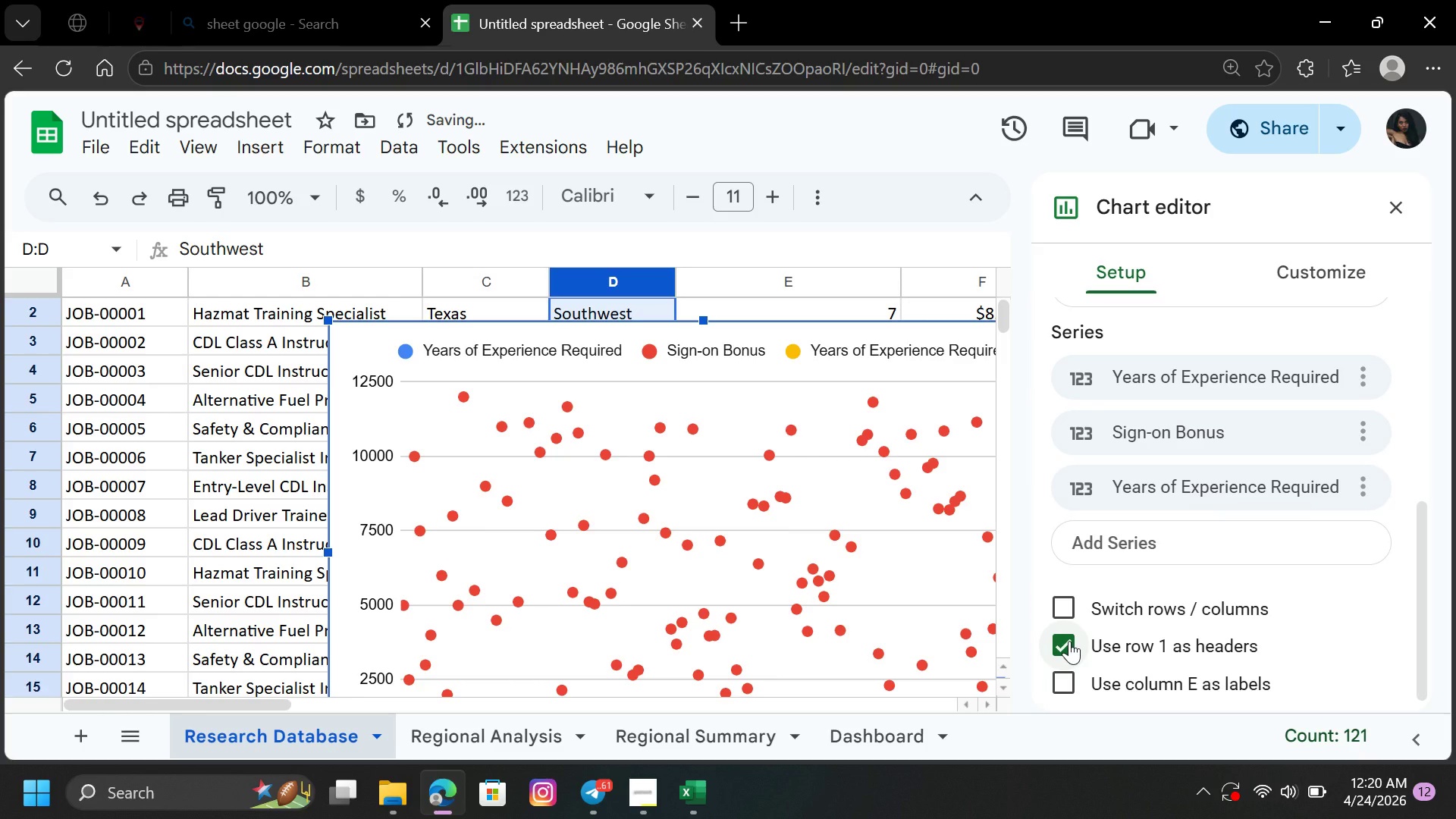 
left_click([1069, 641])
 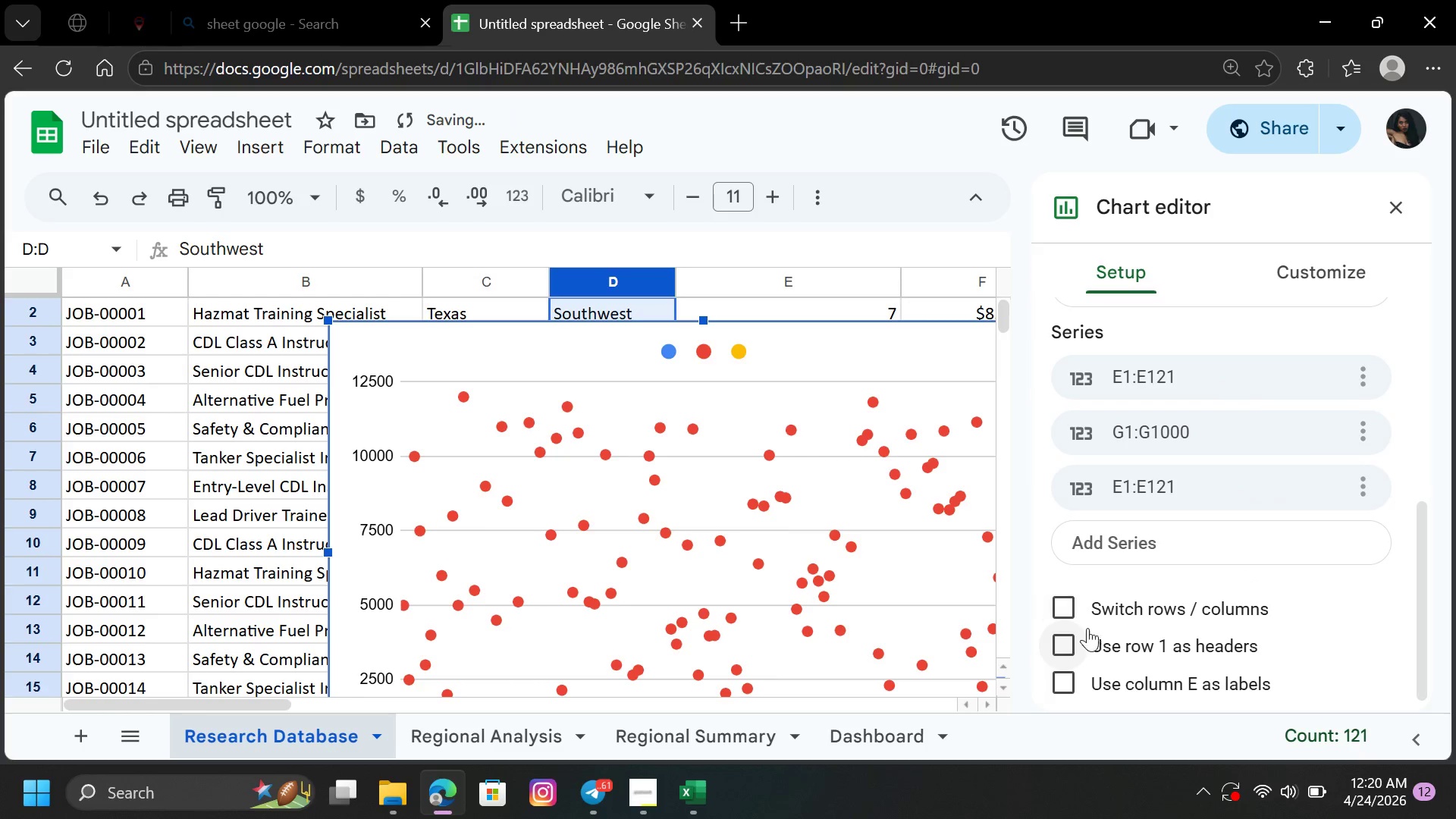 
left_click([1066, 640])
 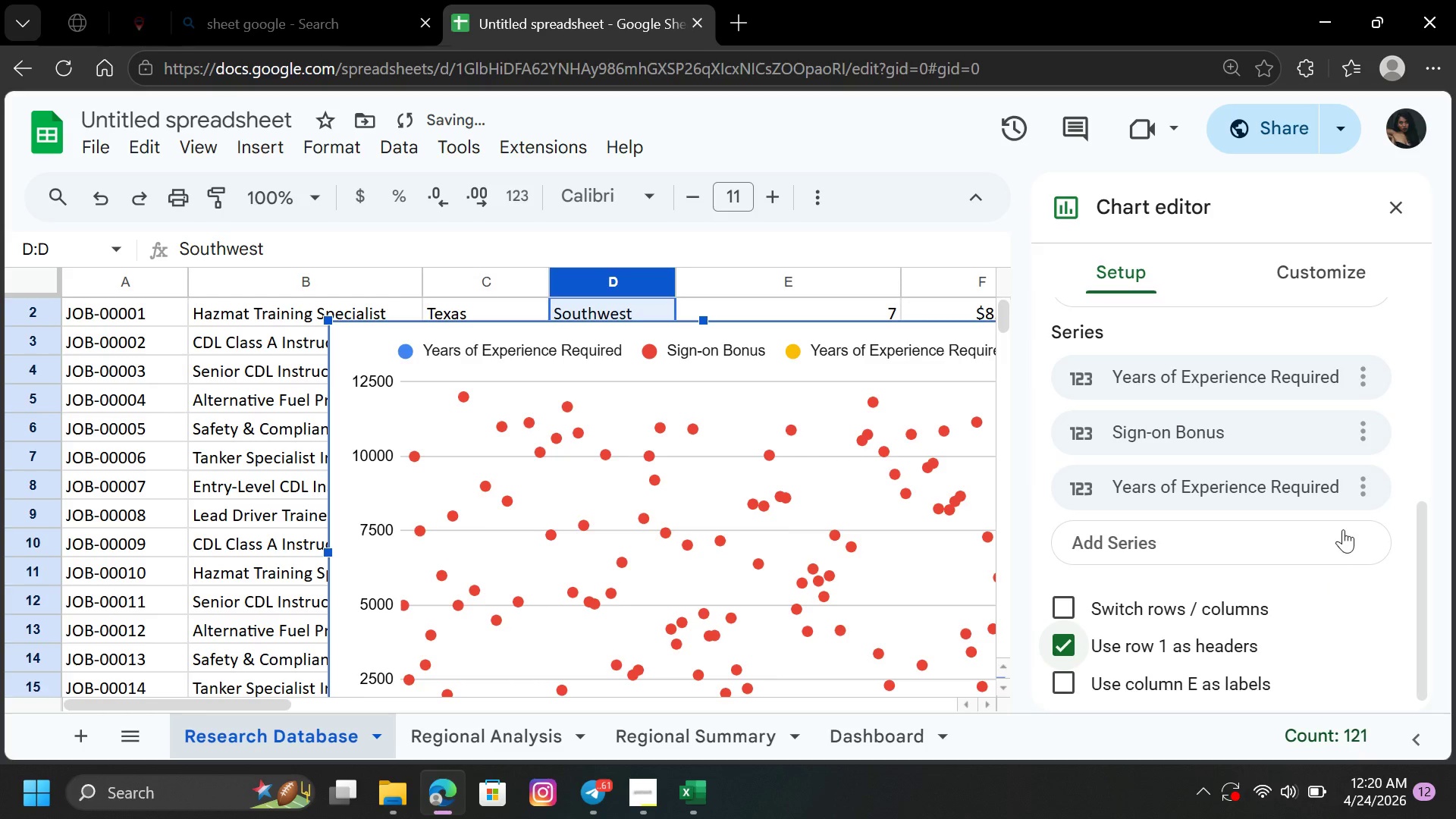 
left_click([1363, 488])
 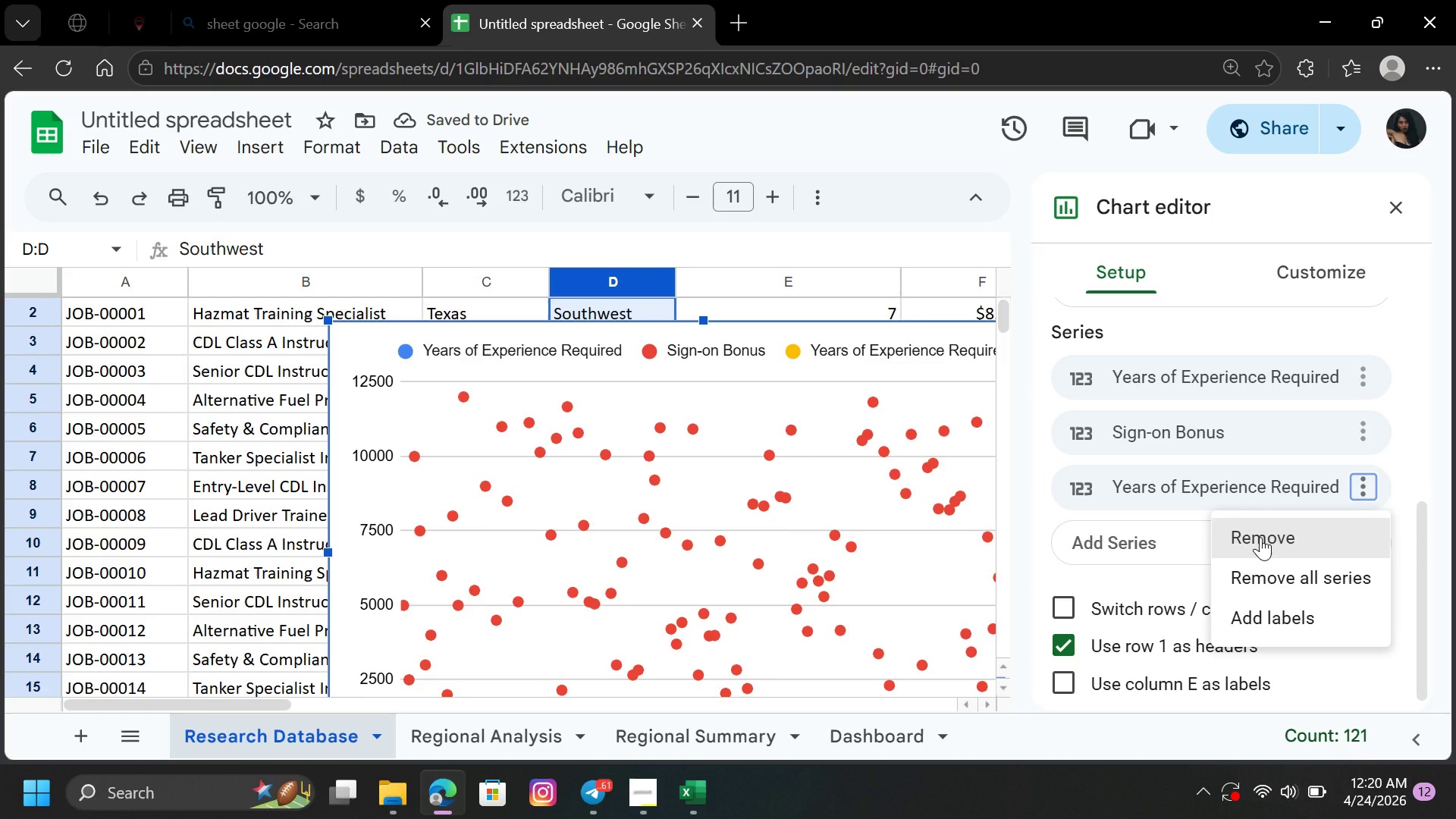 
left_click([1260, 537])
 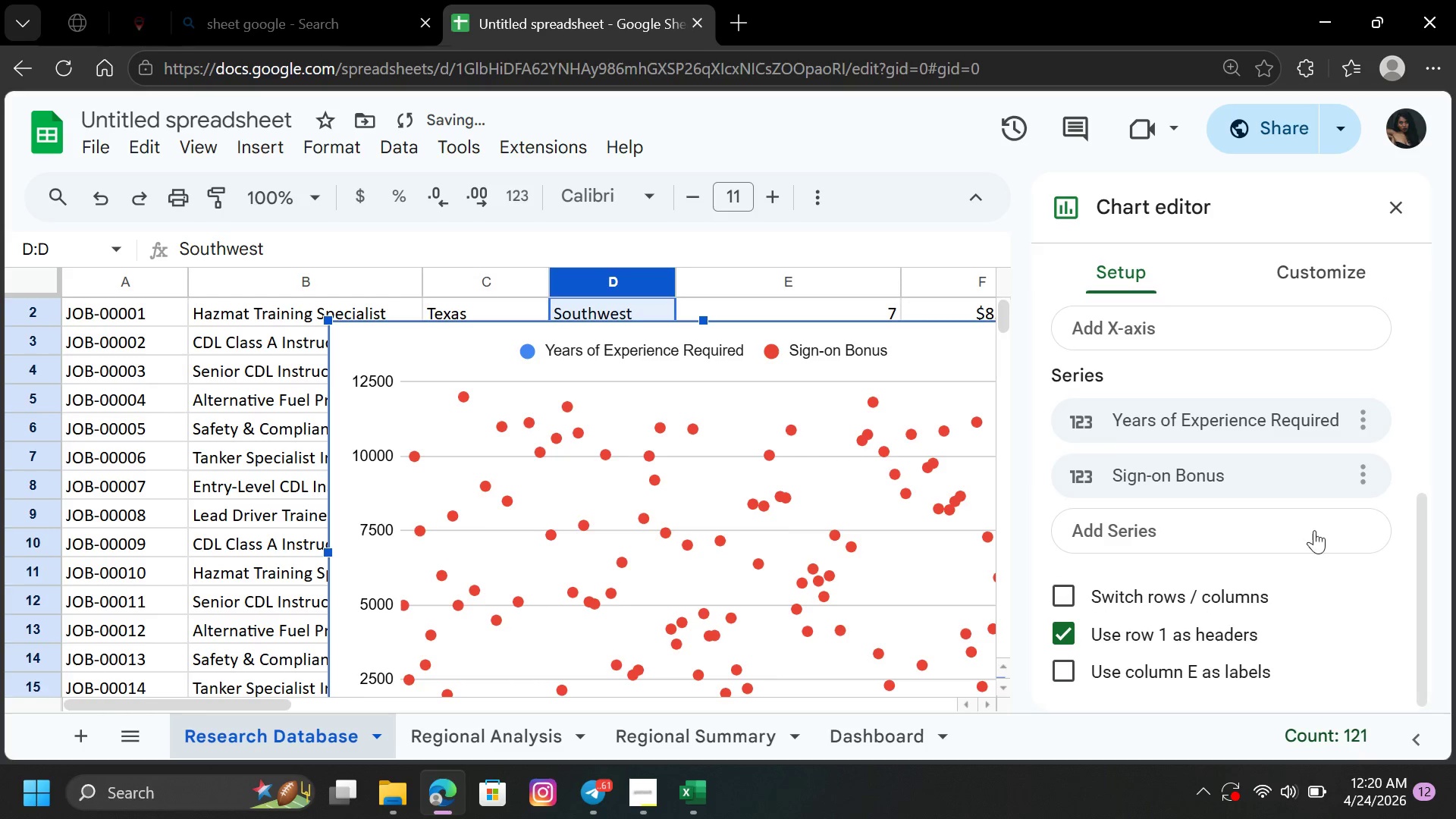 
left_click([1291, 537])
 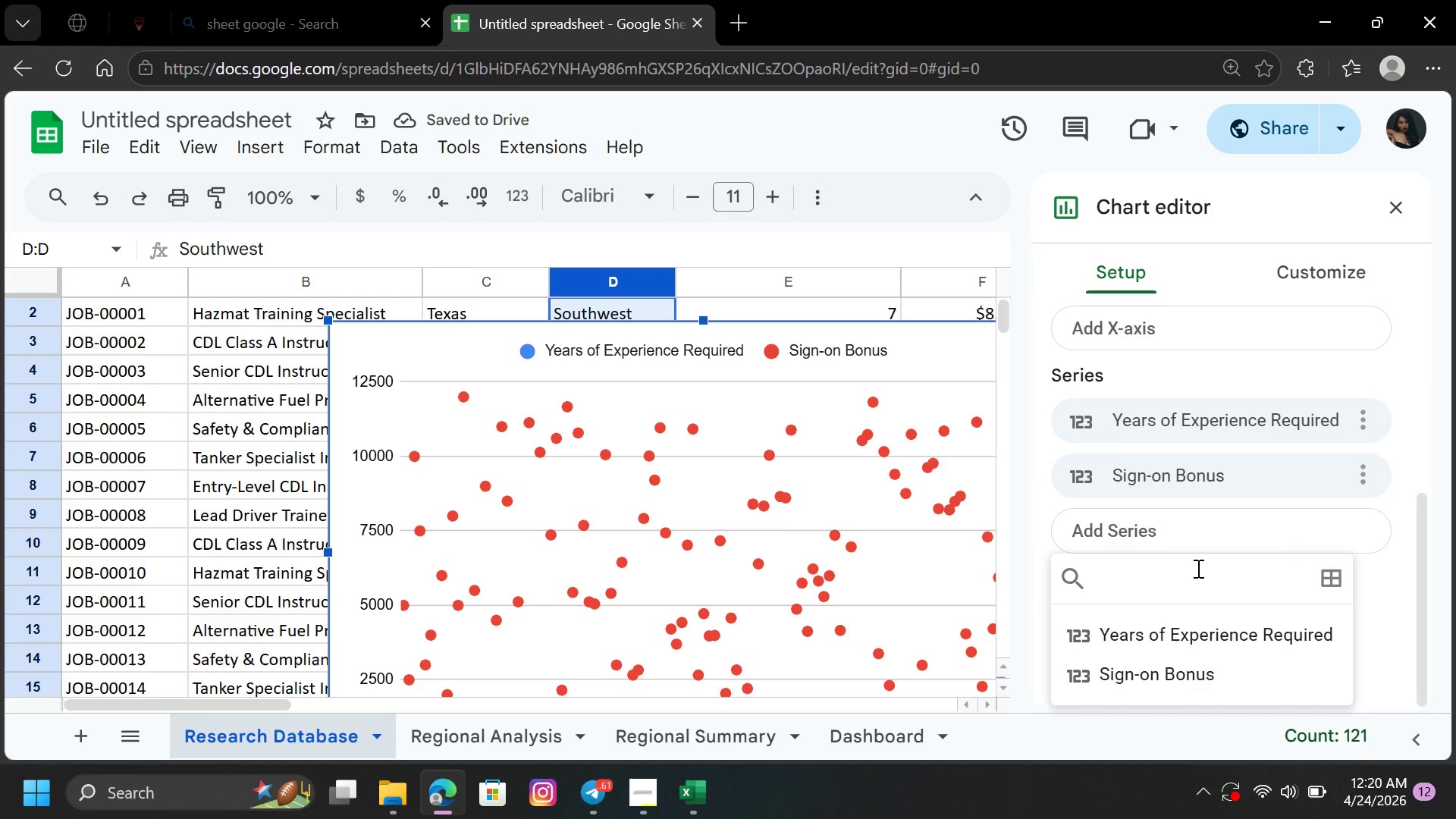 
left_click([1197, 568])
 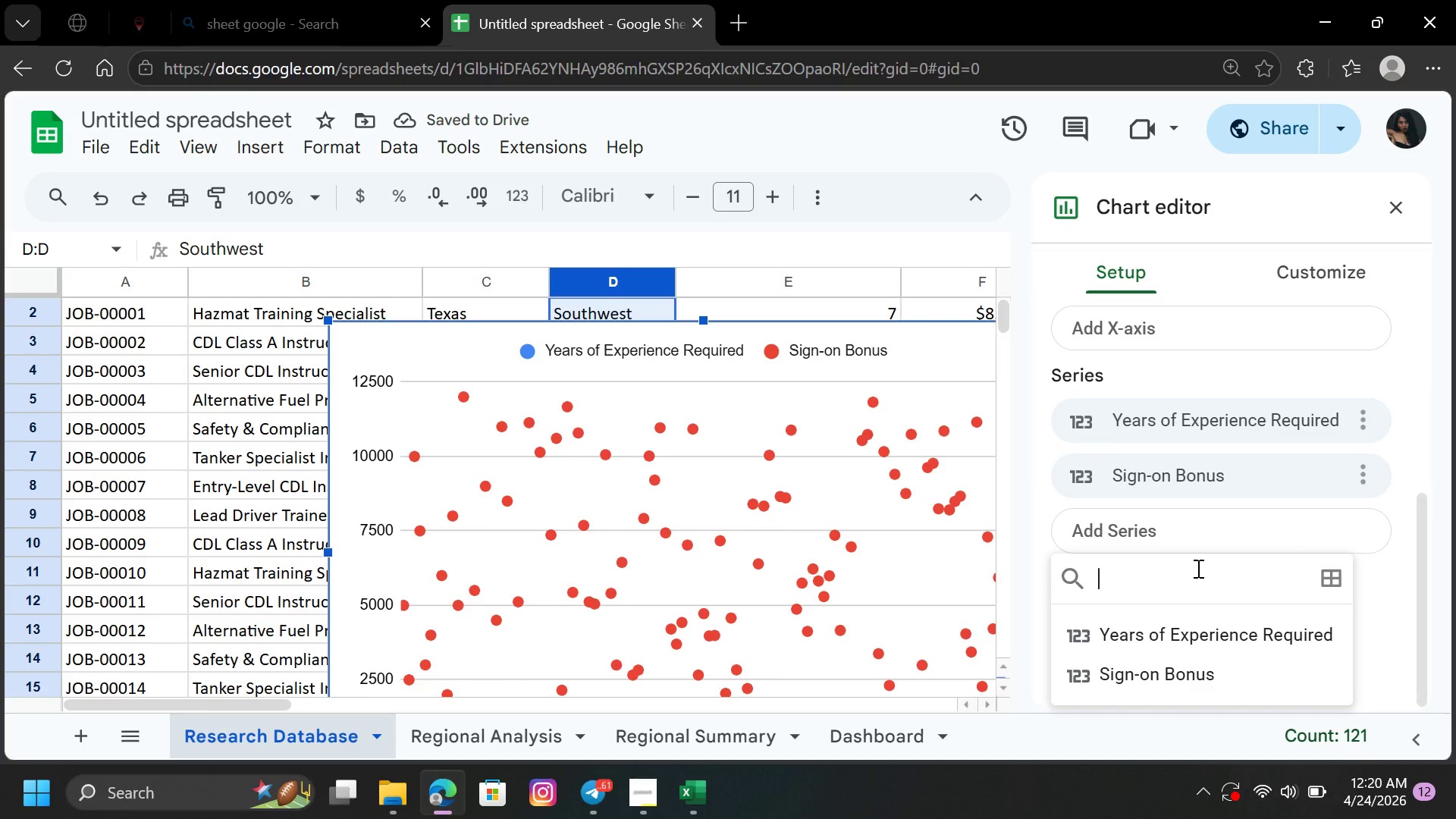 
key(CapsLock)
 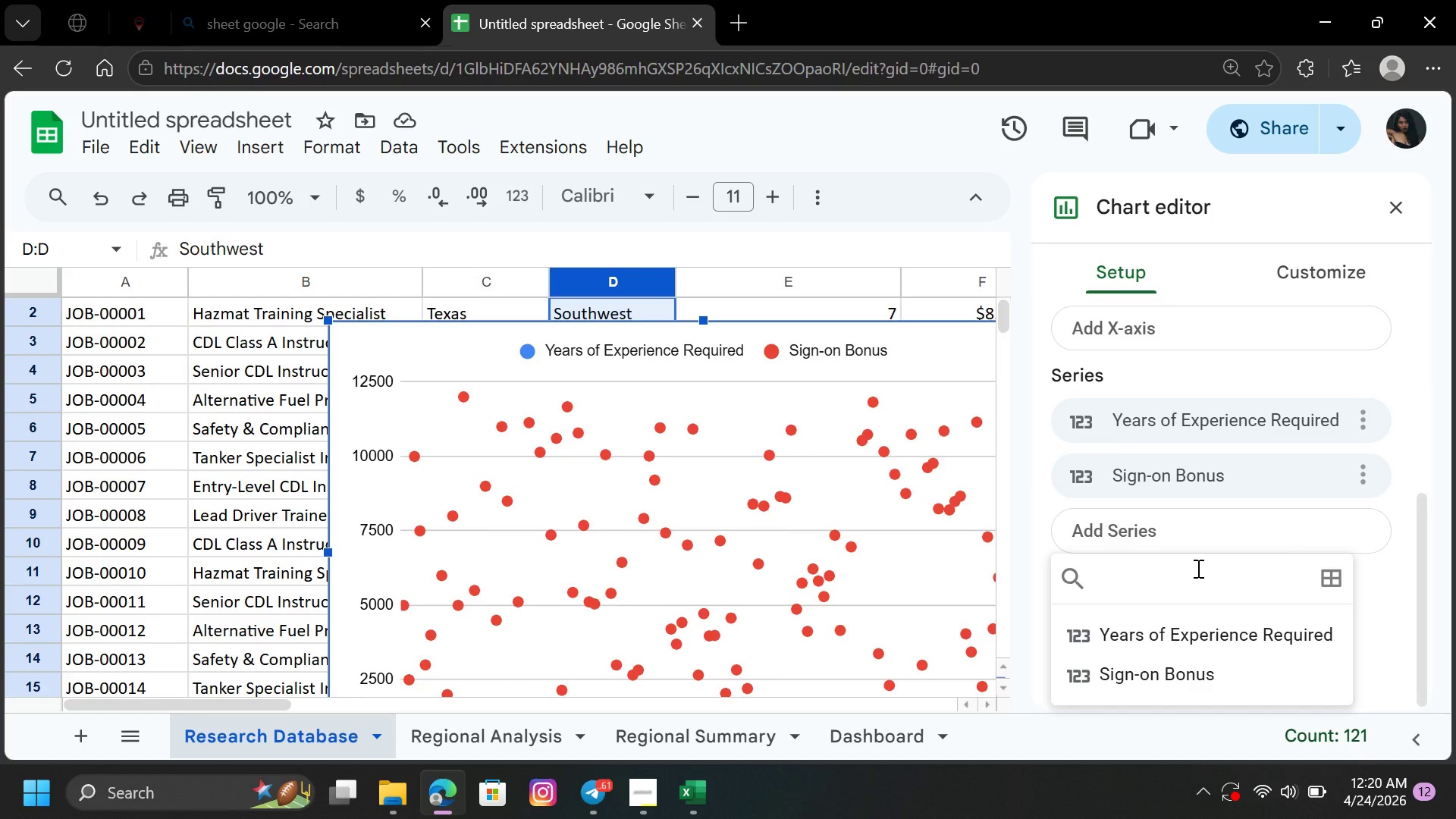 
key(R)
 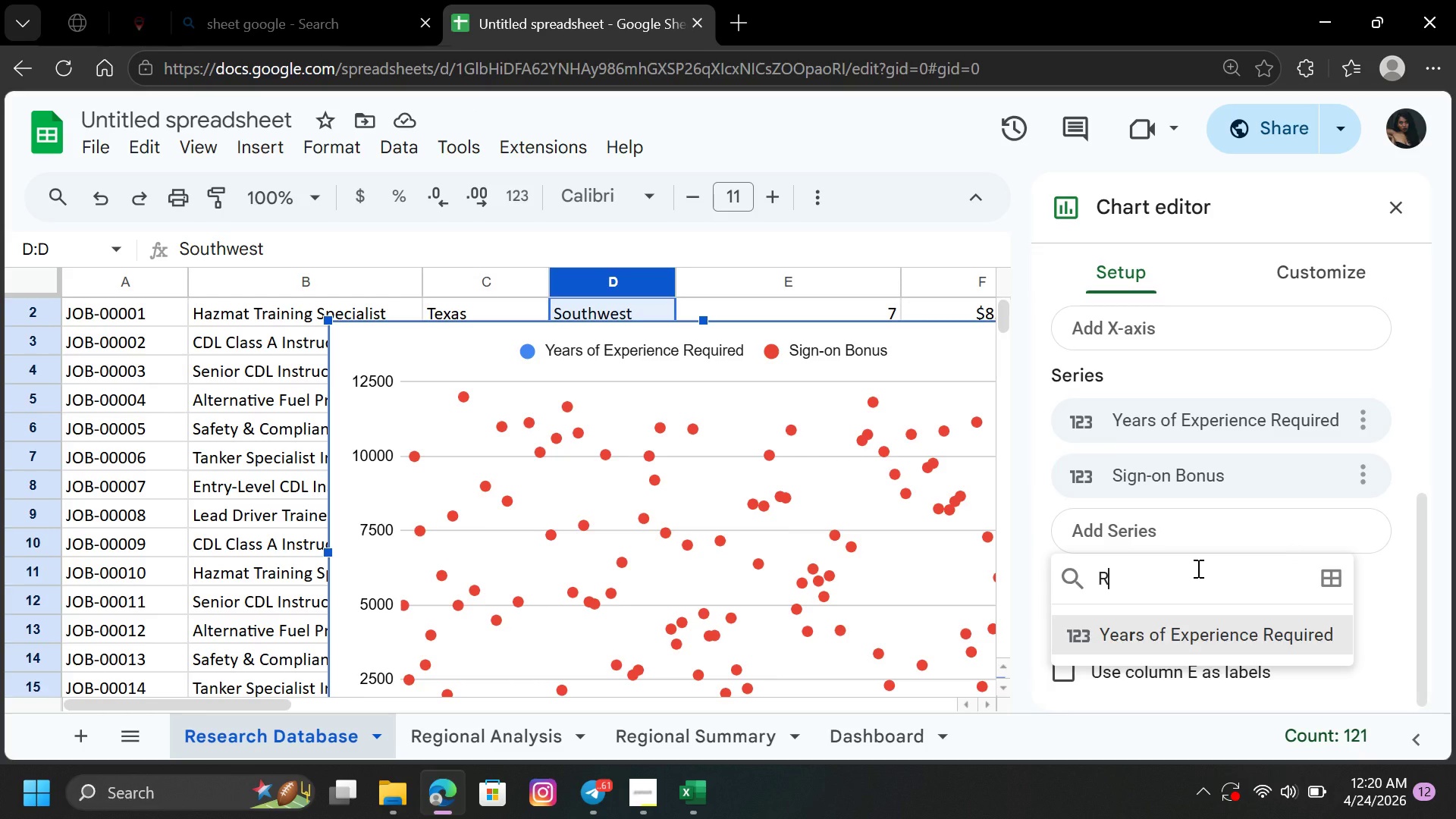 
key(CapsLock)
 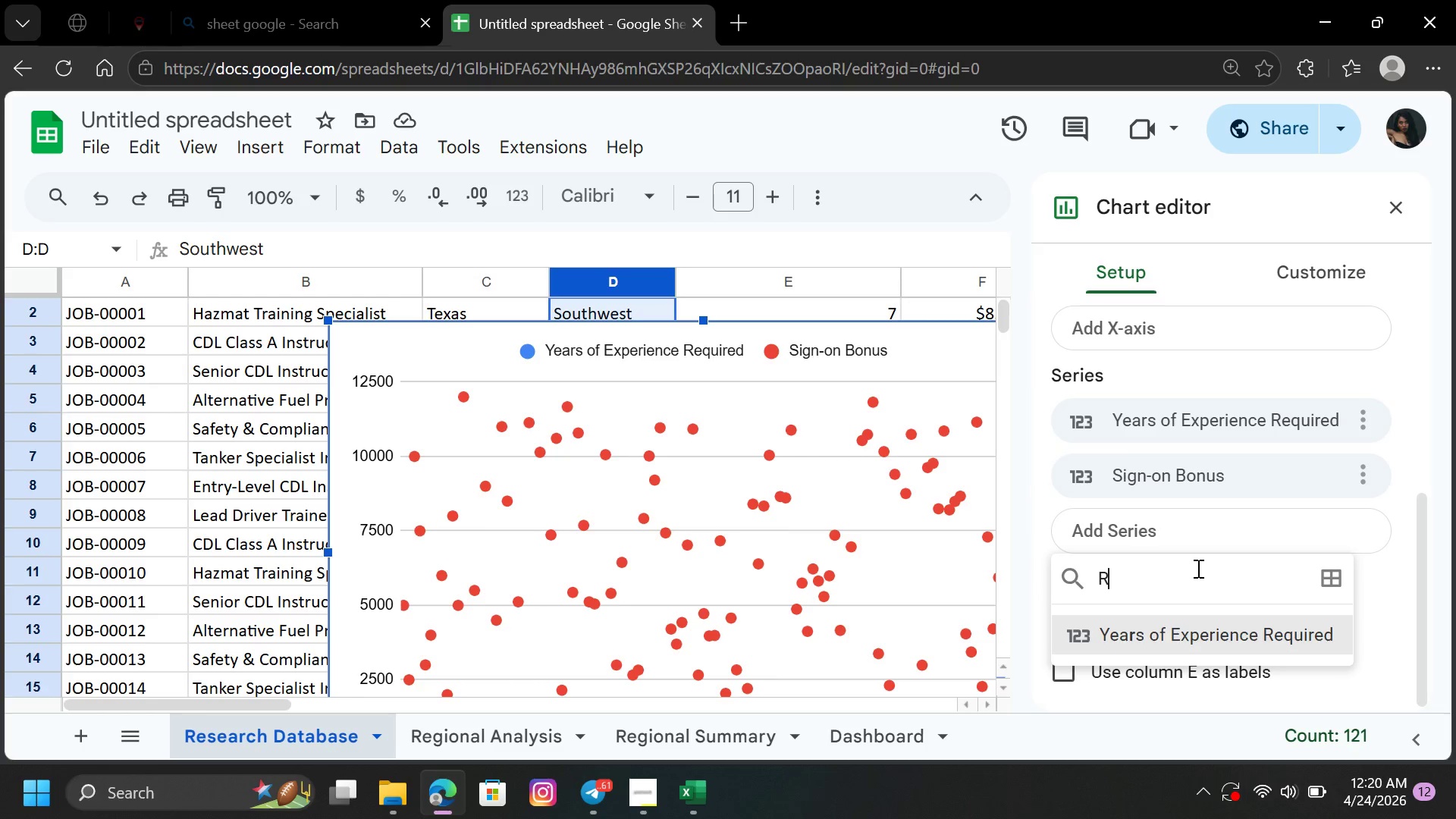 
wait(5.12)
 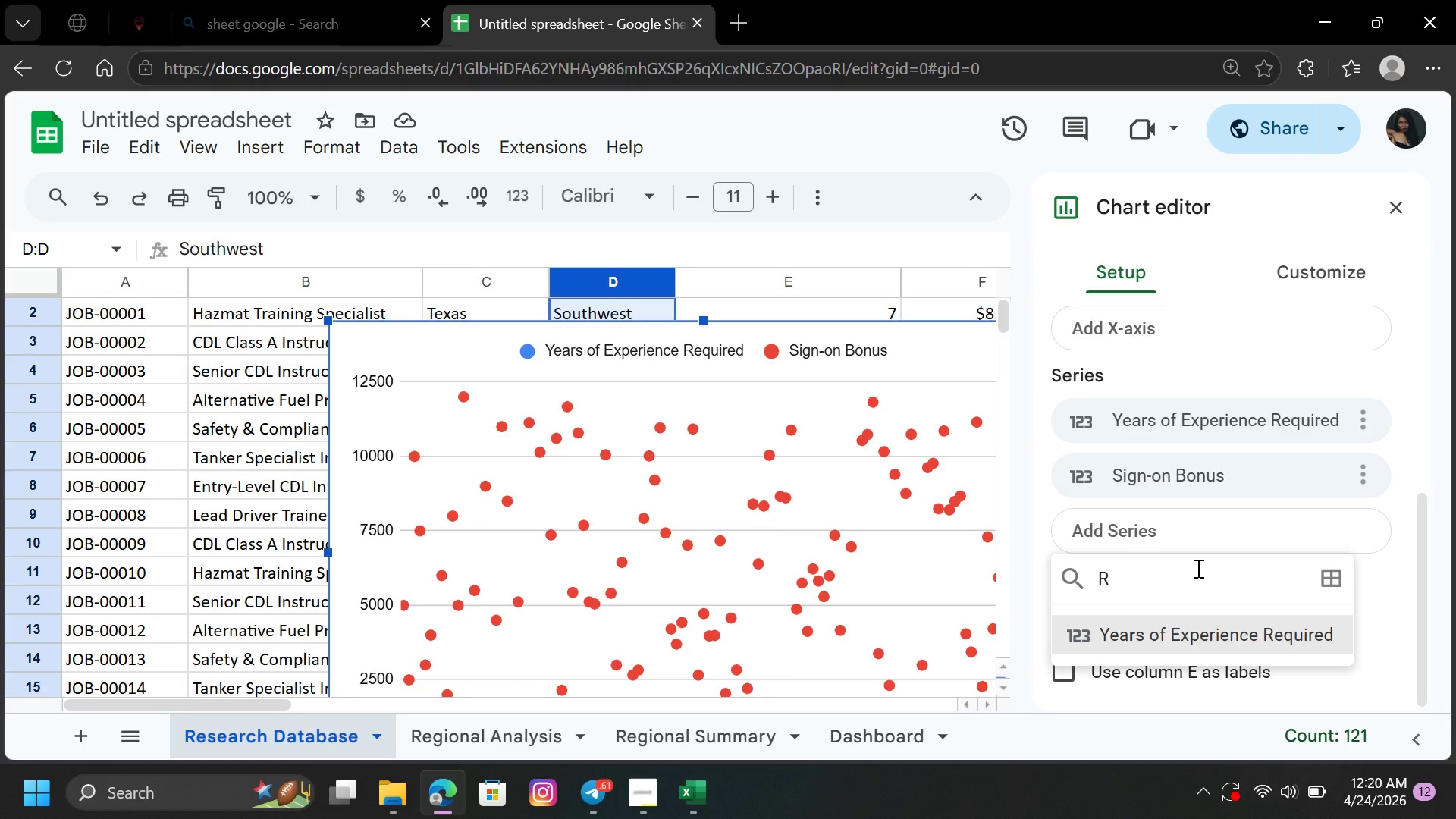 
type(egion)
 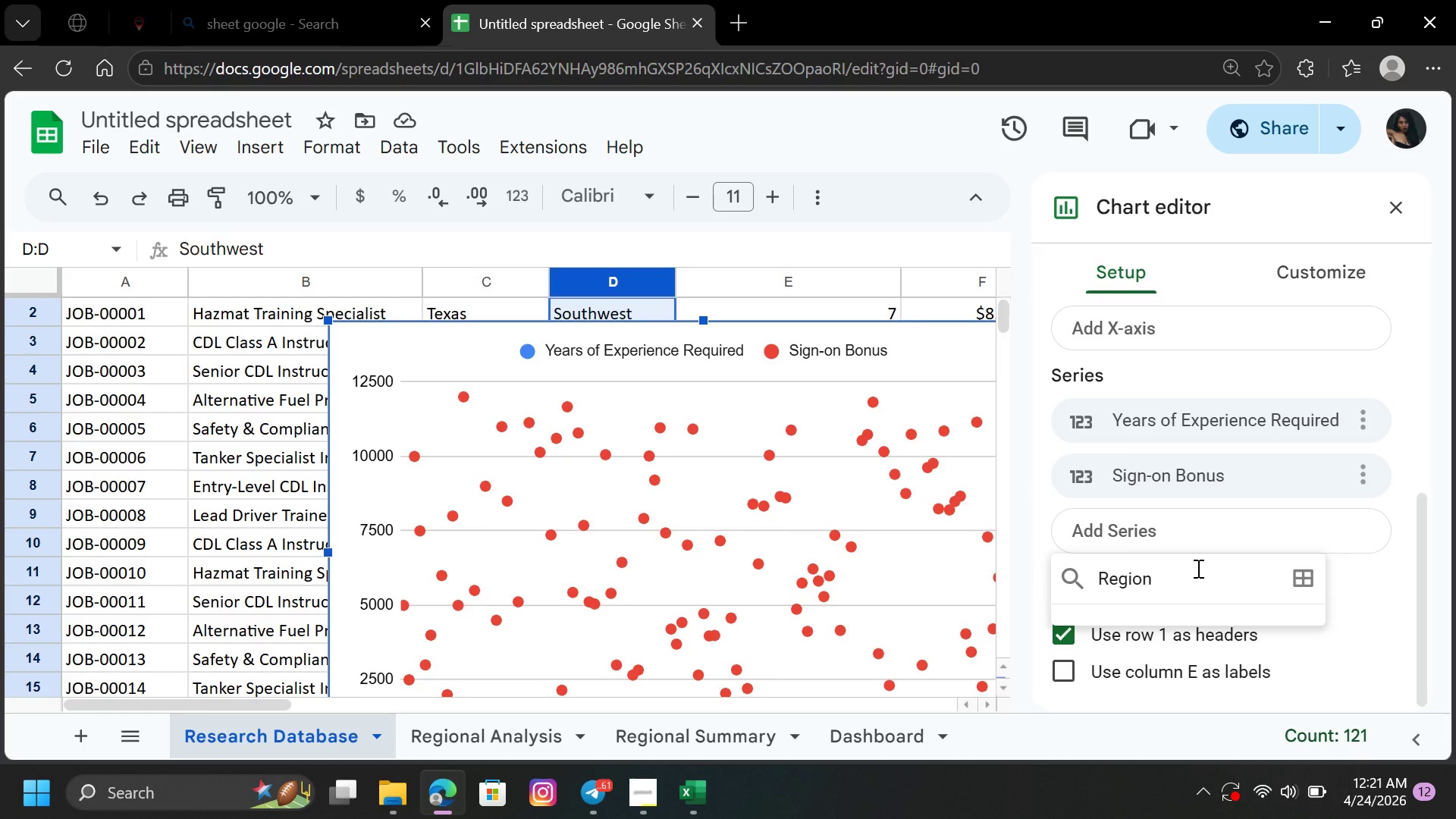 
key(Enter)
 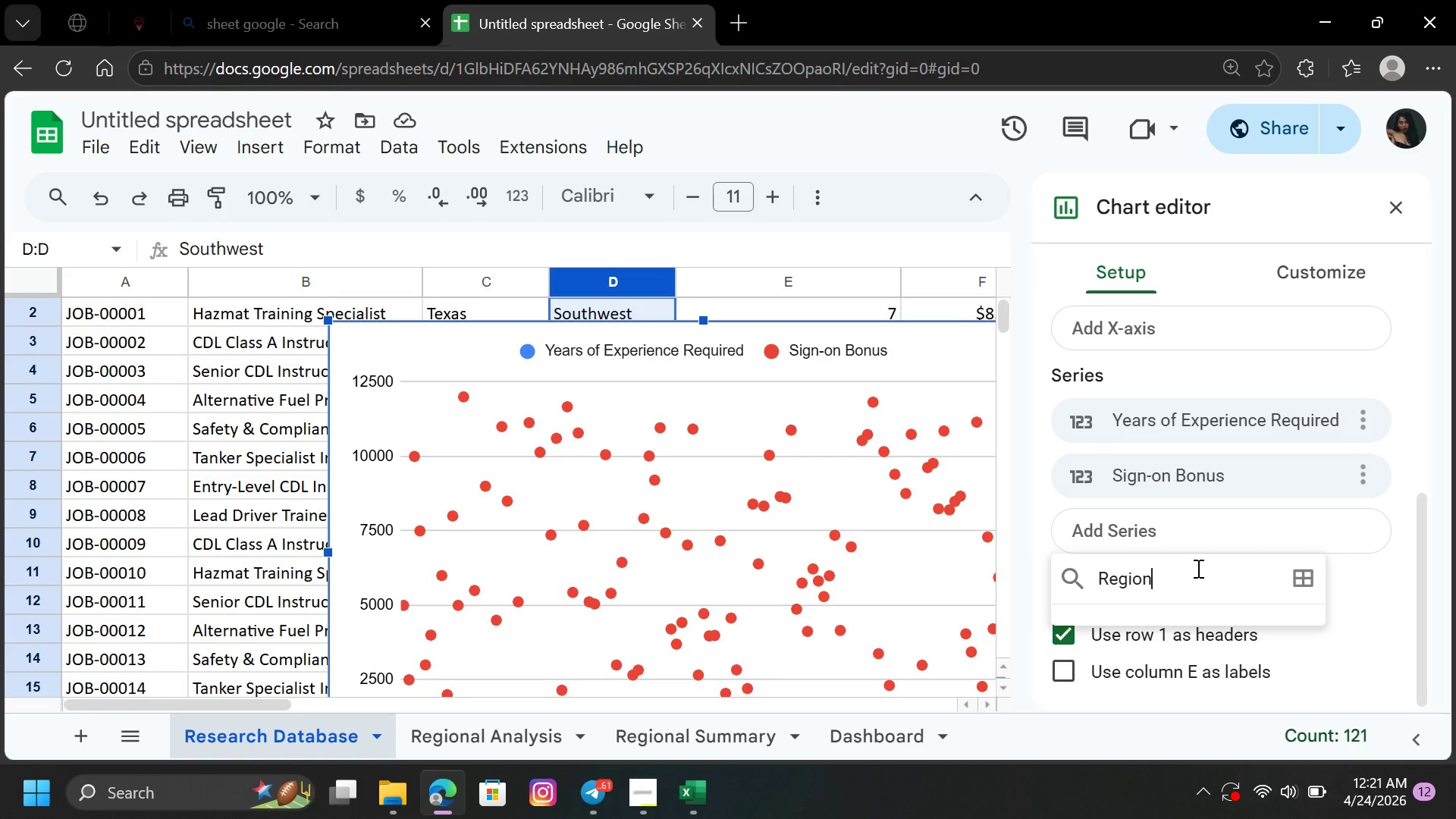 
key(Enter)
 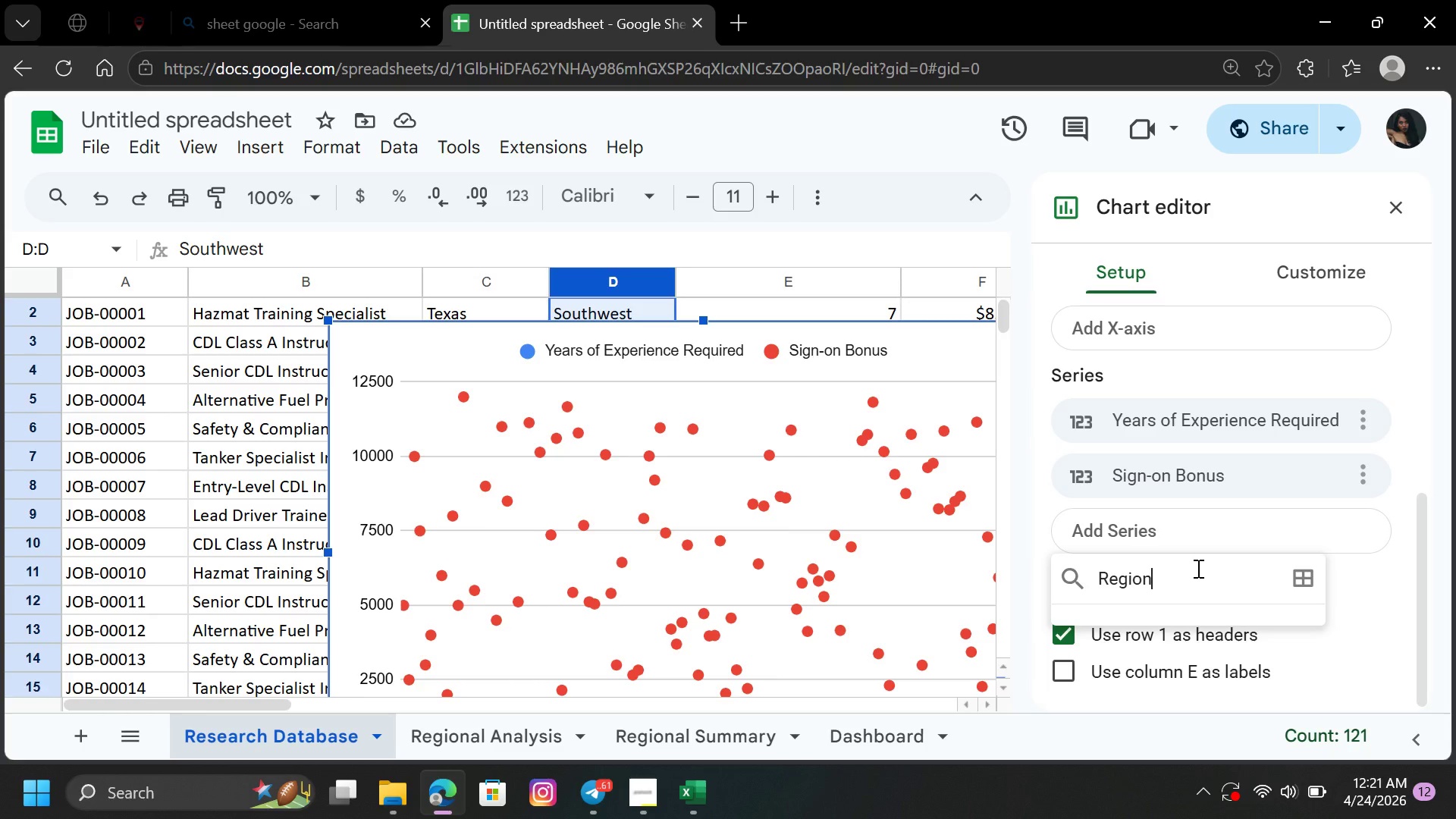 
key(Enter)
 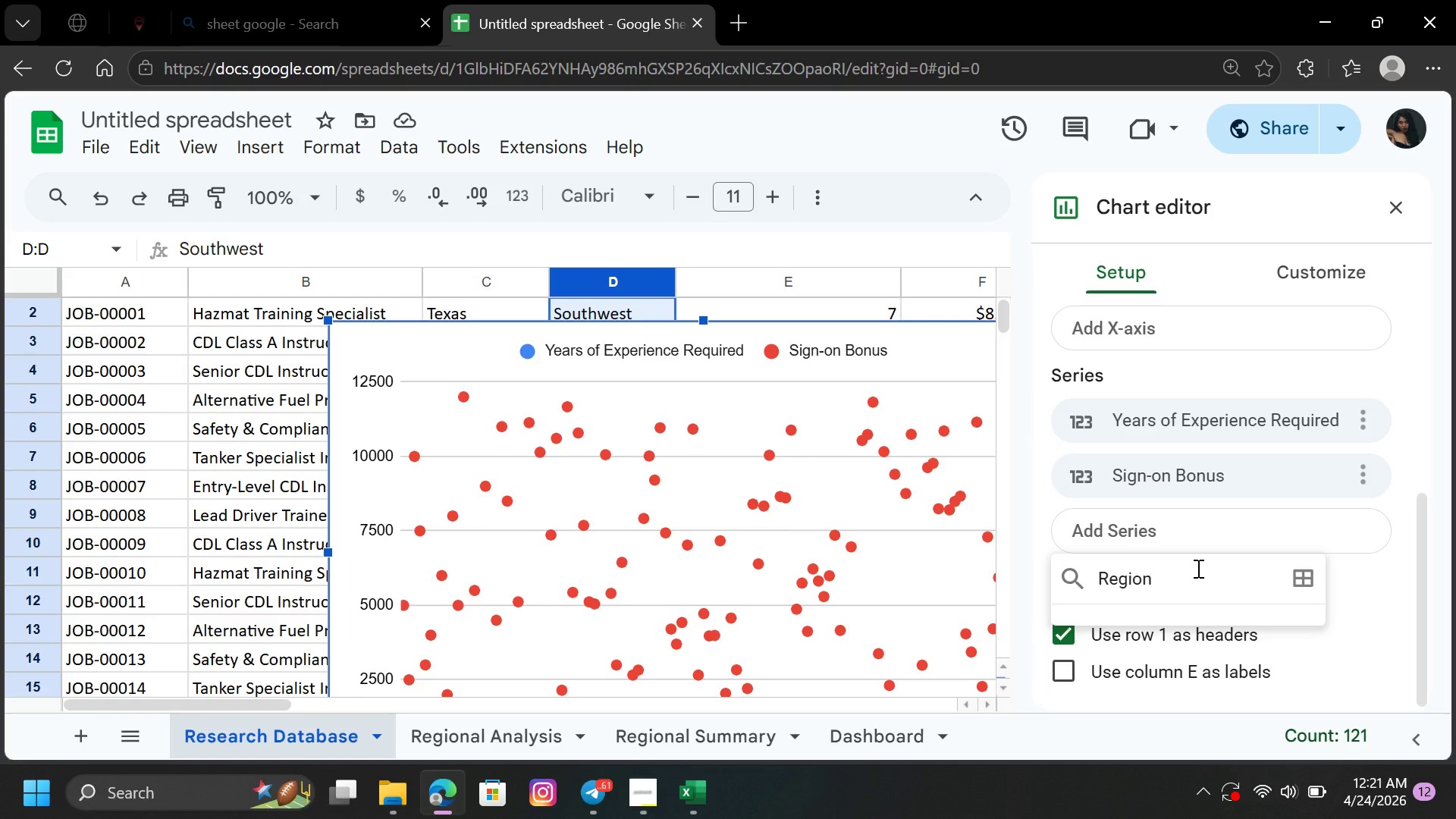 
key(Enter)
 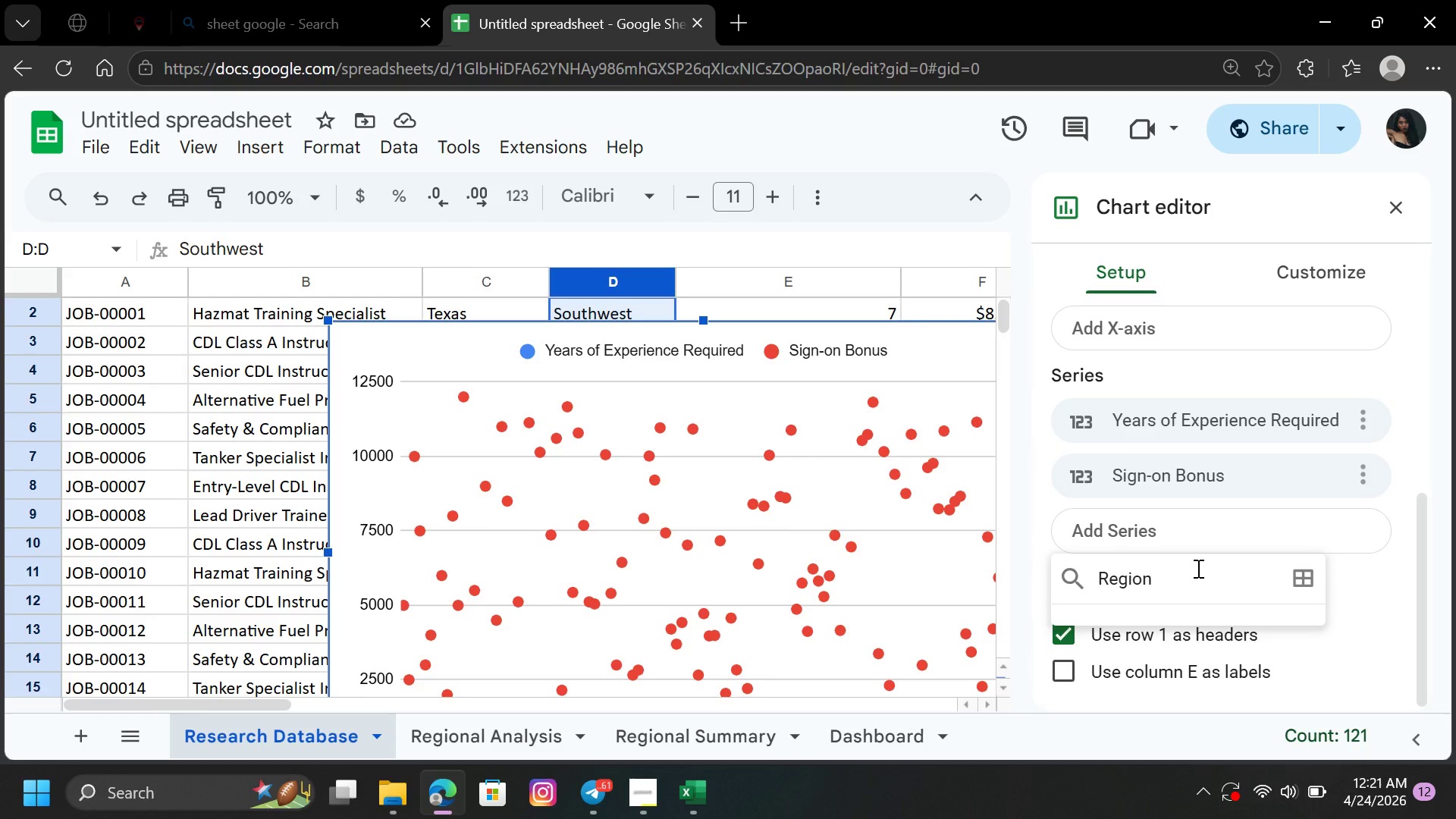 
key(Enter)
 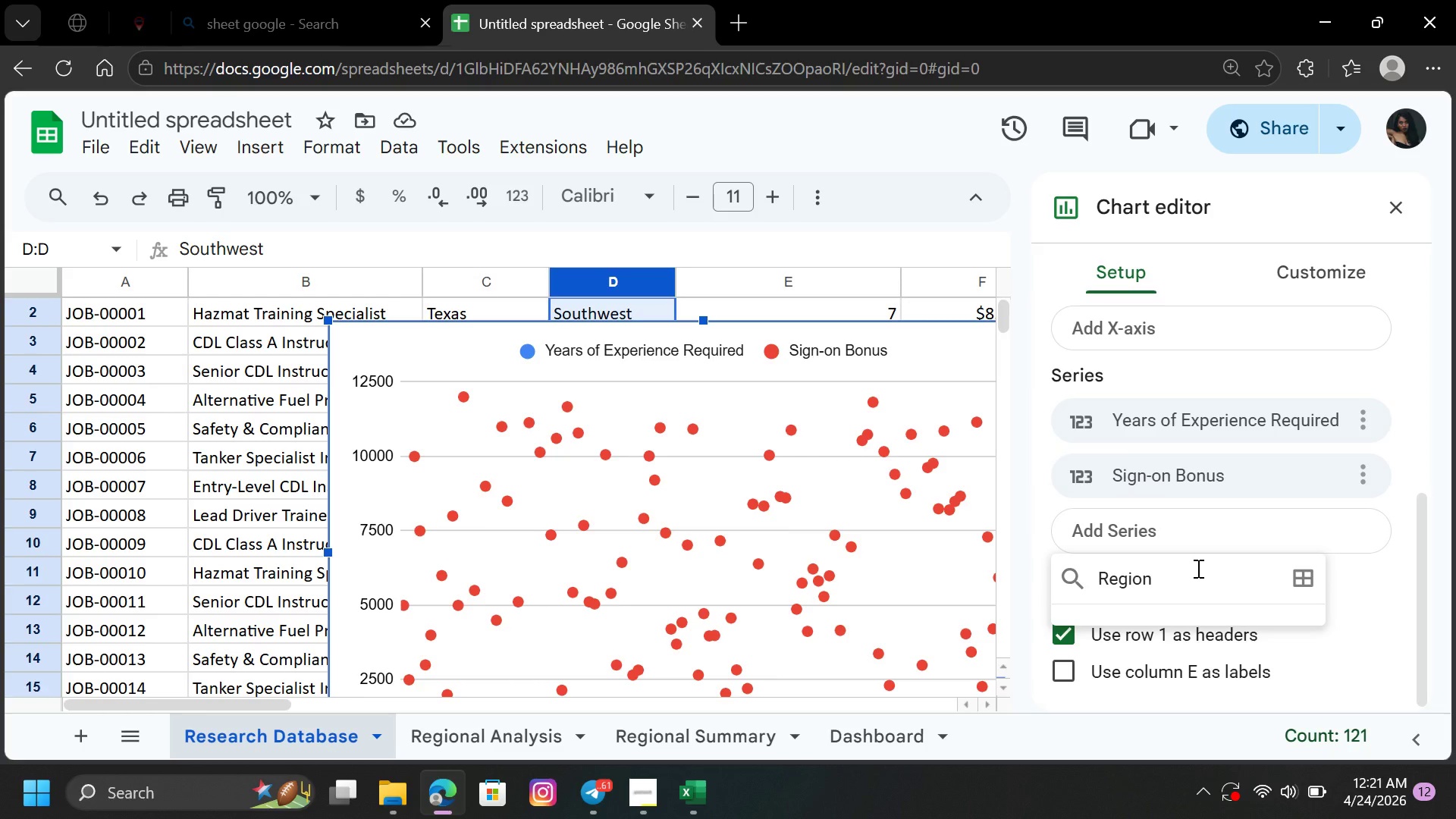 
key(Enter)
 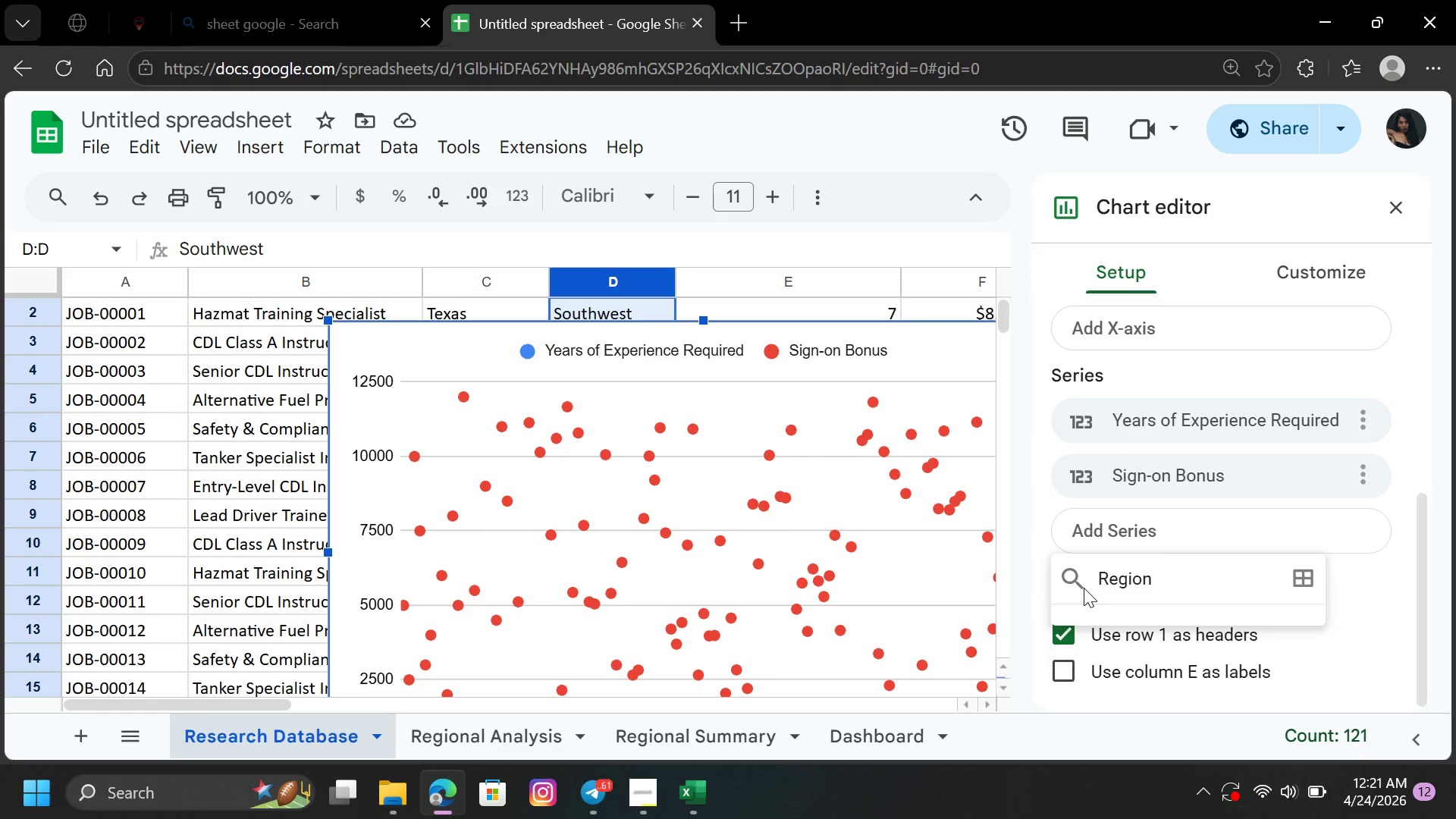 
left_click([1080, 584])
 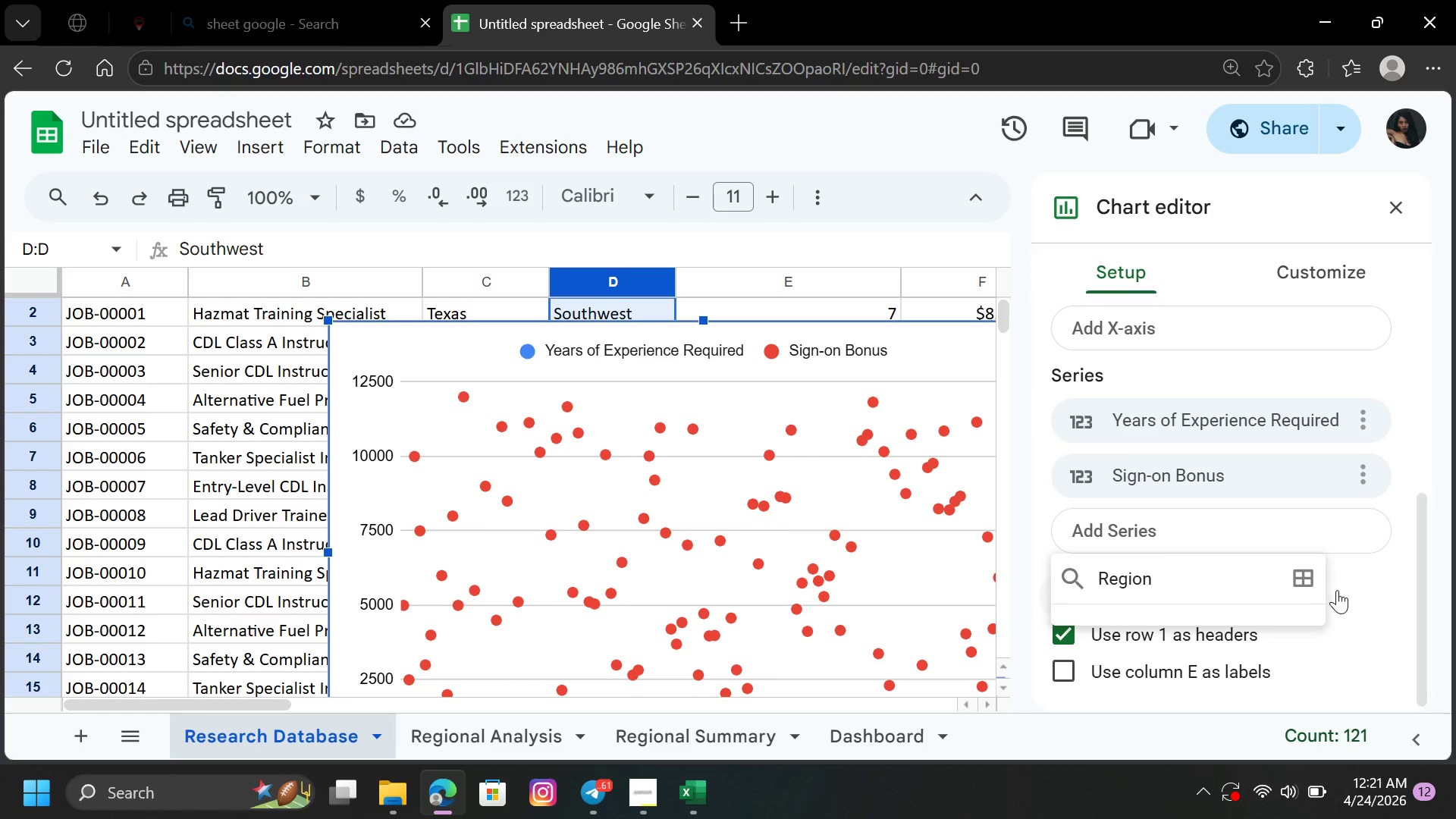 
left_click([1346, 590])
 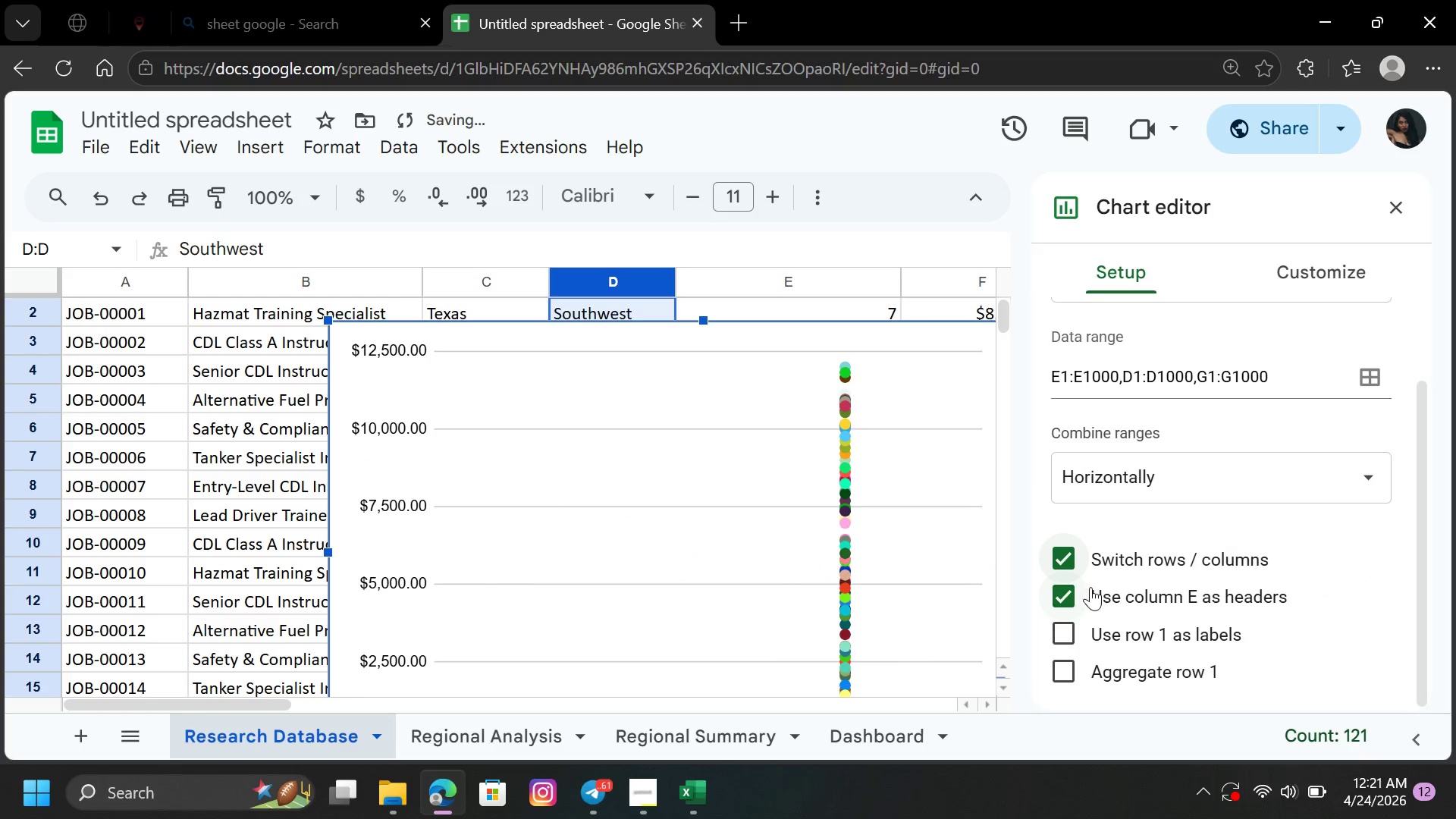 
left_click([1070, 588])
 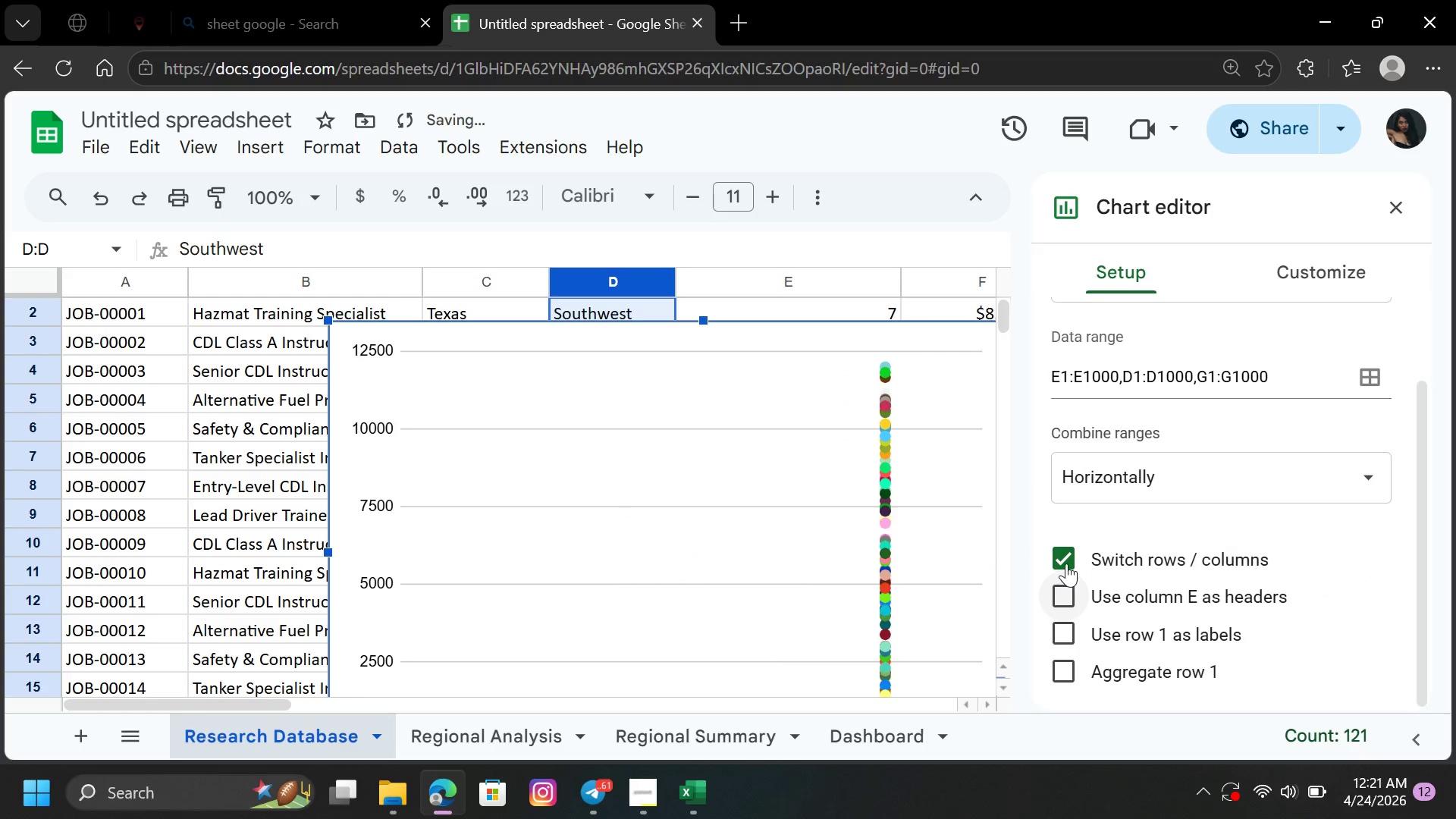 
left_click([1066, 562])
 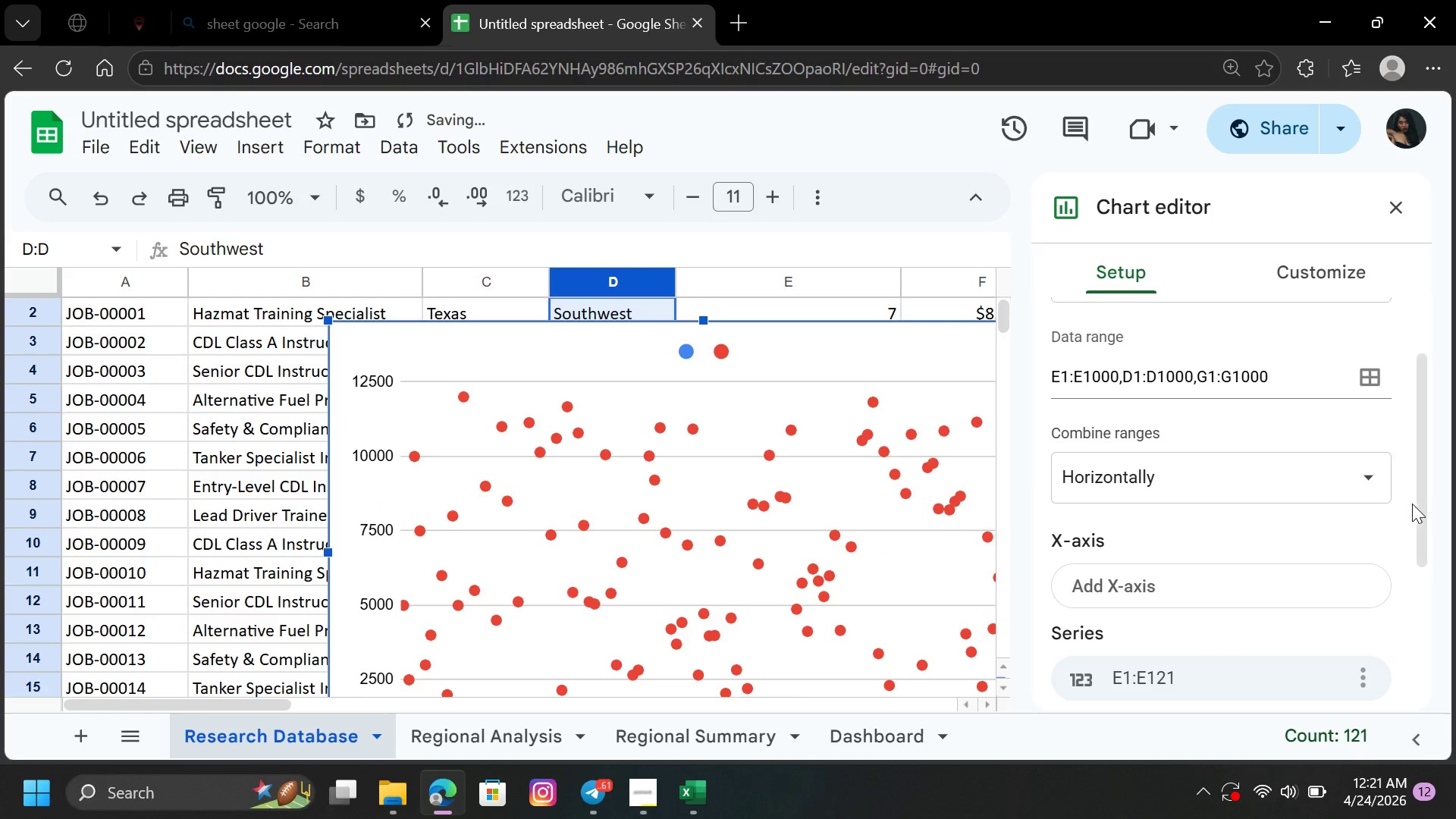 
left_click_drag(start_coordinate=[1412, 504], to_coordinate=[1417, 448])
 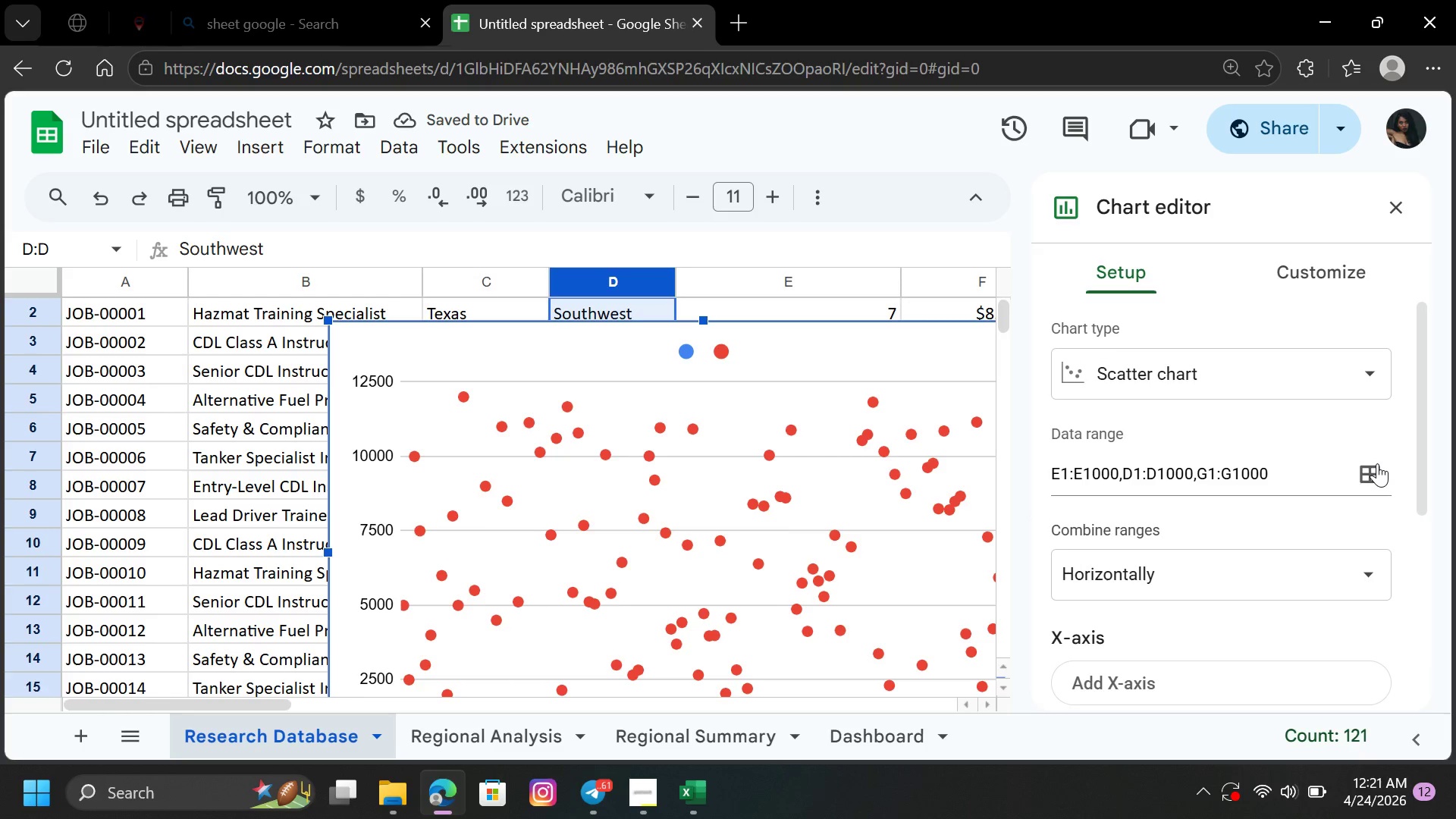 
left_click([1377, 463])
 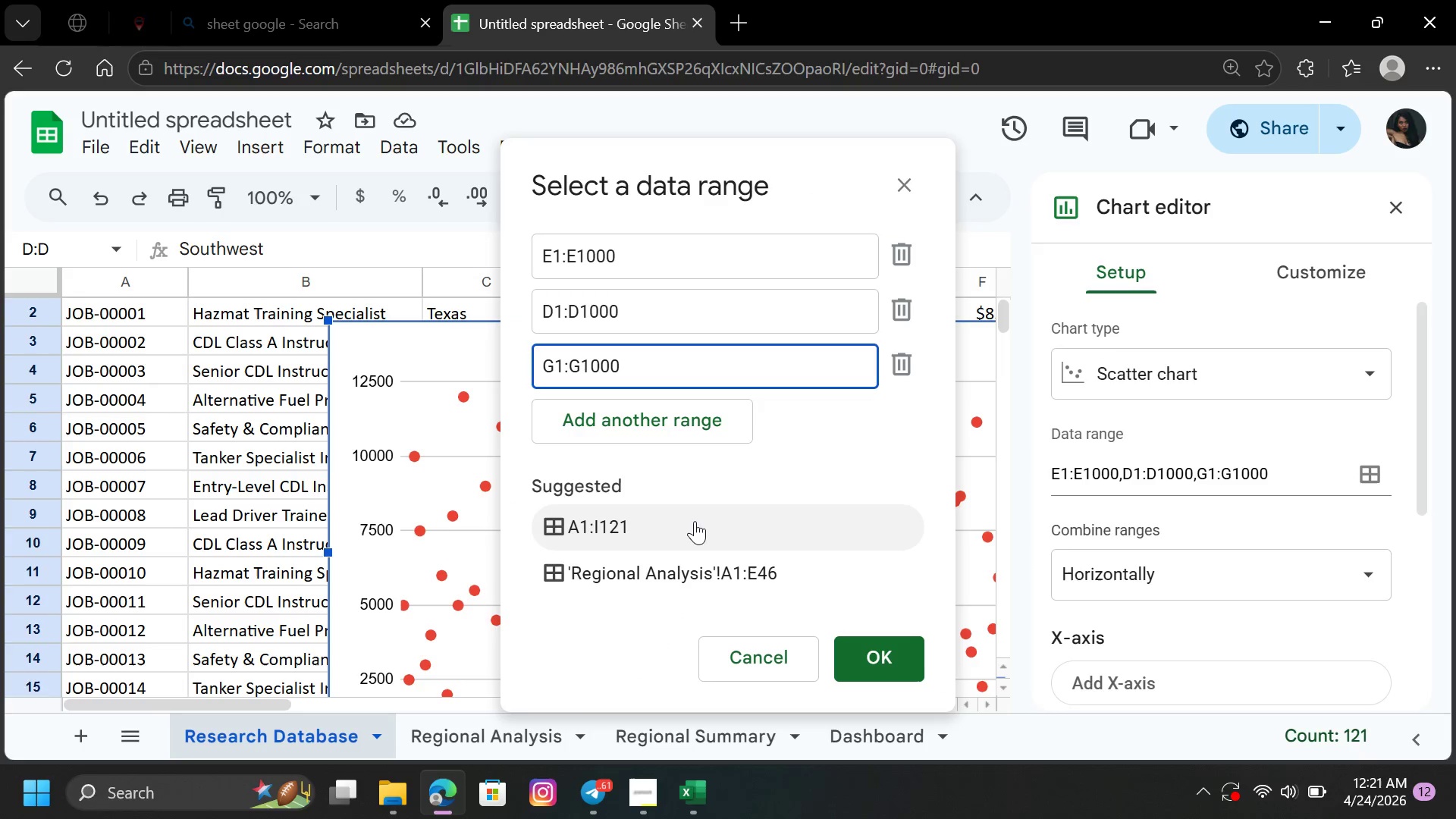 
wait(14.27)
 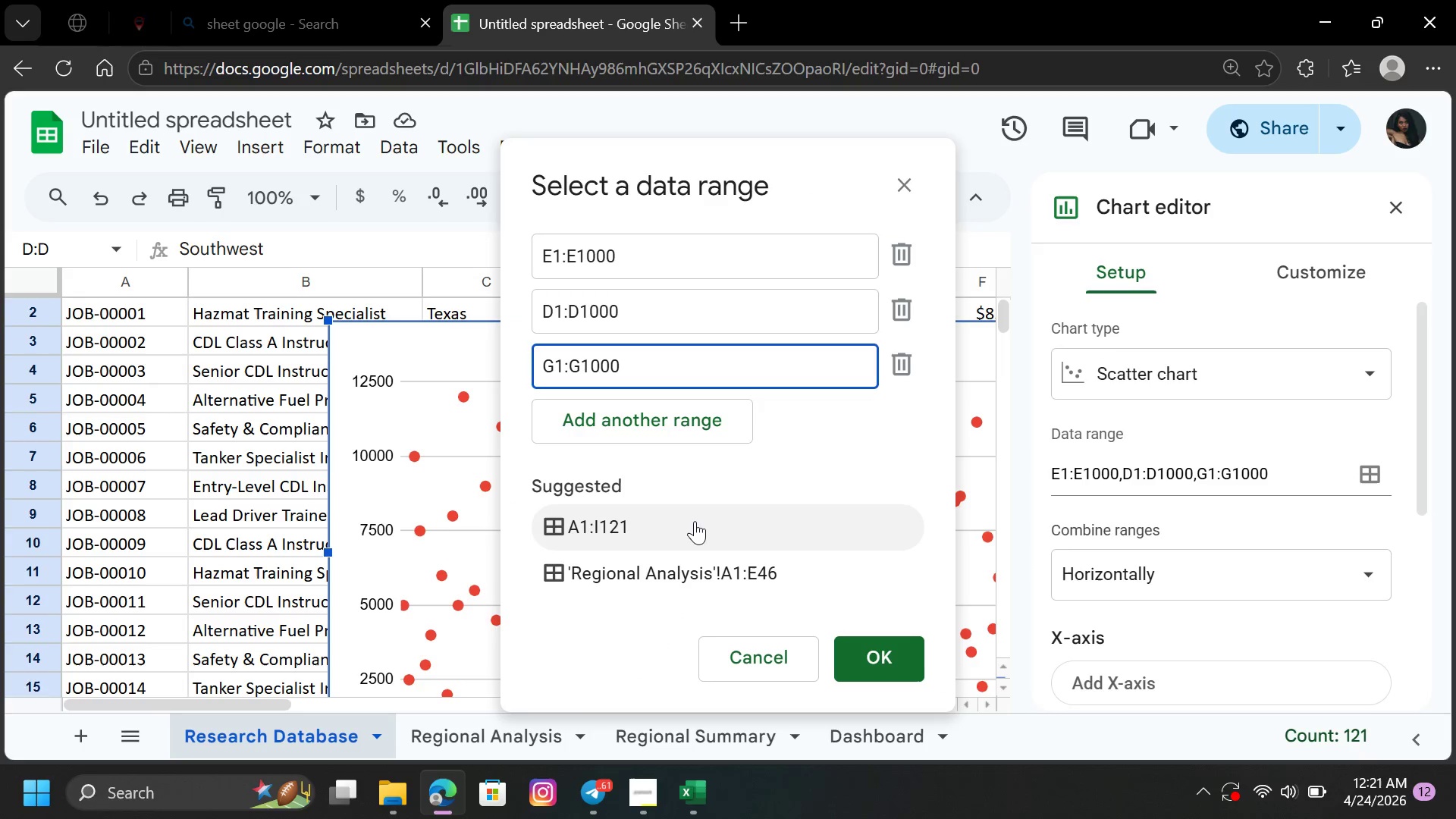 
left_click([767, 268])
 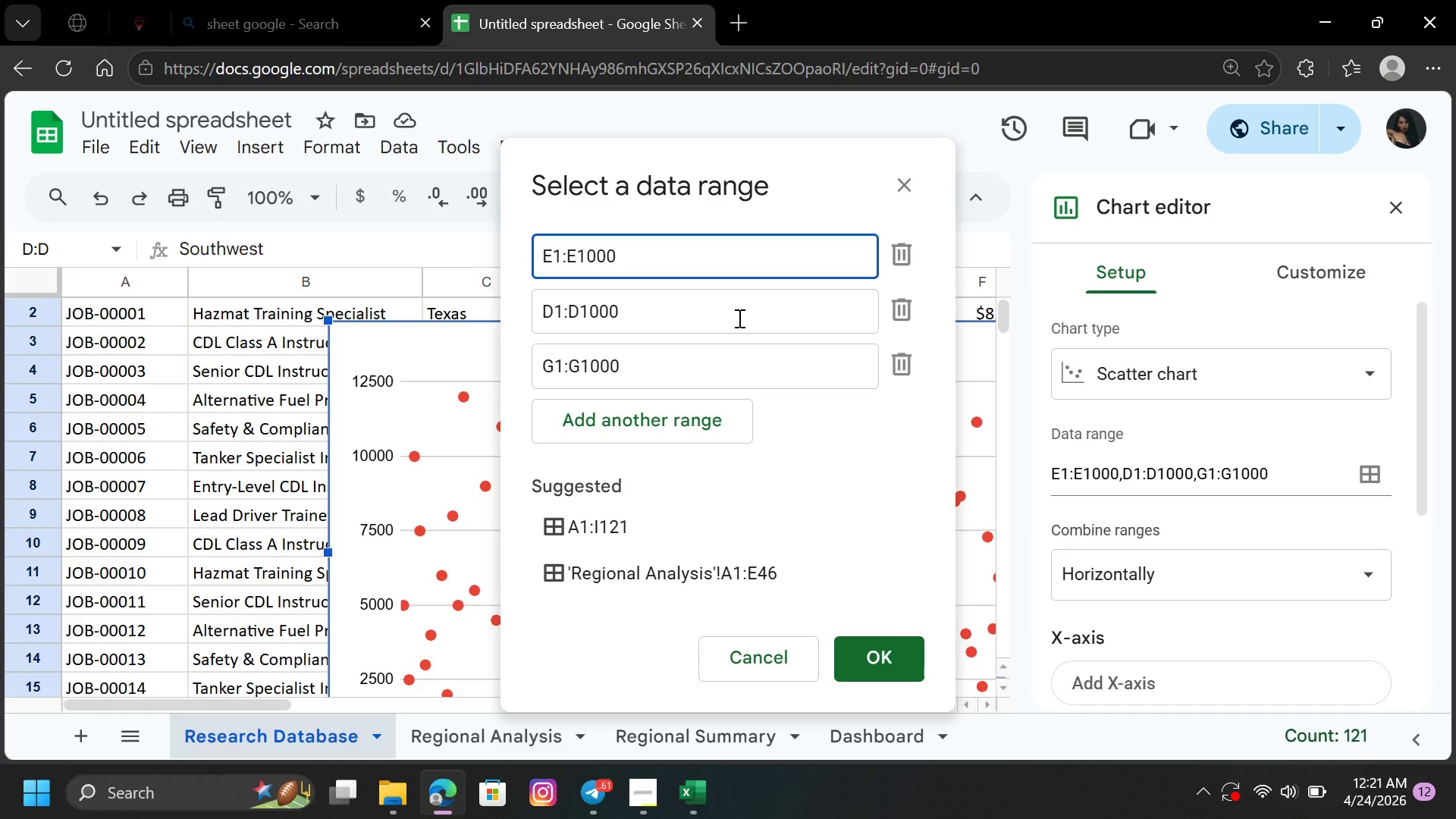 
left_click([736, 319])
 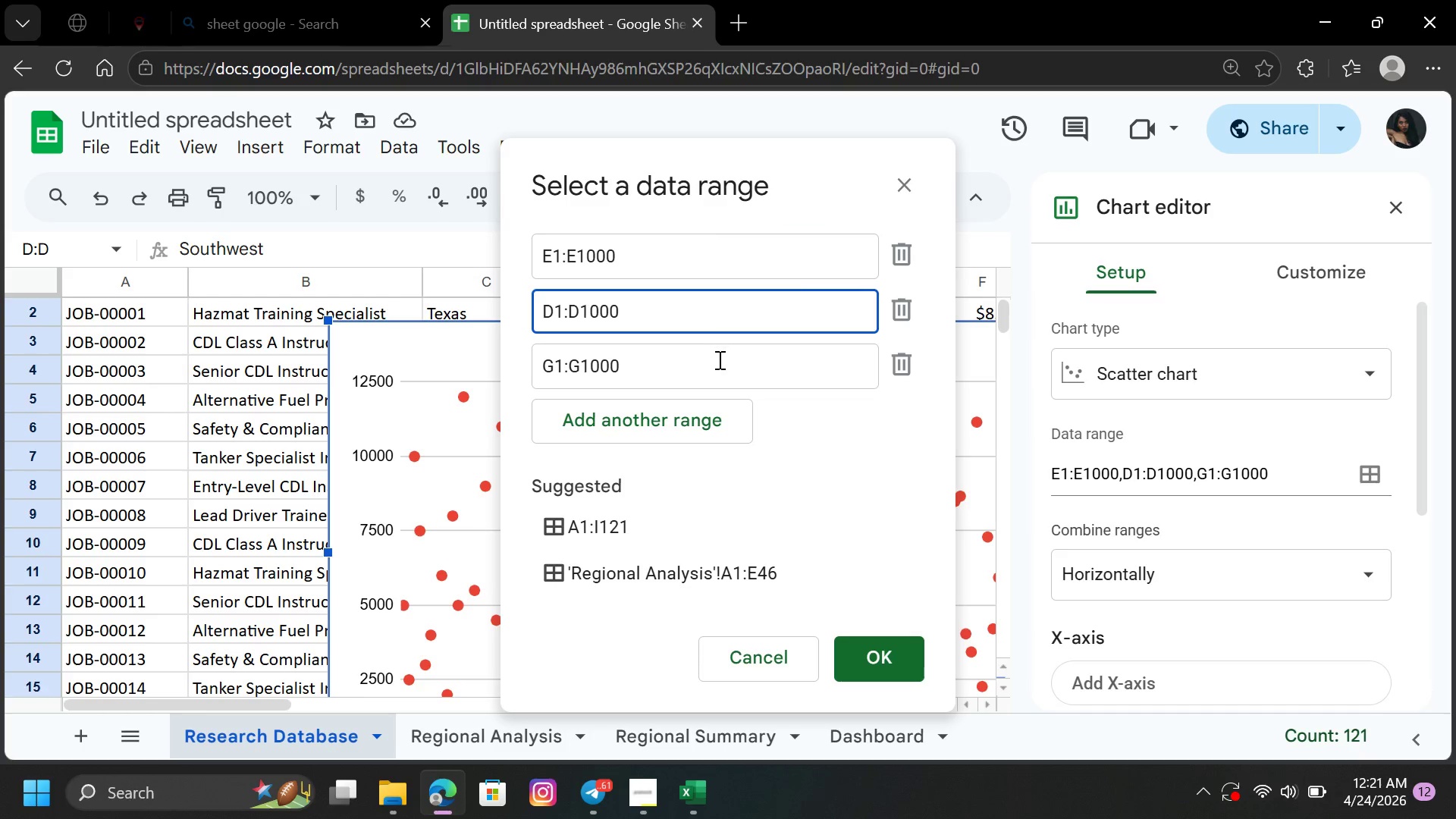 
left_click([718, 359])
 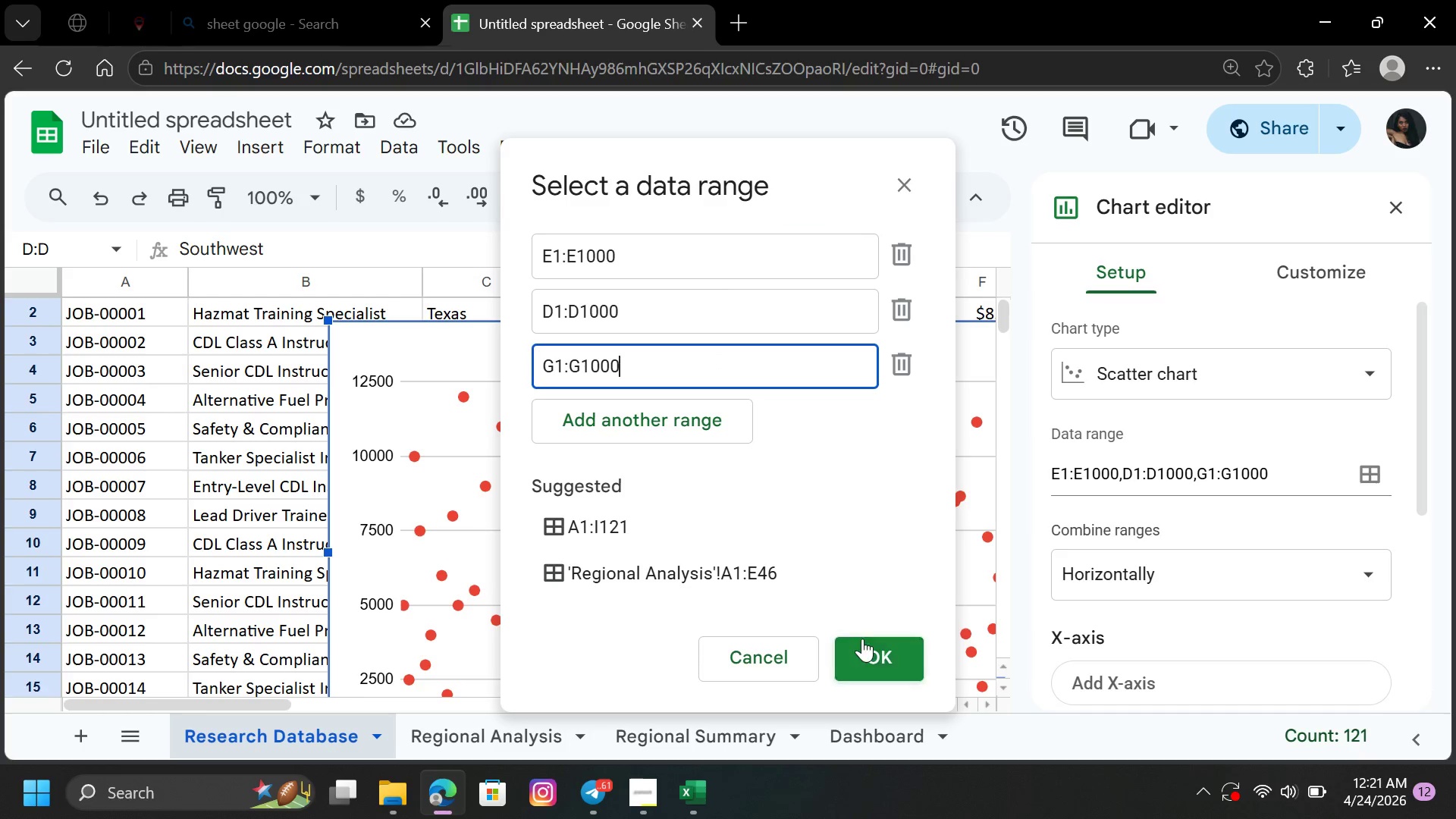 
left_click([871, 645])
 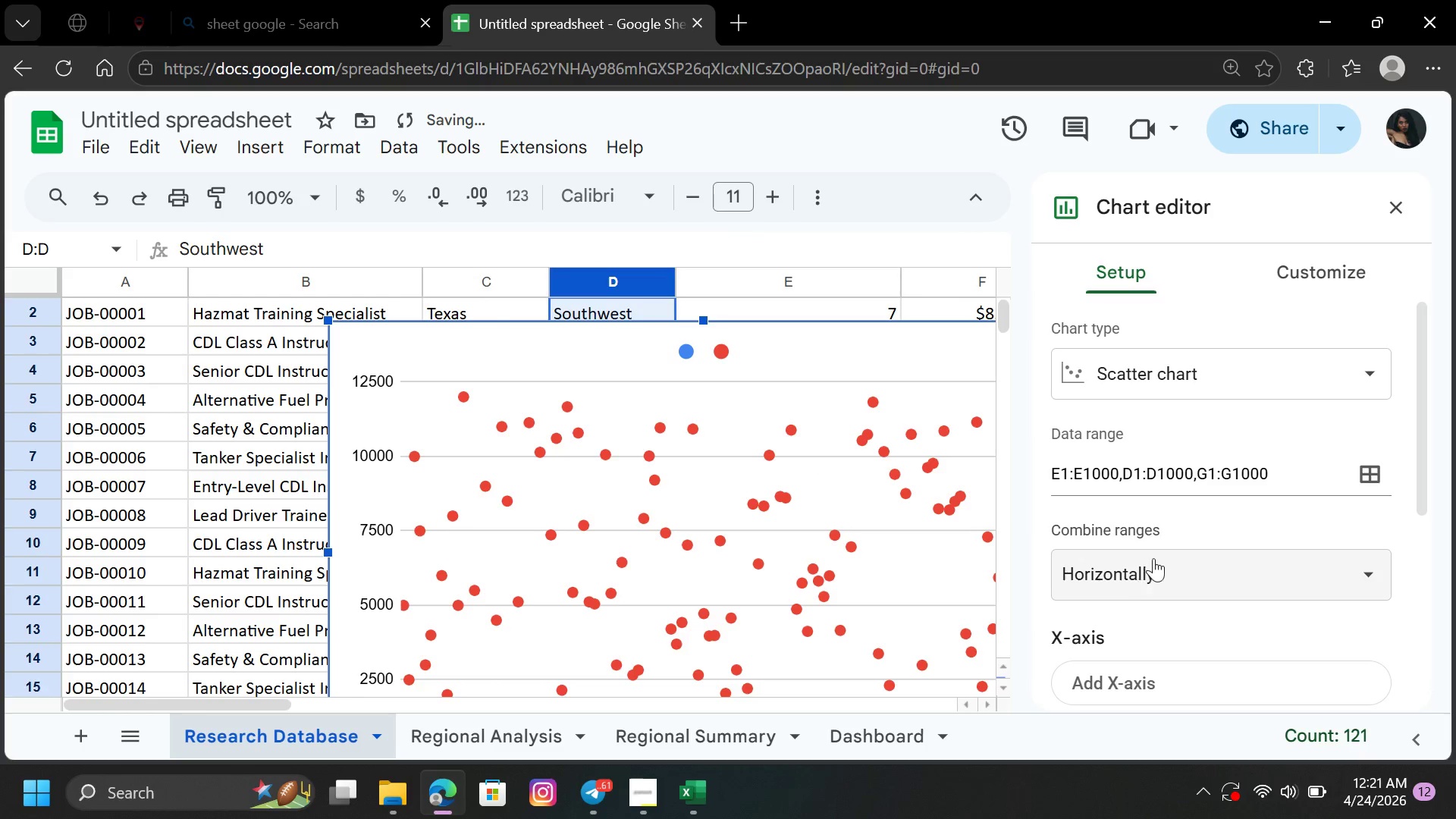 
left_click([1197, 564])
 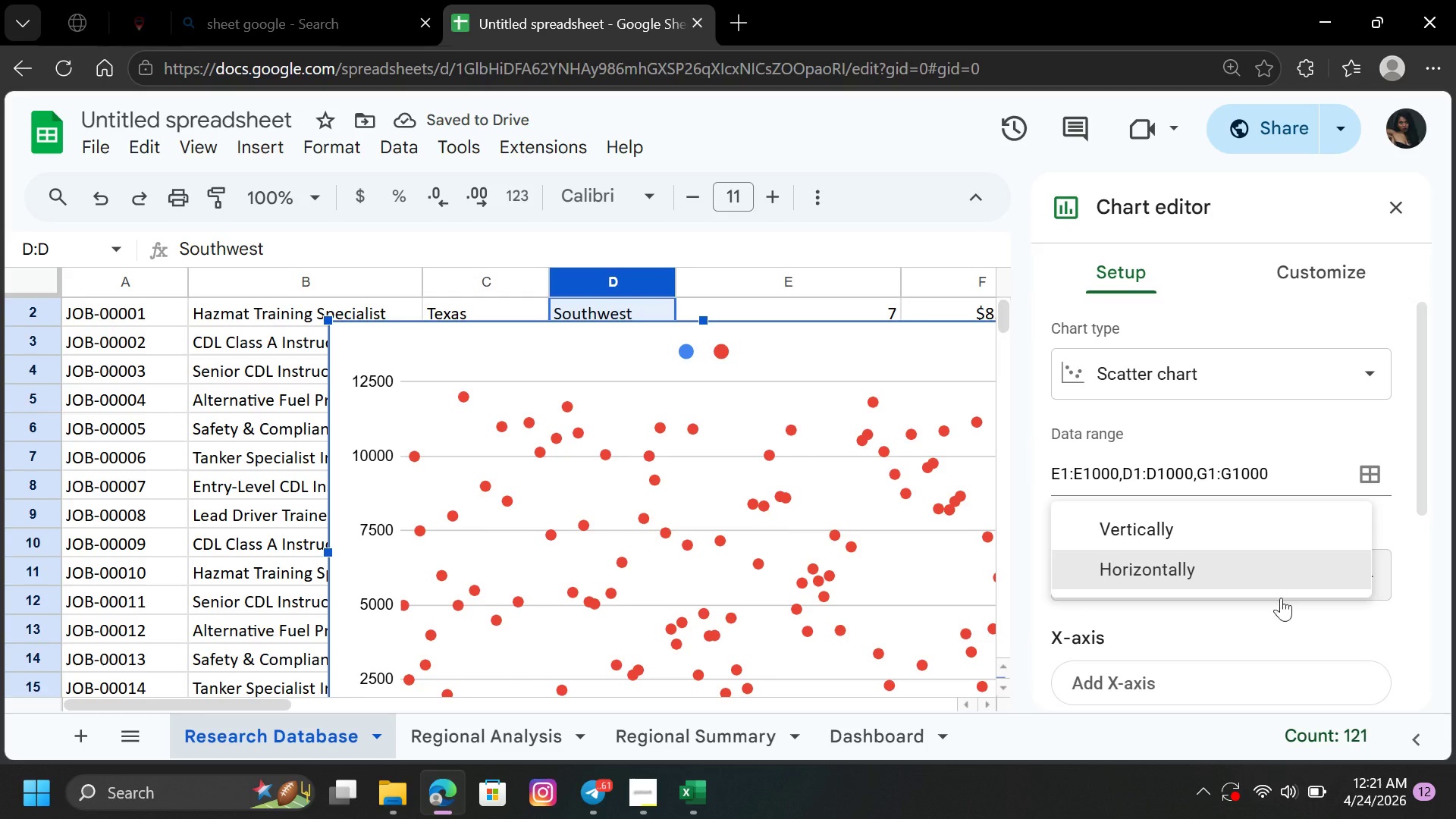 
left_click([1277, 625])
 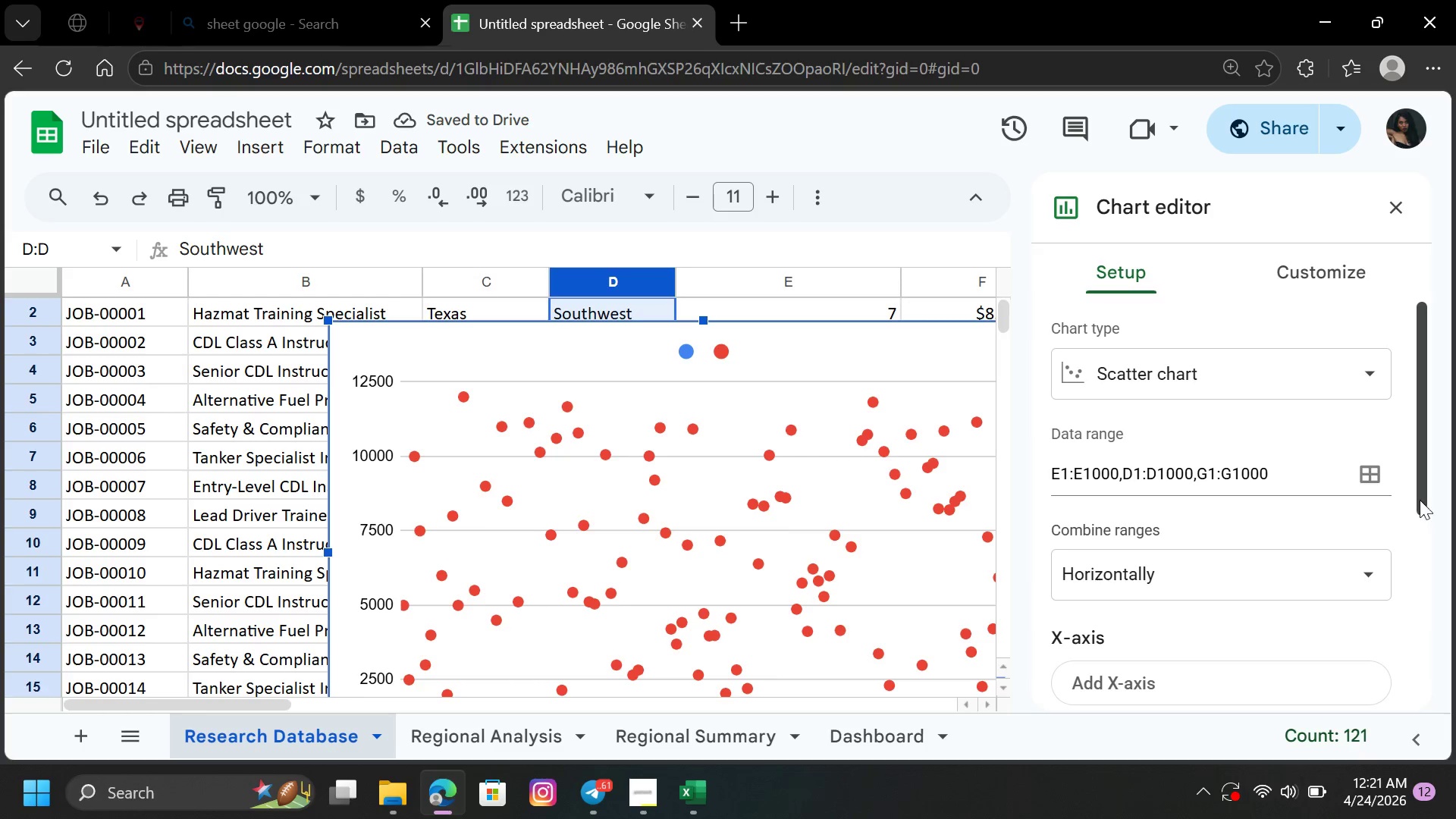 
left_click_drag(start_coordinate=[1423, 496], to_coordinate=[1442, 623])
 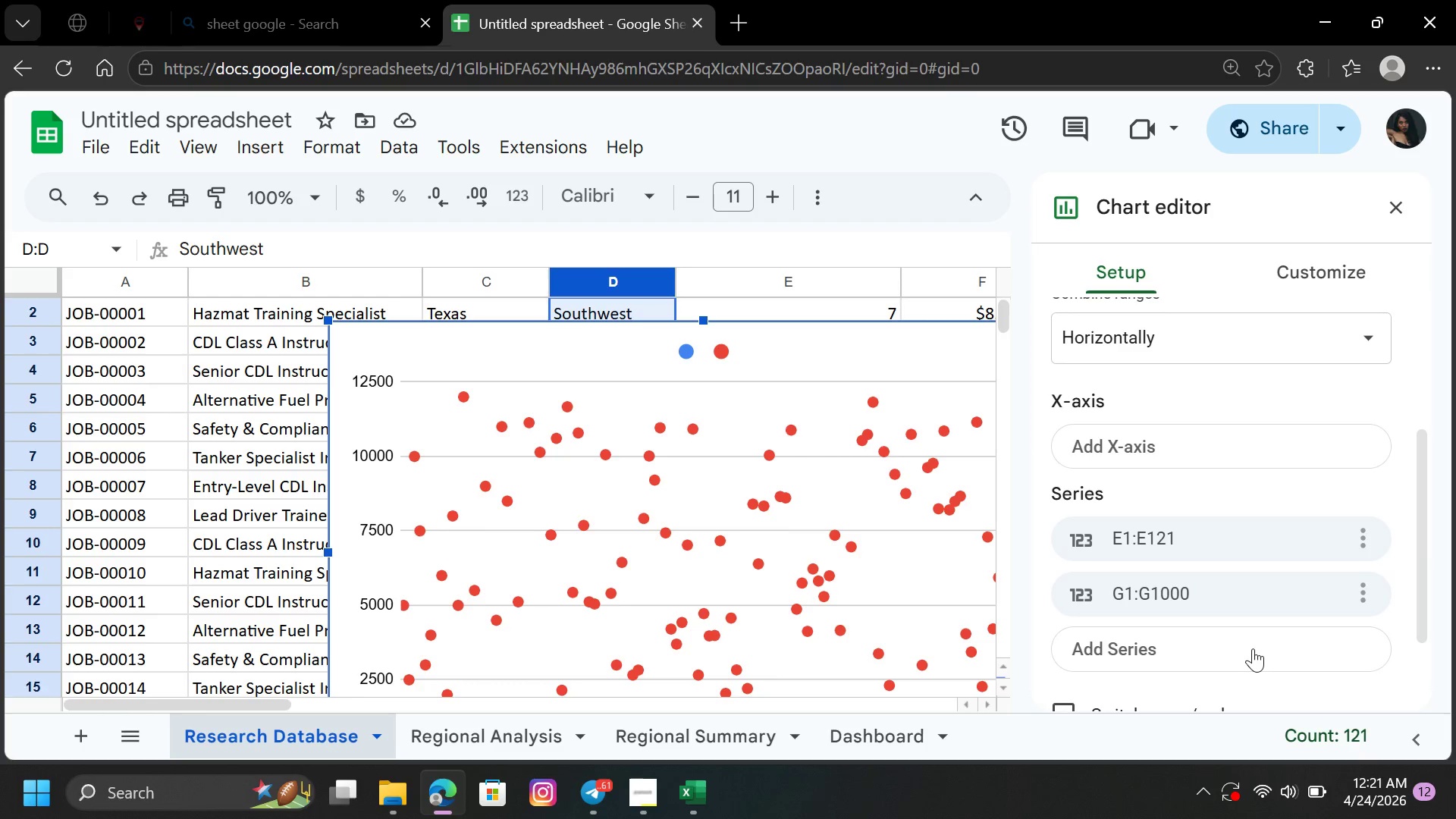 
left_click([1250, 648])
 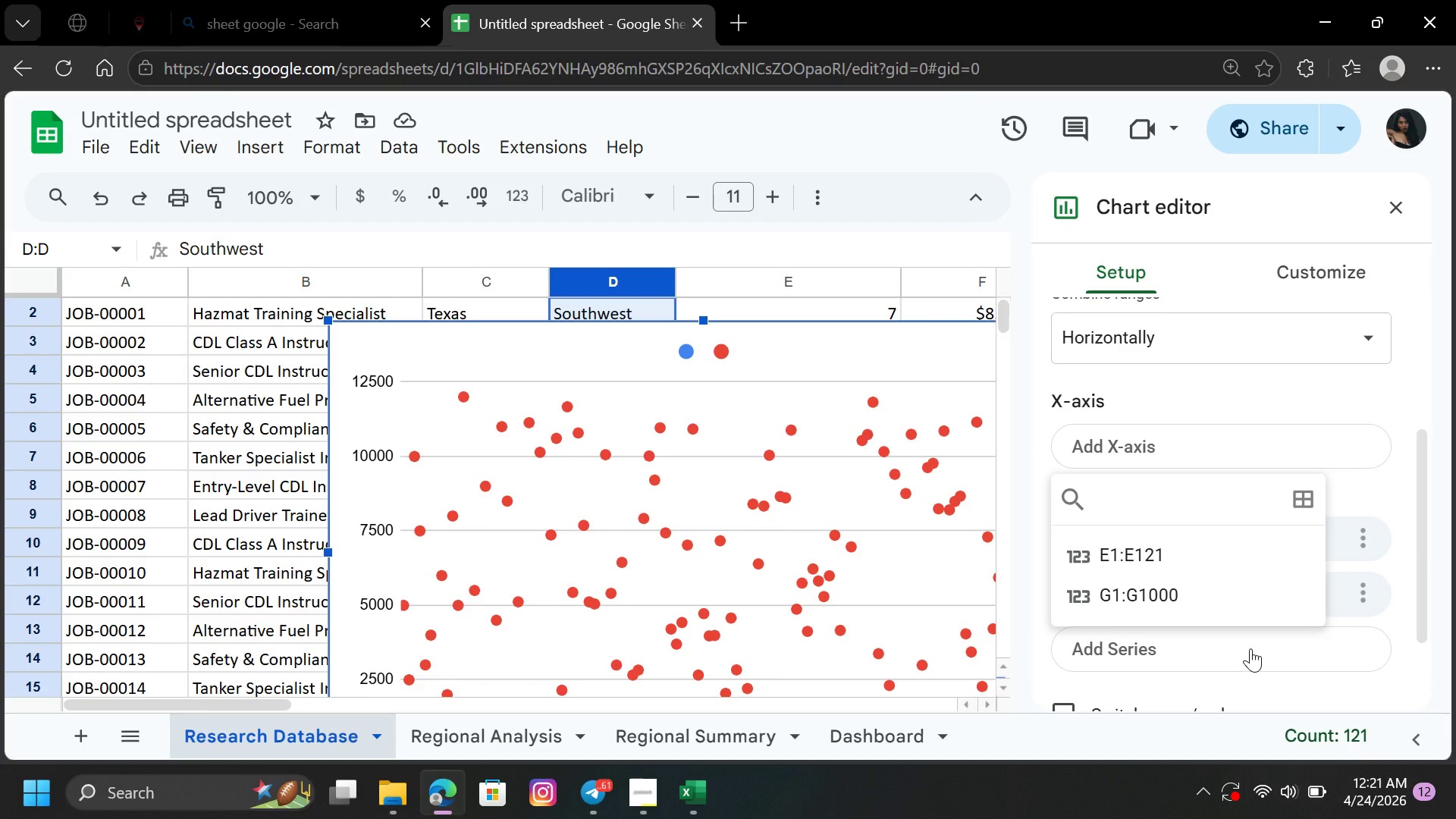 
left_click([1250, 648])
 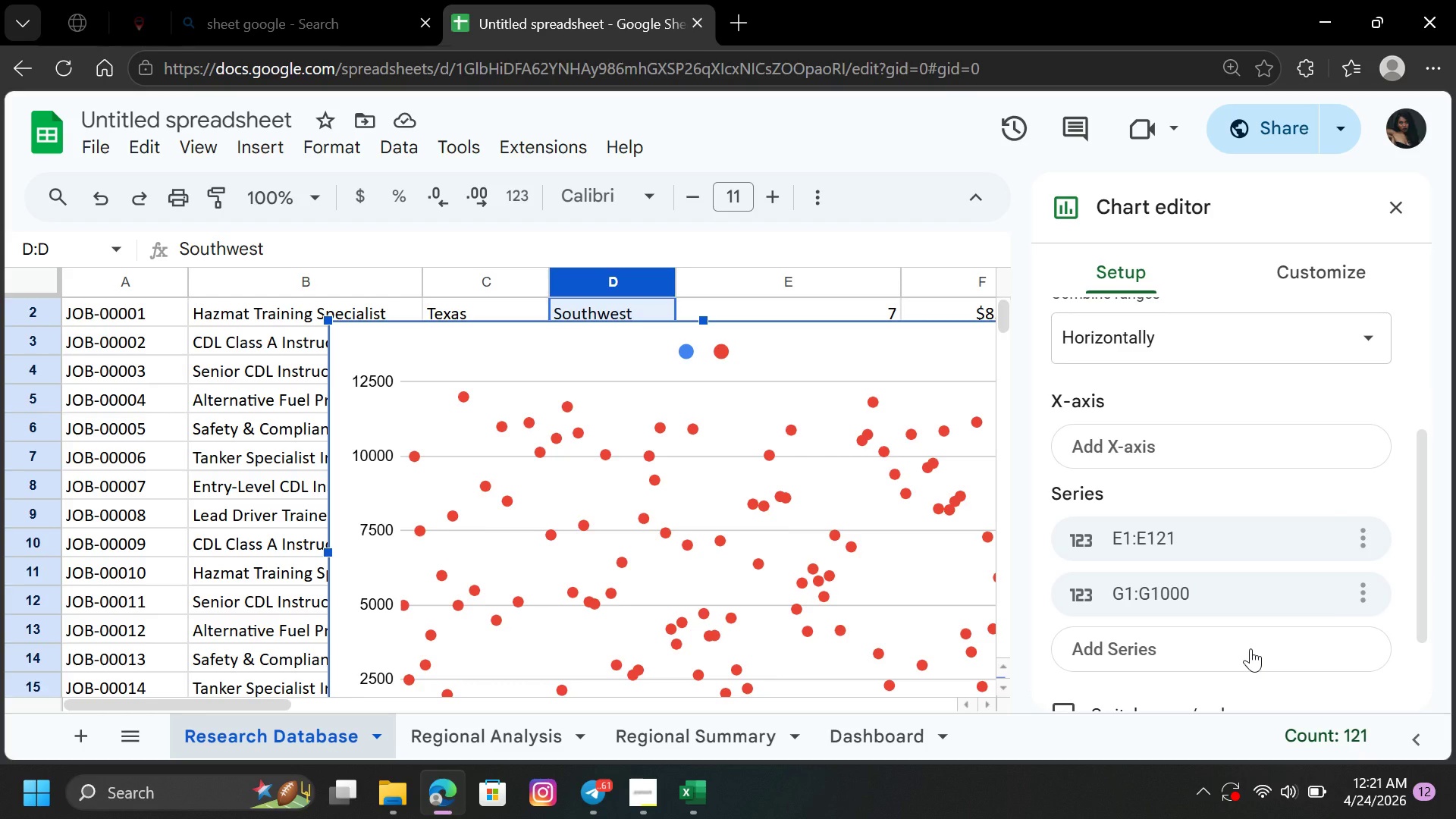 
left_click([1250, 648])
 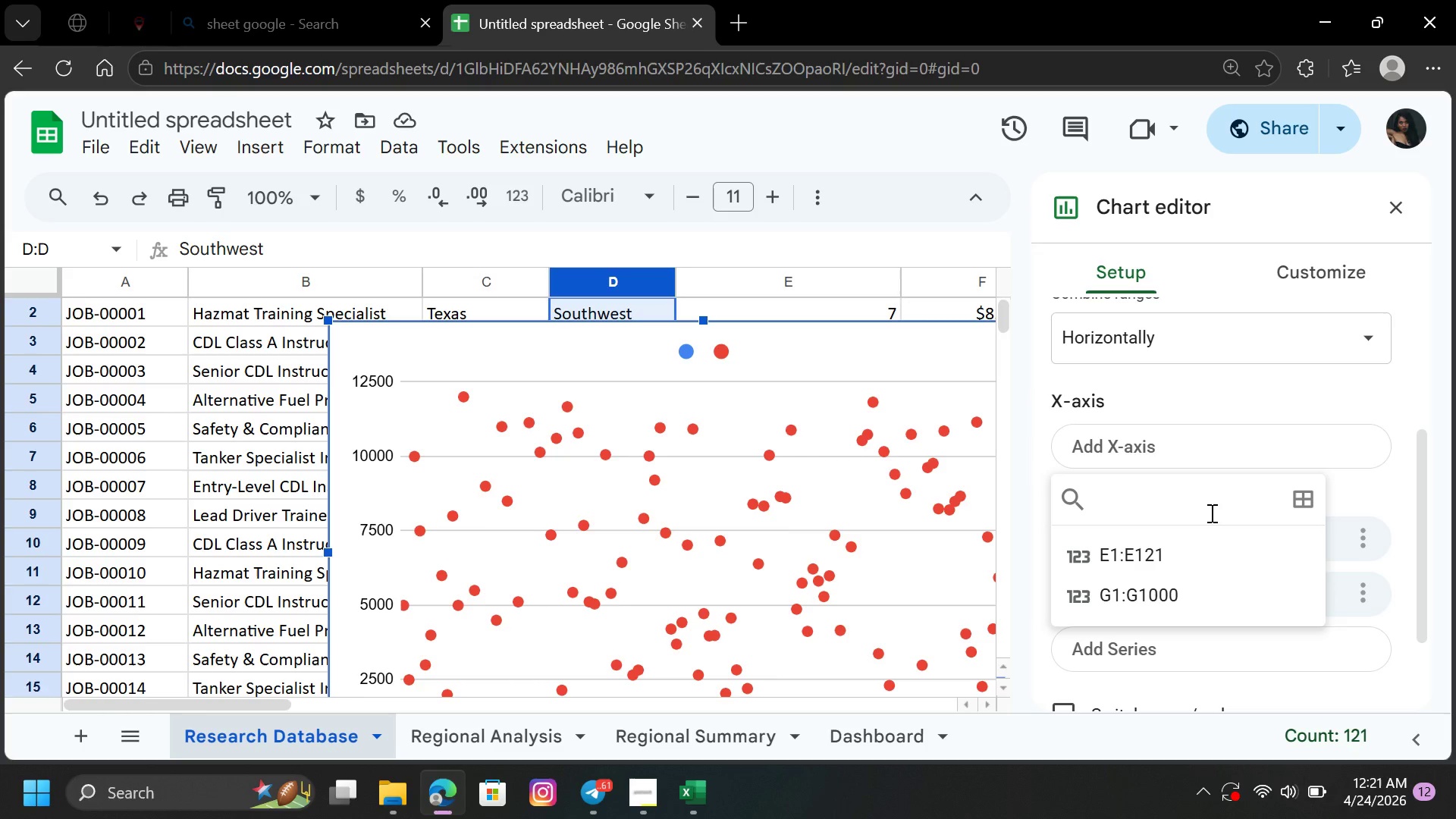 
left_click([1210, 507])
 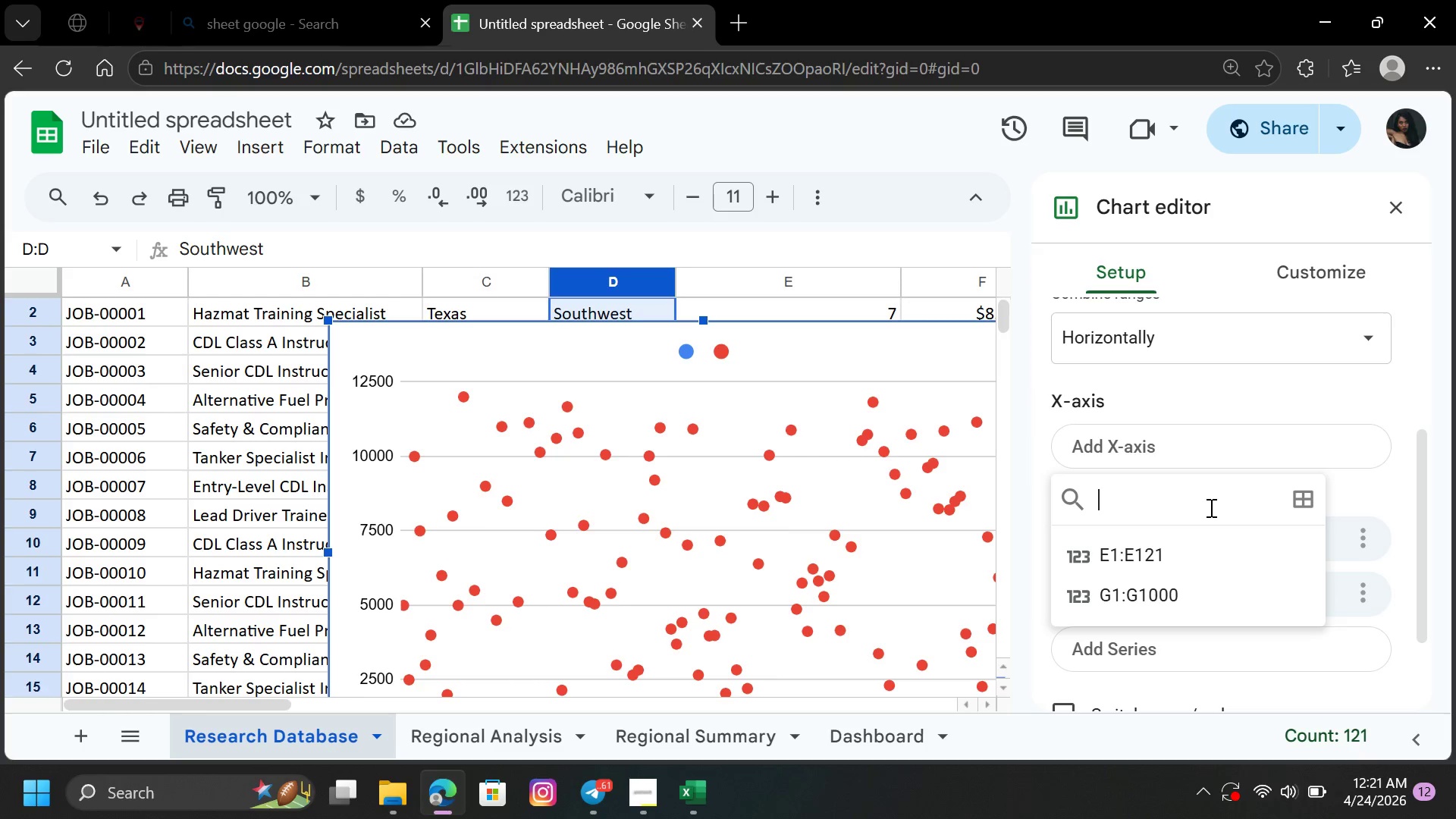 
key(D)
 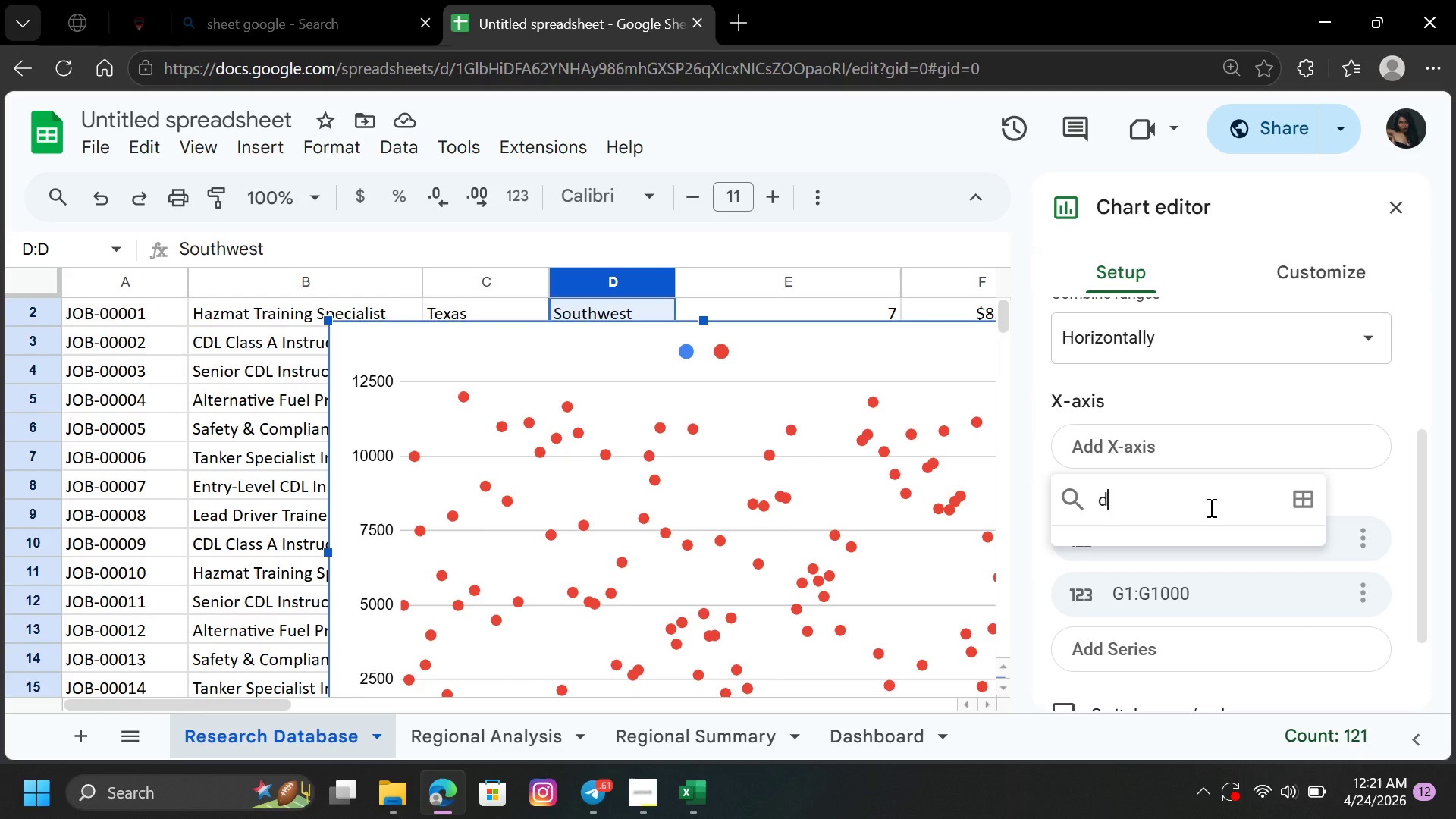 
key(Backspace)
 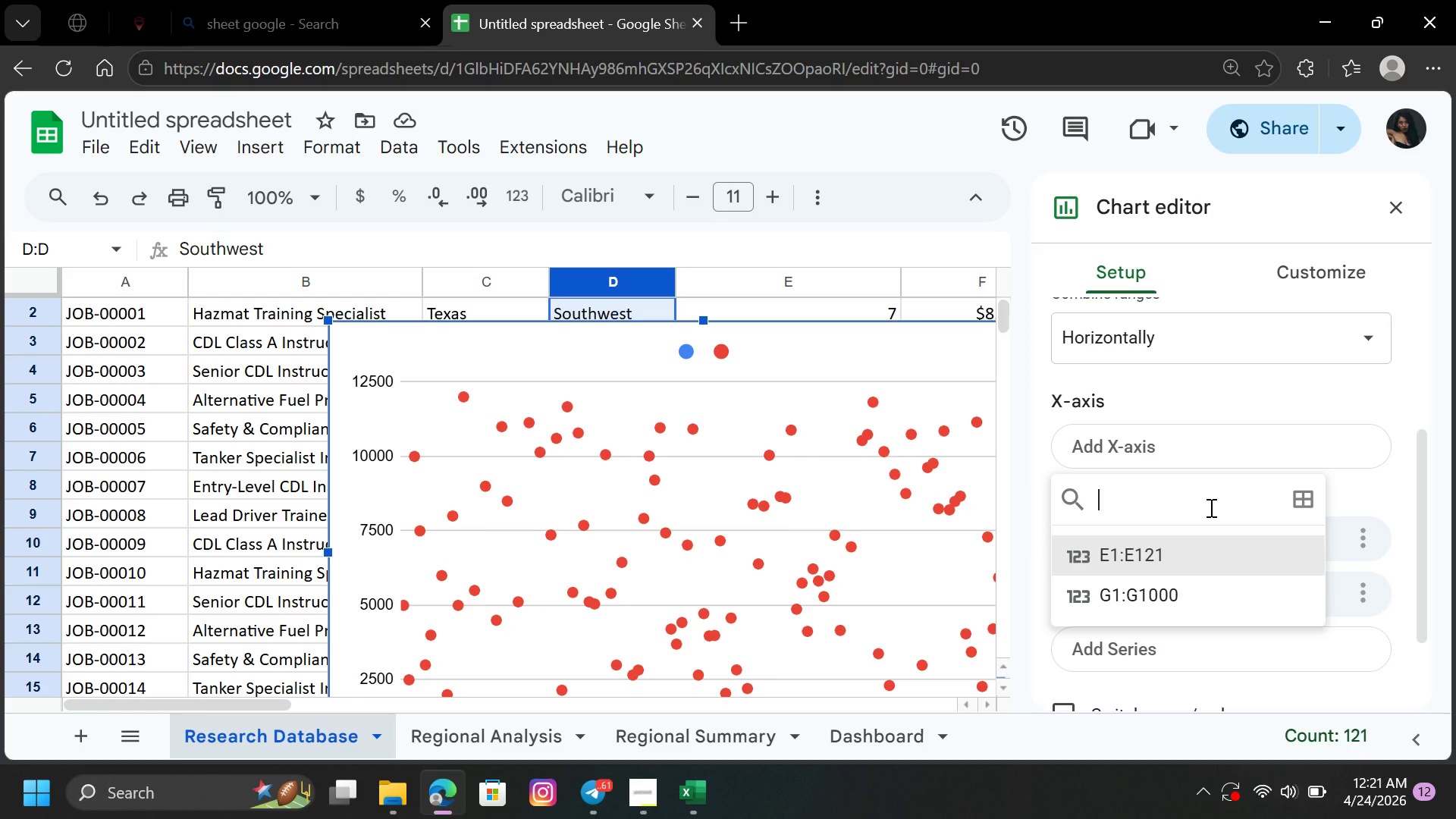 
key(CapsLock)
 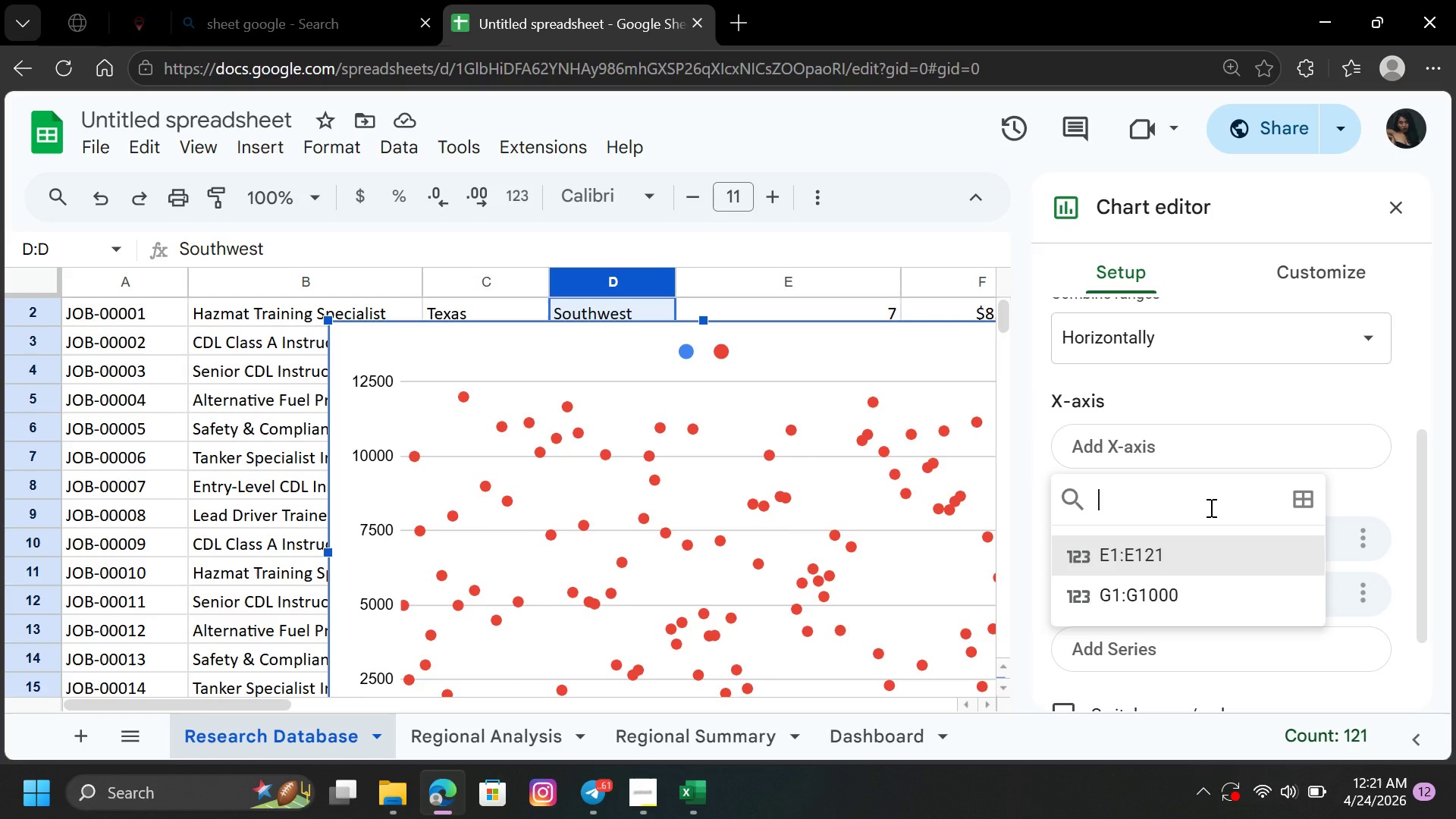 
type(D1:D100)
 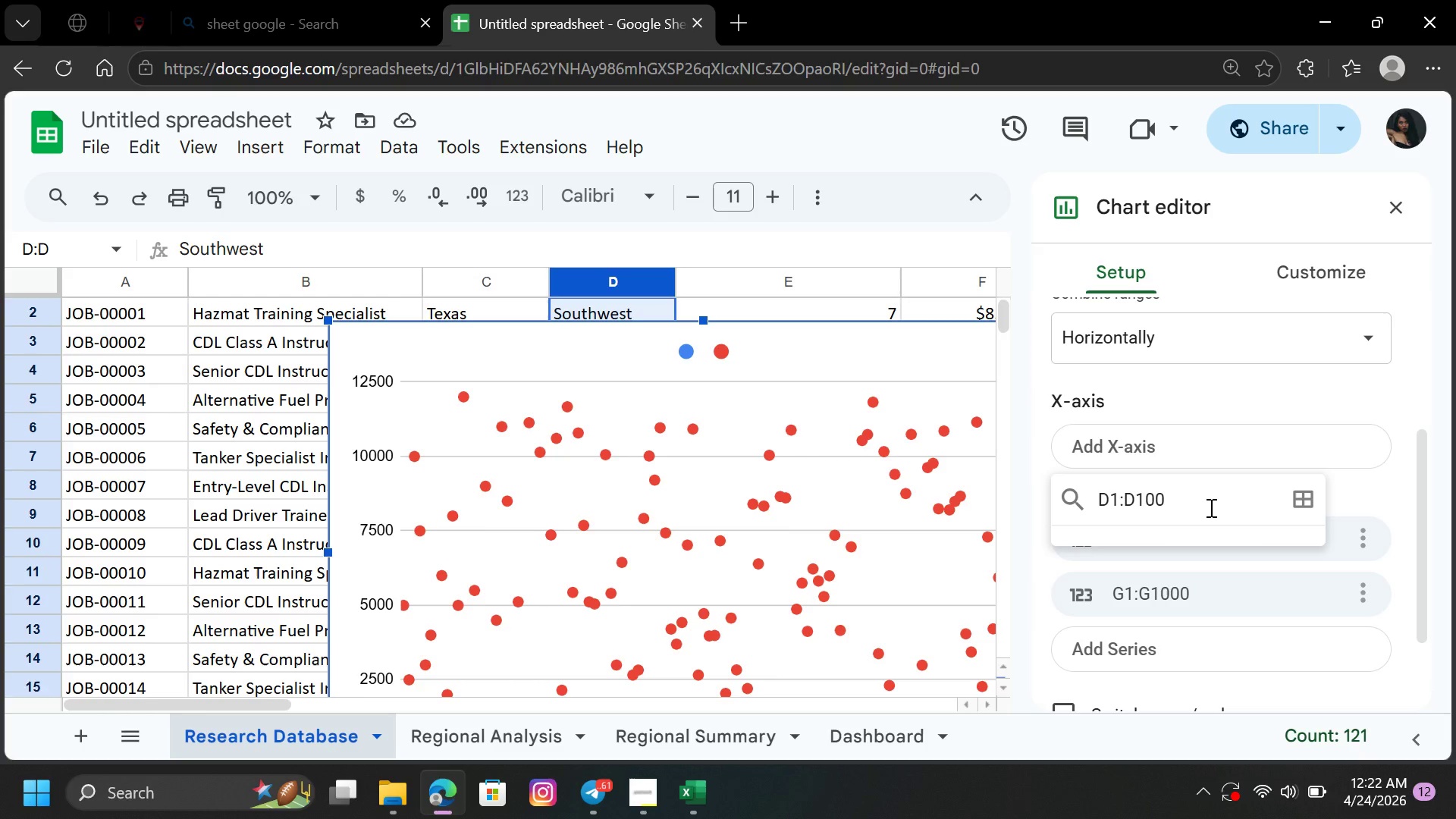 
key(Enter)
 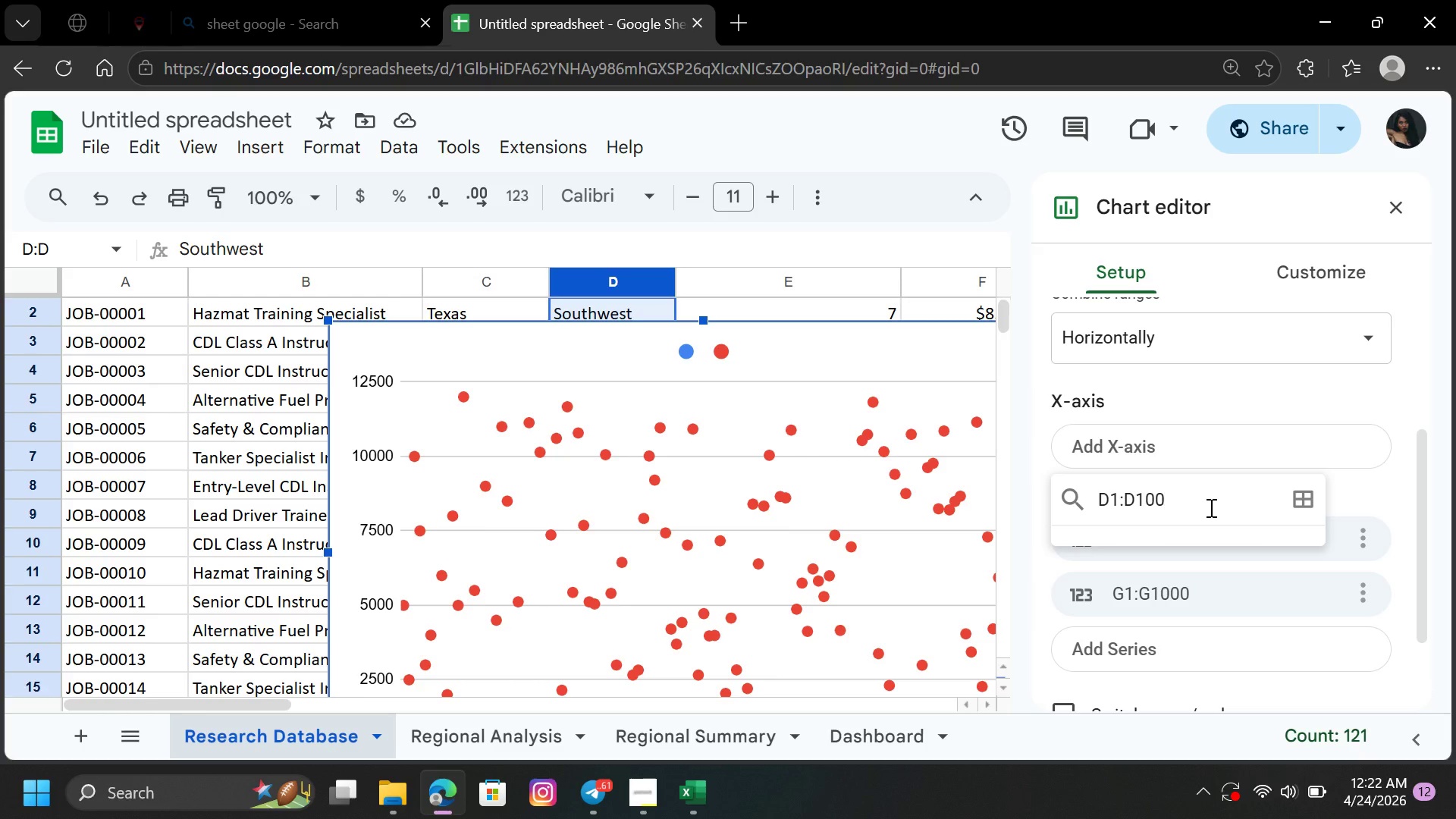 
key(Enter)
 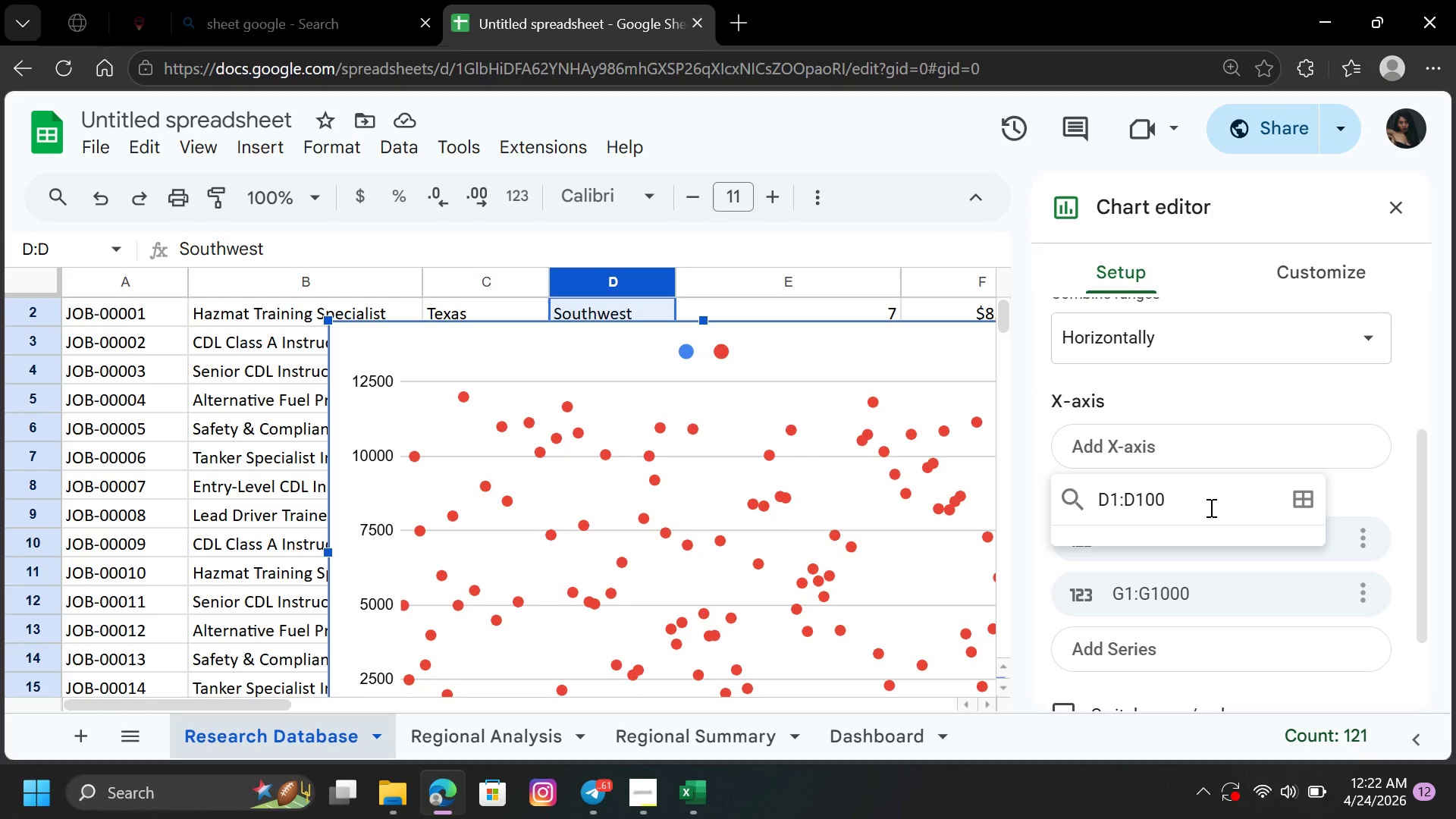 
key(Enter)
 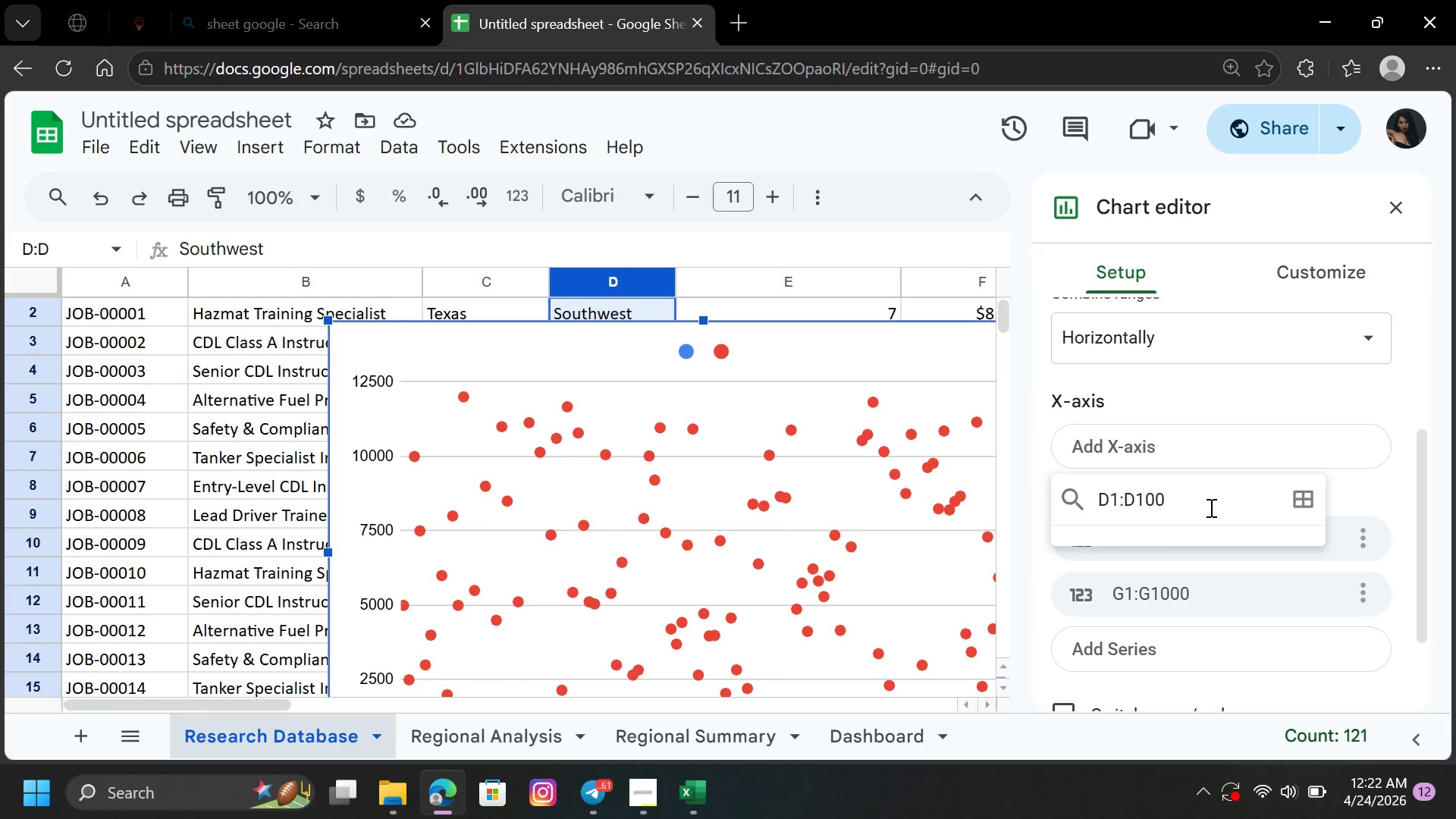 
key(Enter)
 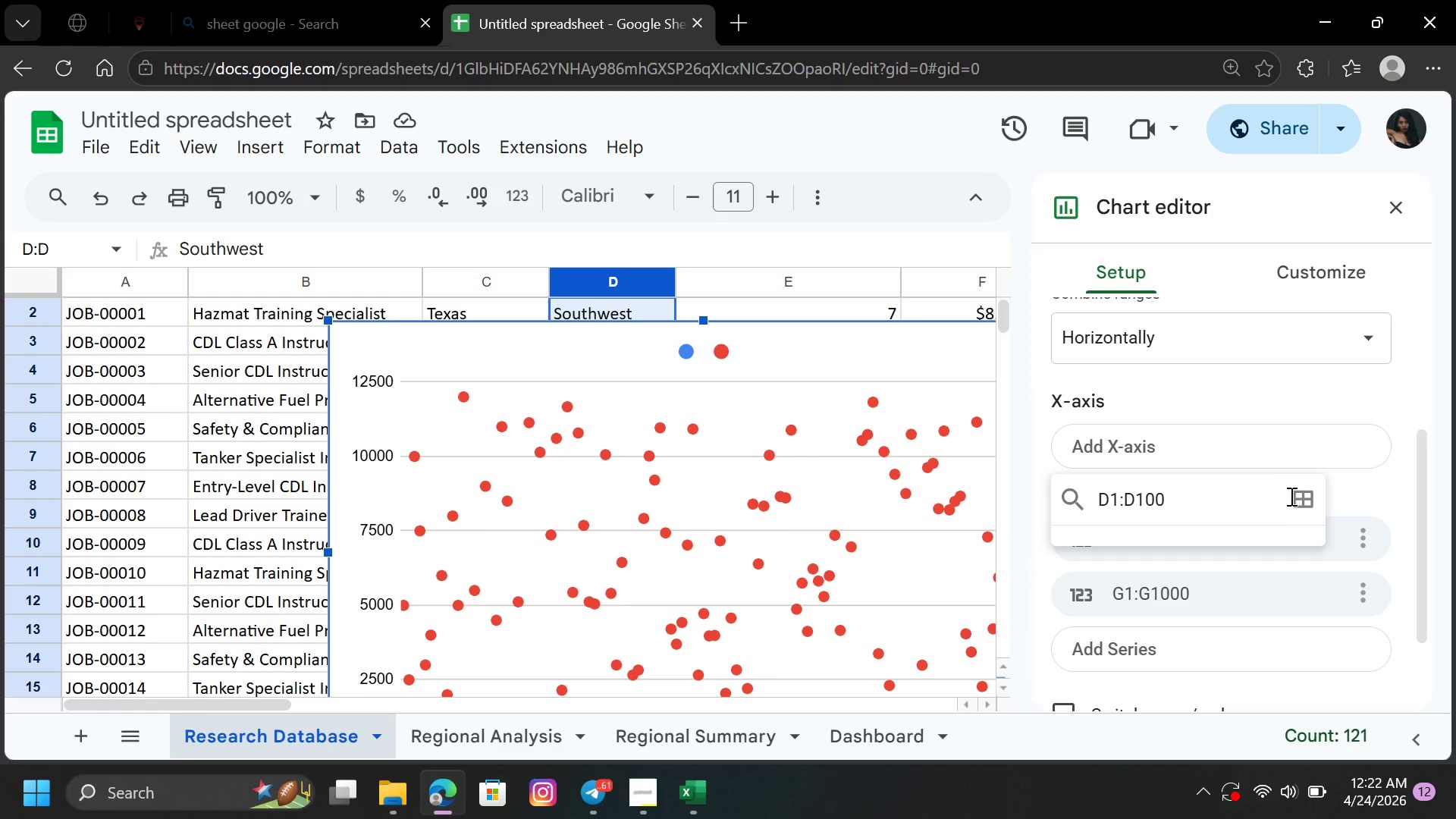 
left_click([1294, 498])
 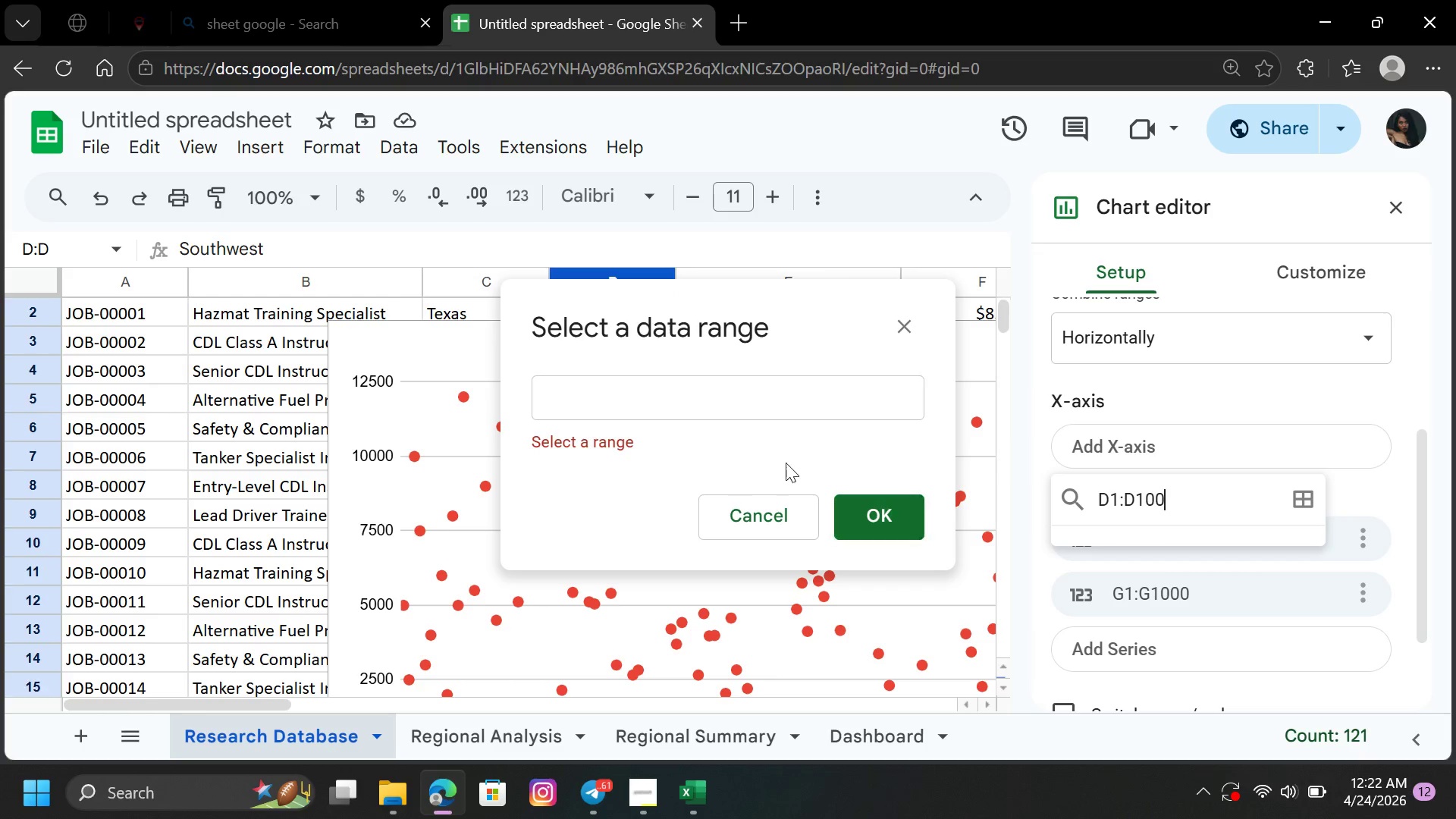 
left_click([685, 397])
 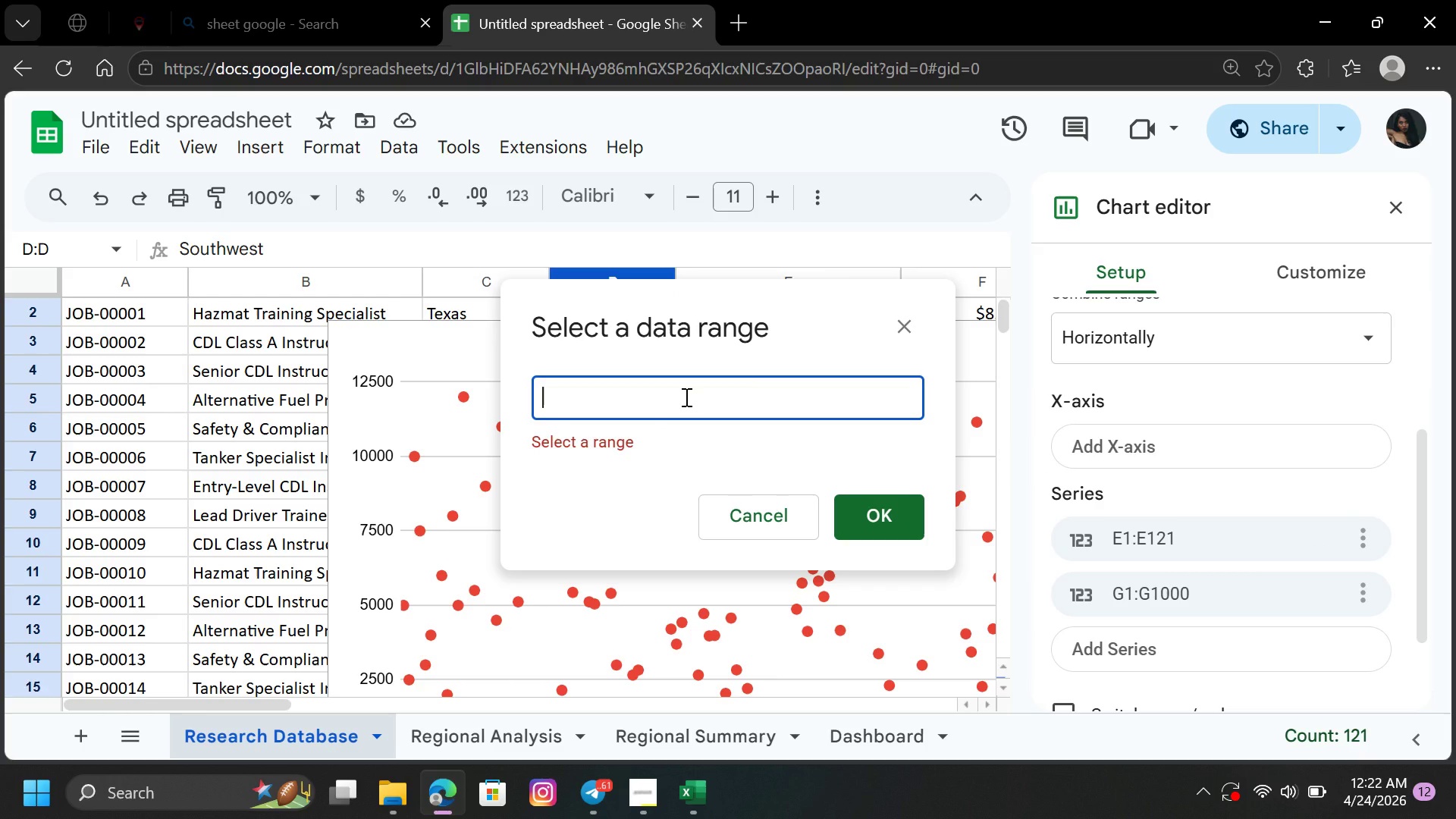 
type(D1:D100)
 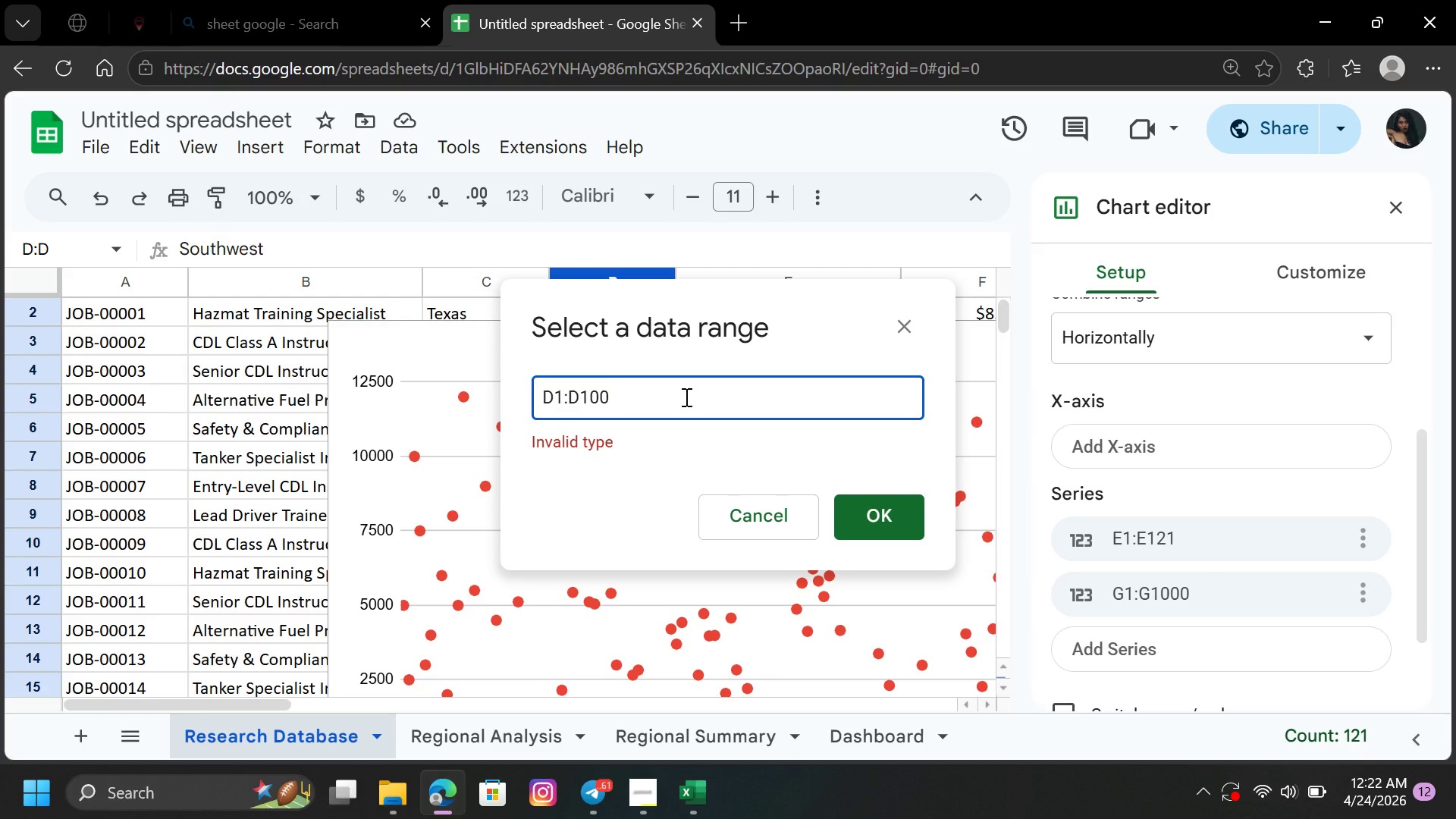 
left_click([886, 522])
 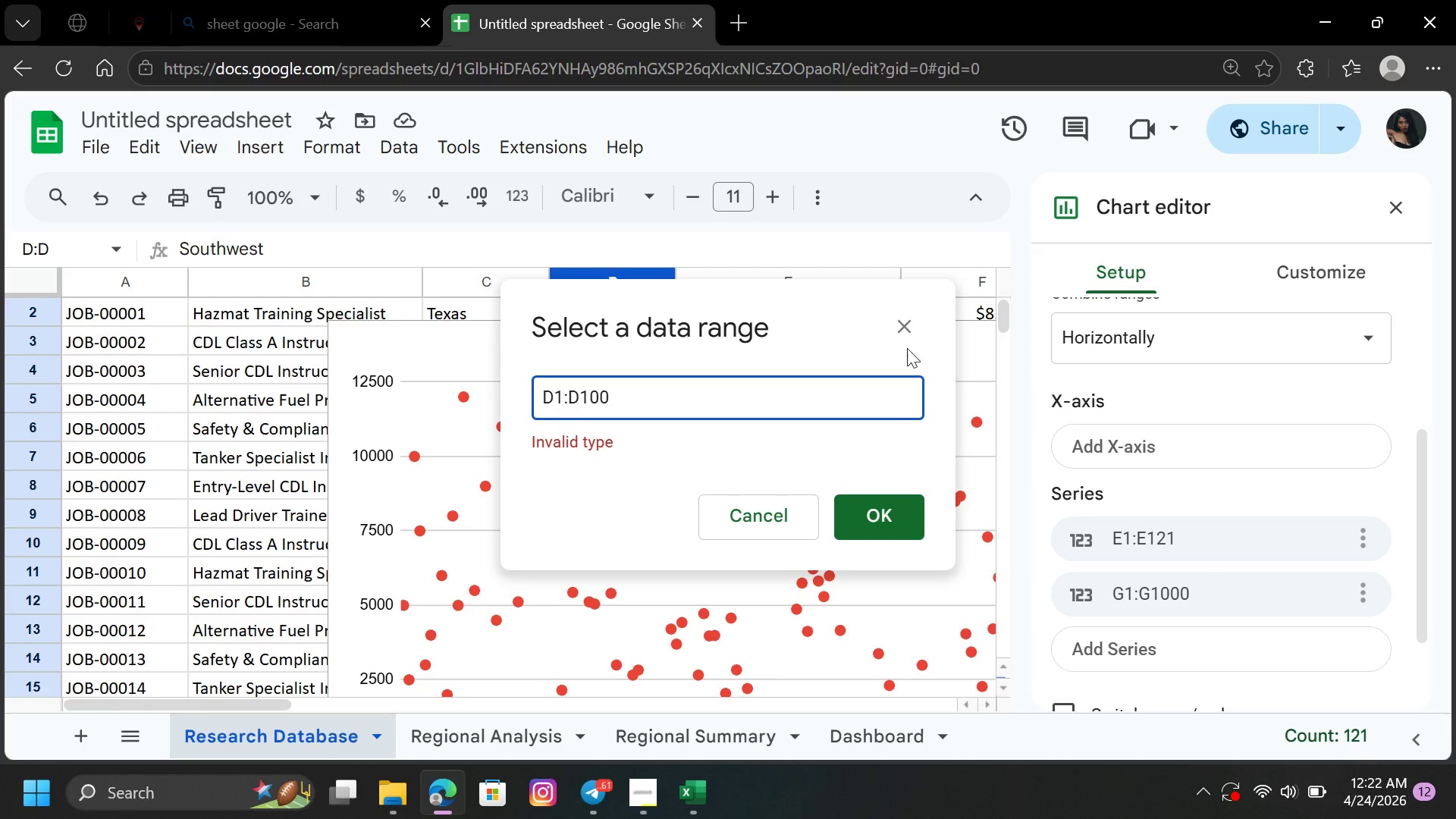 
left_click([899, 322])
 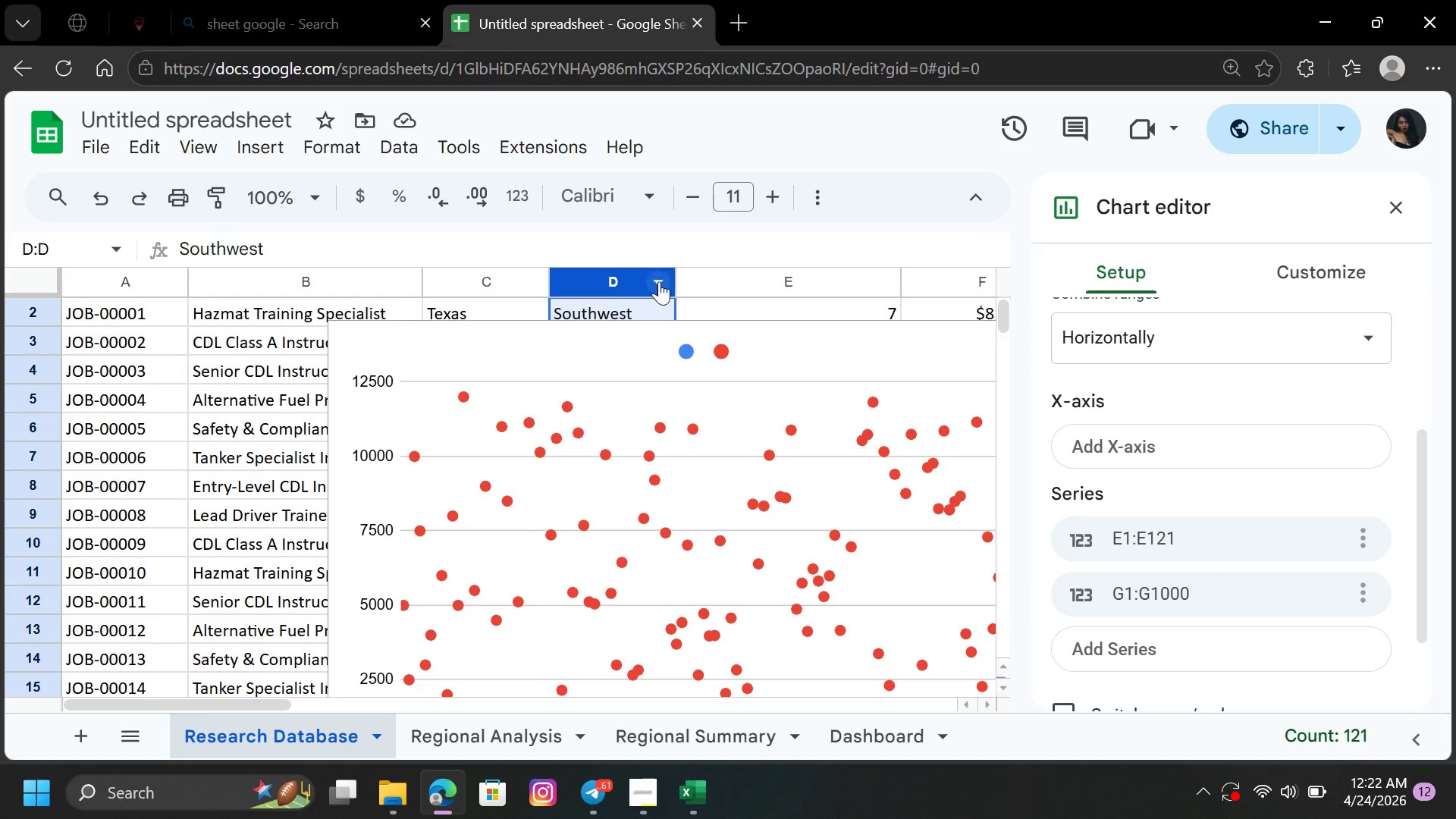 
left_click([623, 284])
 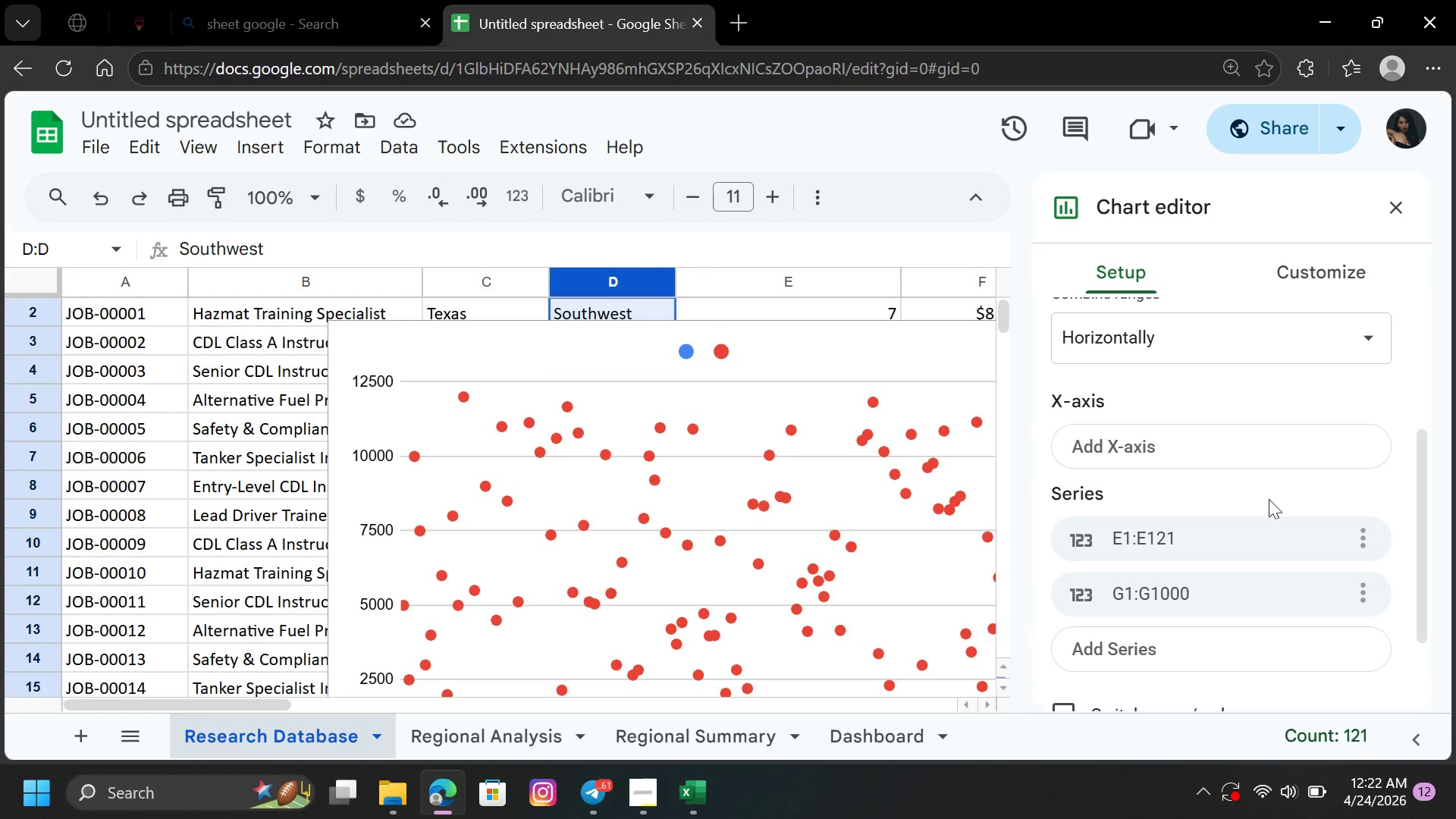 
left_click_drag(start_coordinate=[1423, 459], to_coordinate=[1423, 394])
 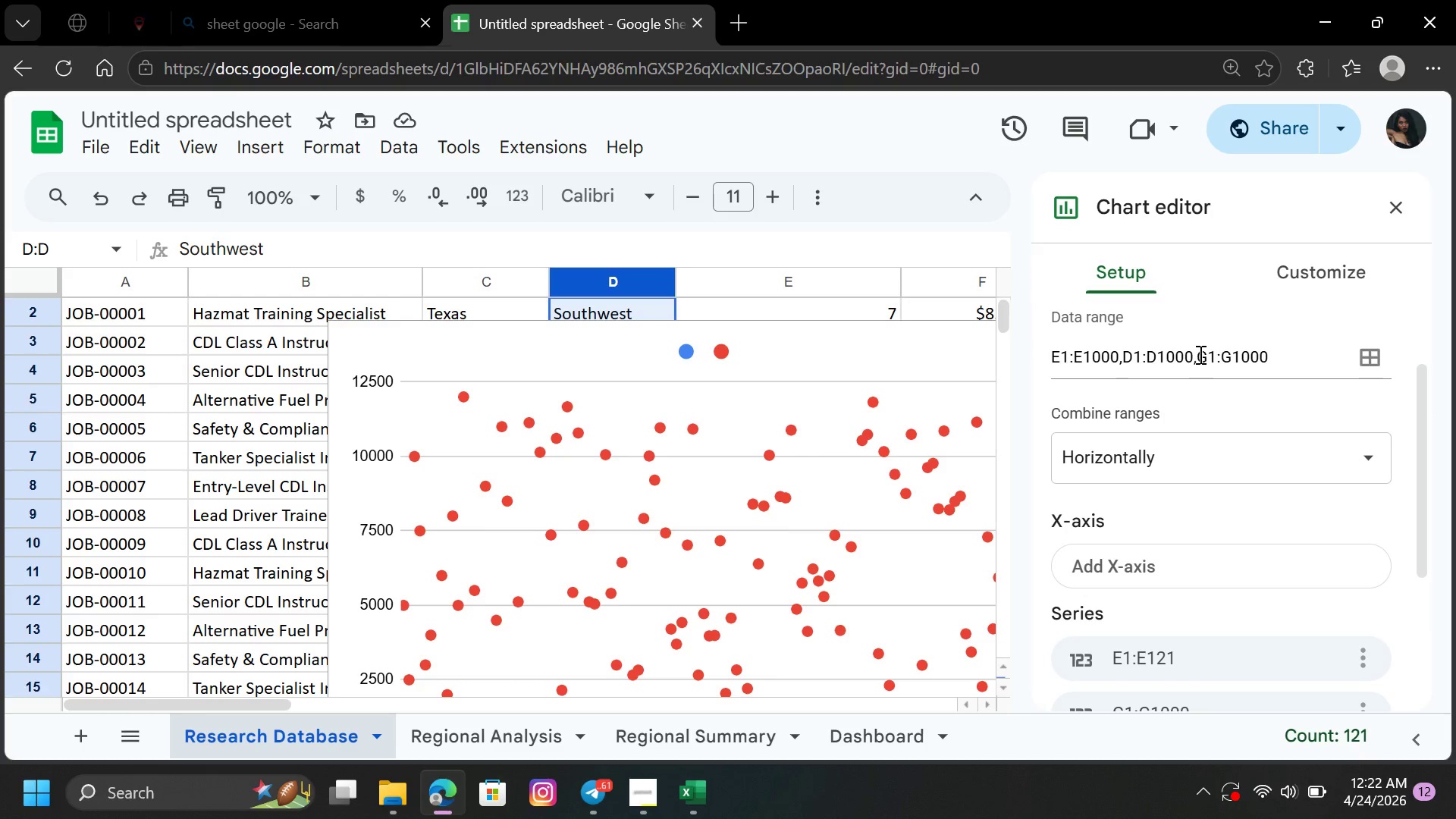 
left_click_drag(start_coordinate=[1198, 354], to_coordinate=[1125, 355])
 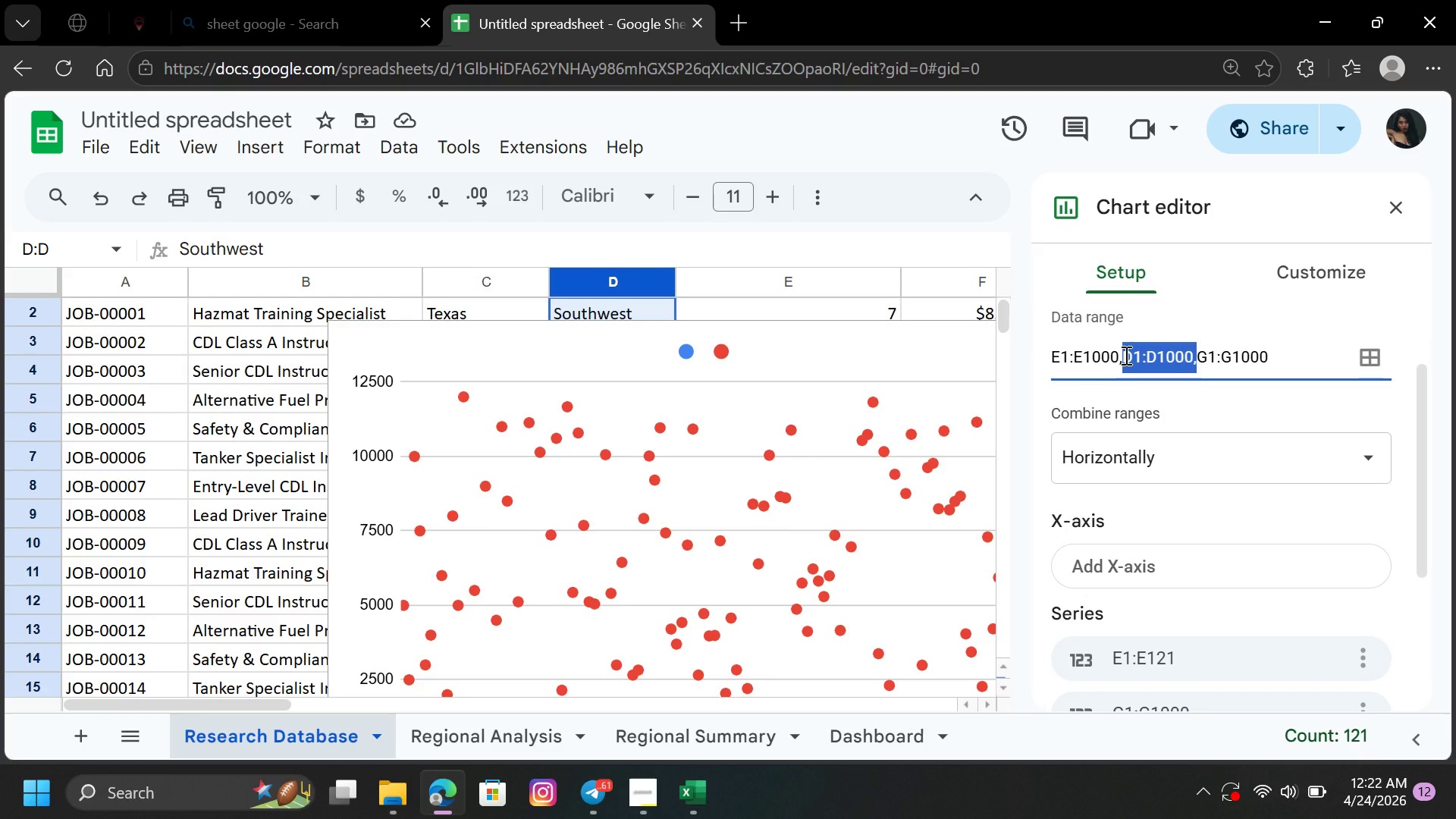 
hold_key(key=ControlLeft, duration=1.5)
 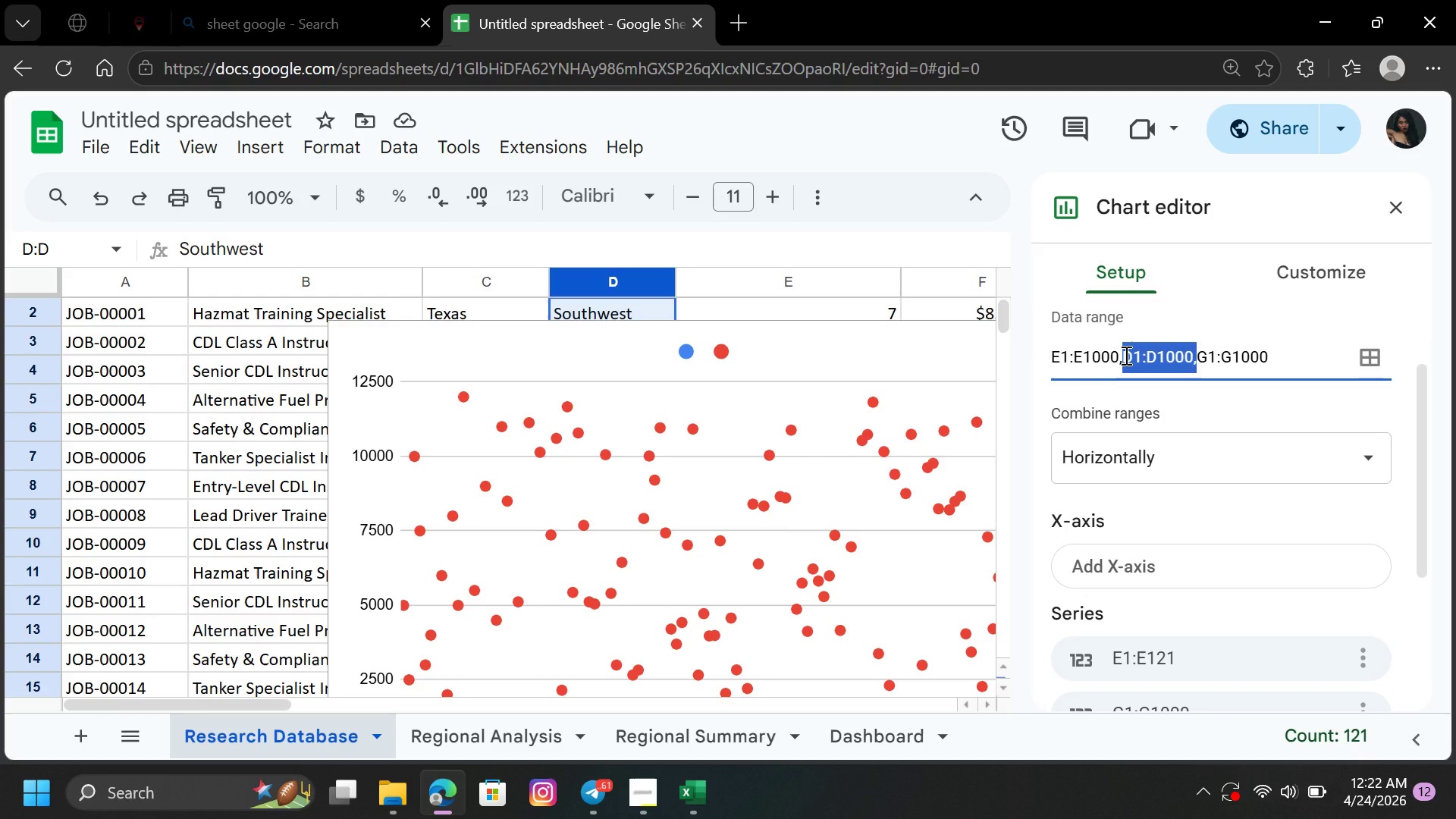 
key(Control+C)
 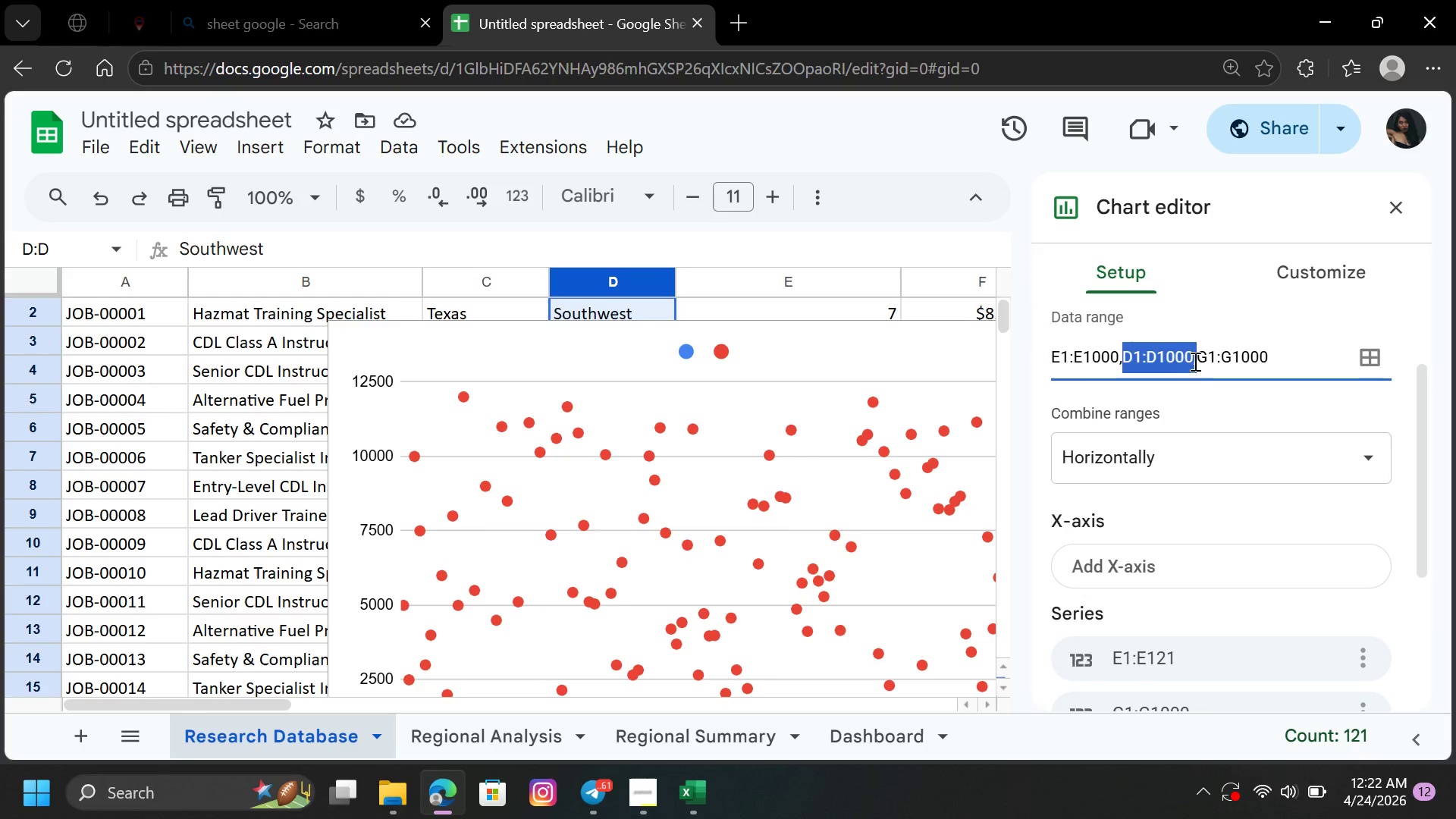 
left_click([1197, 359])
 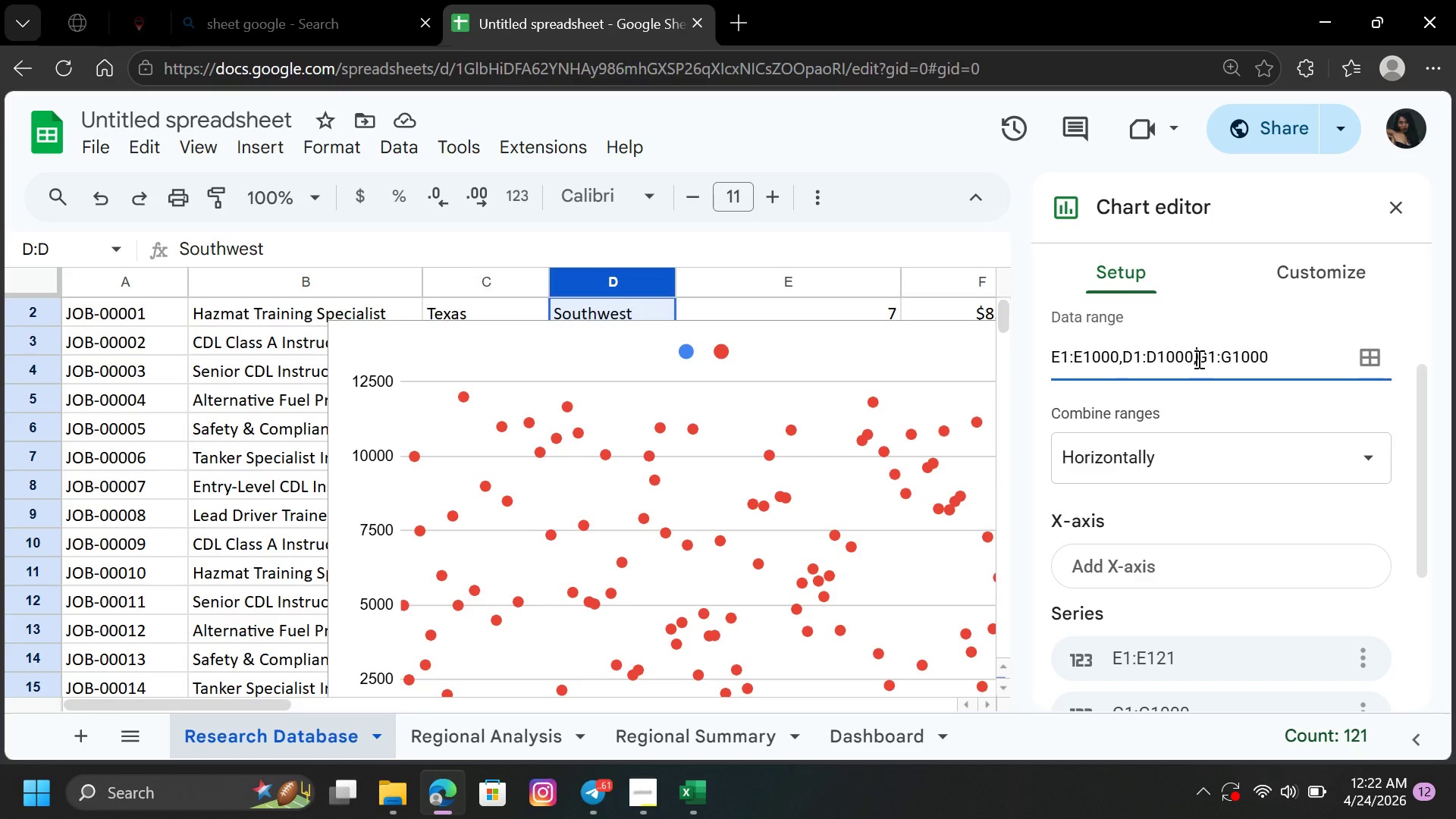 
key(Backspace)
 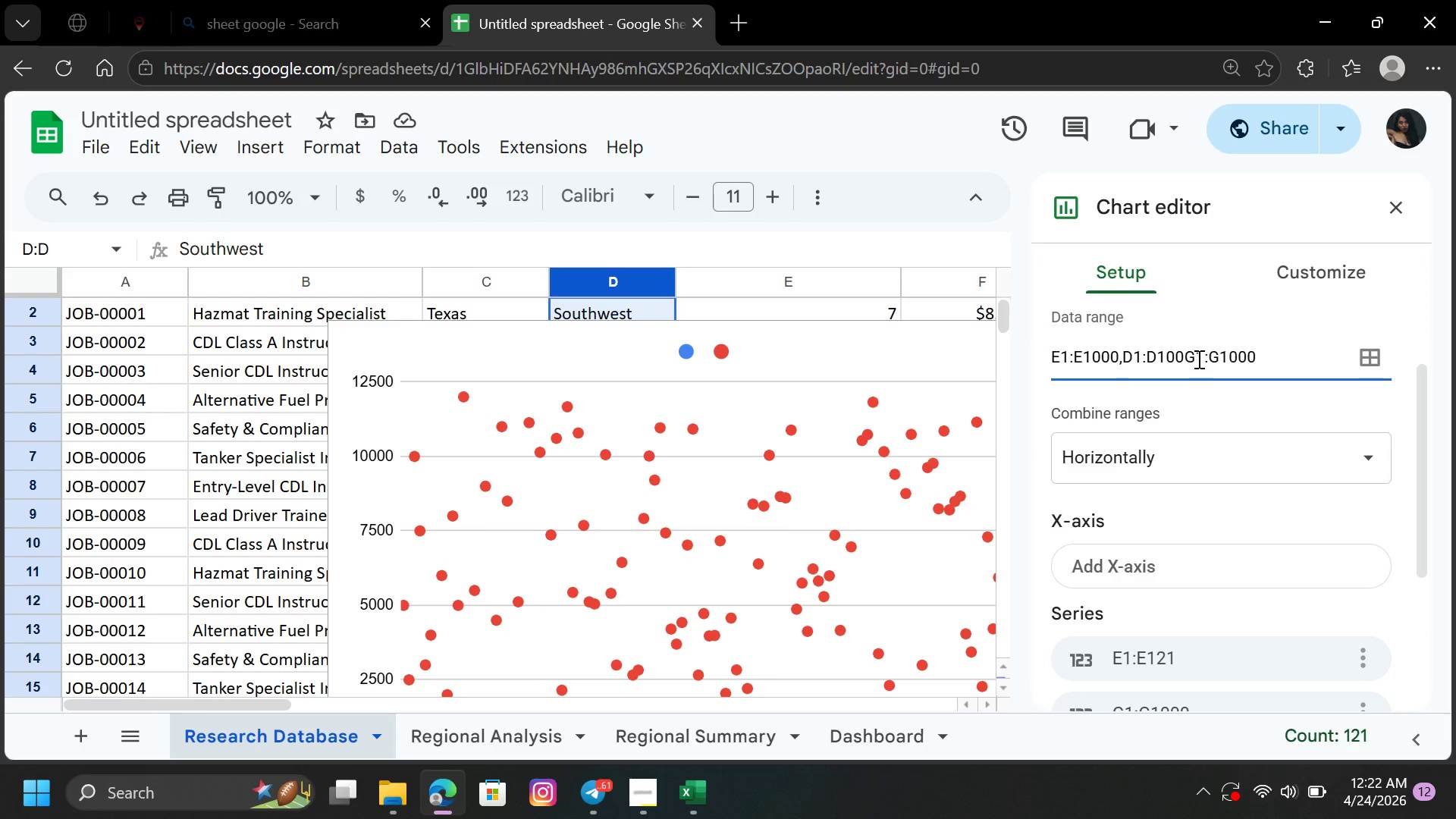 
key(Backspace)
 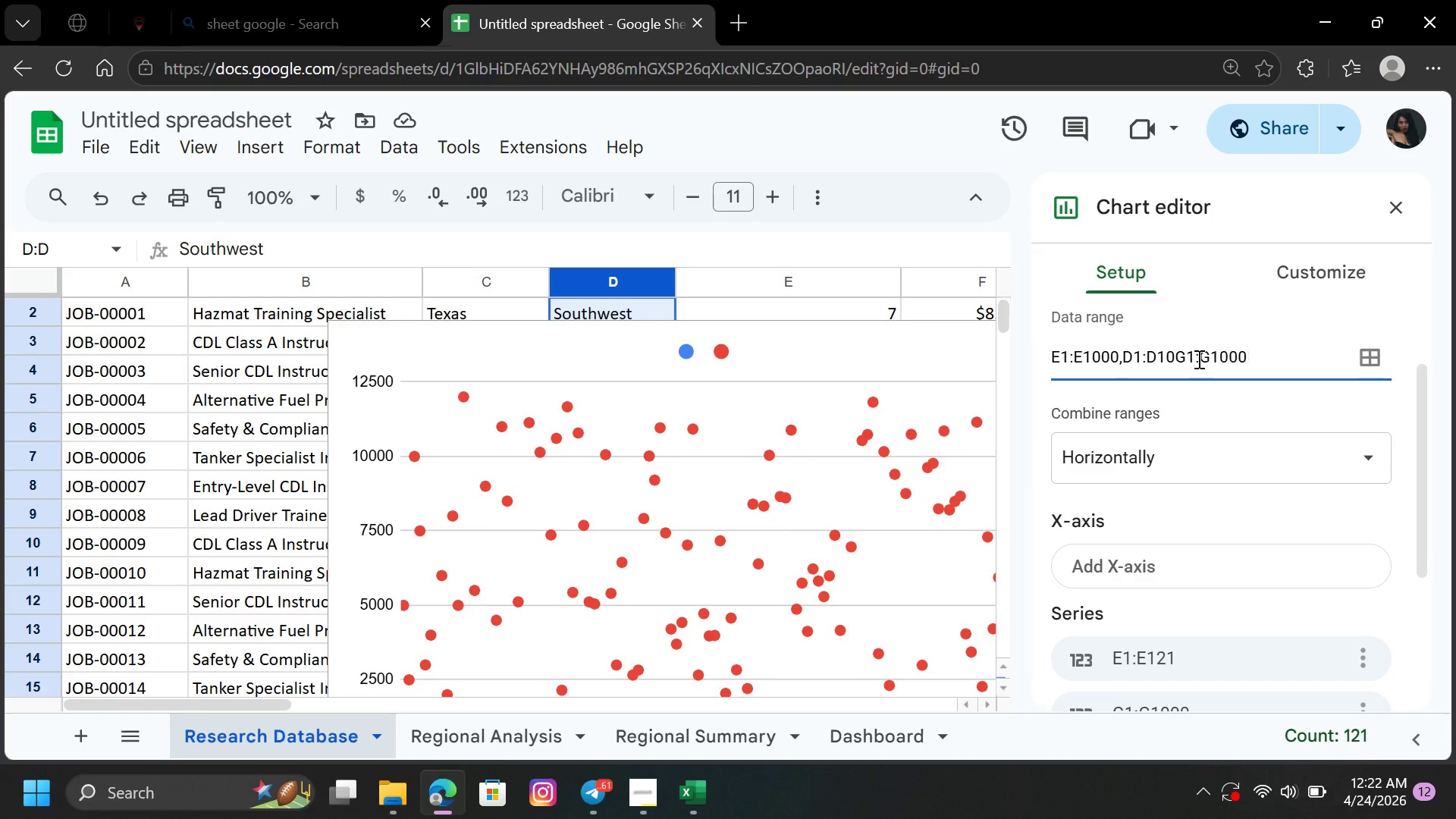 
key(Backspace)
 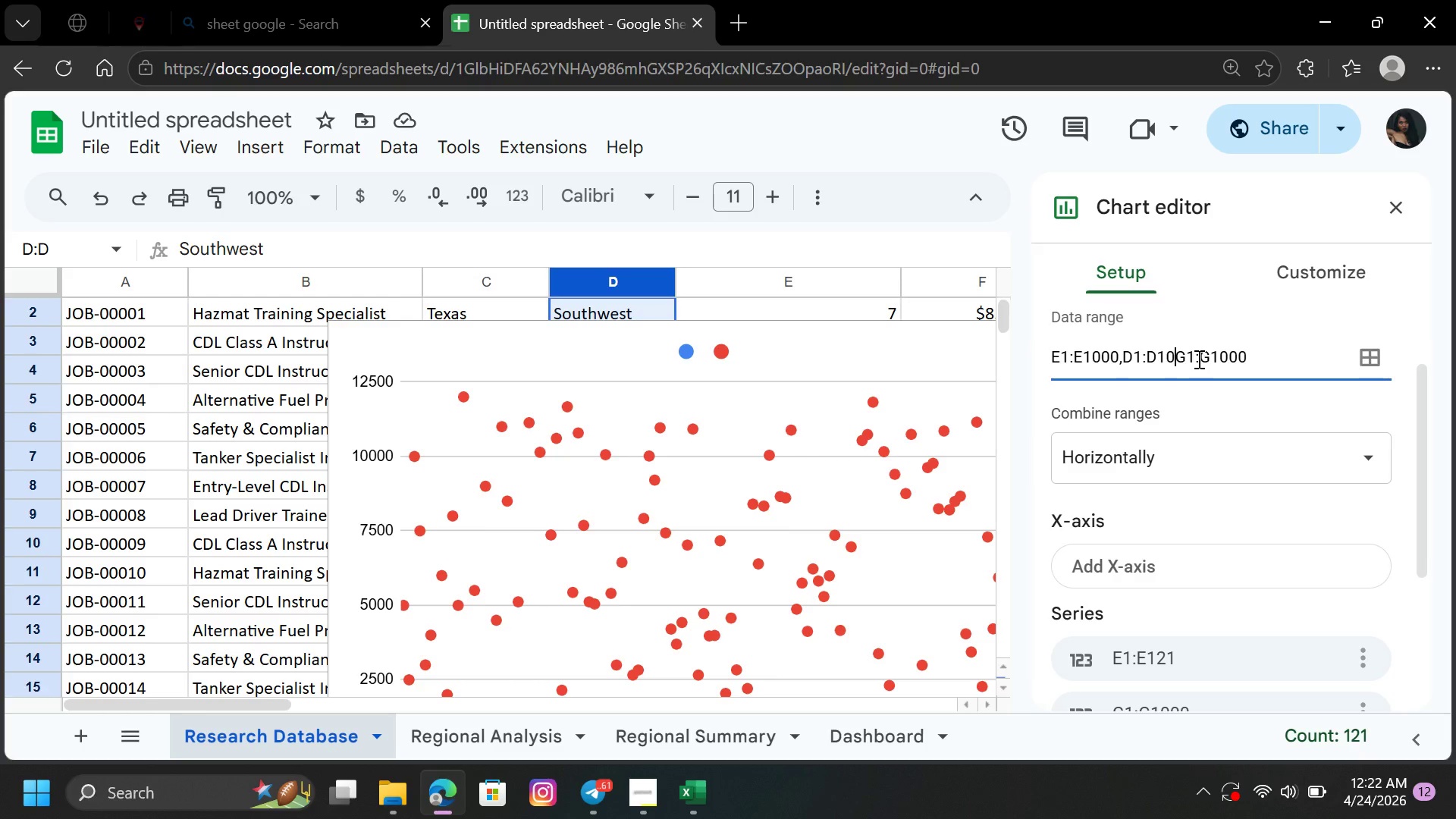 
key(Backspace)
 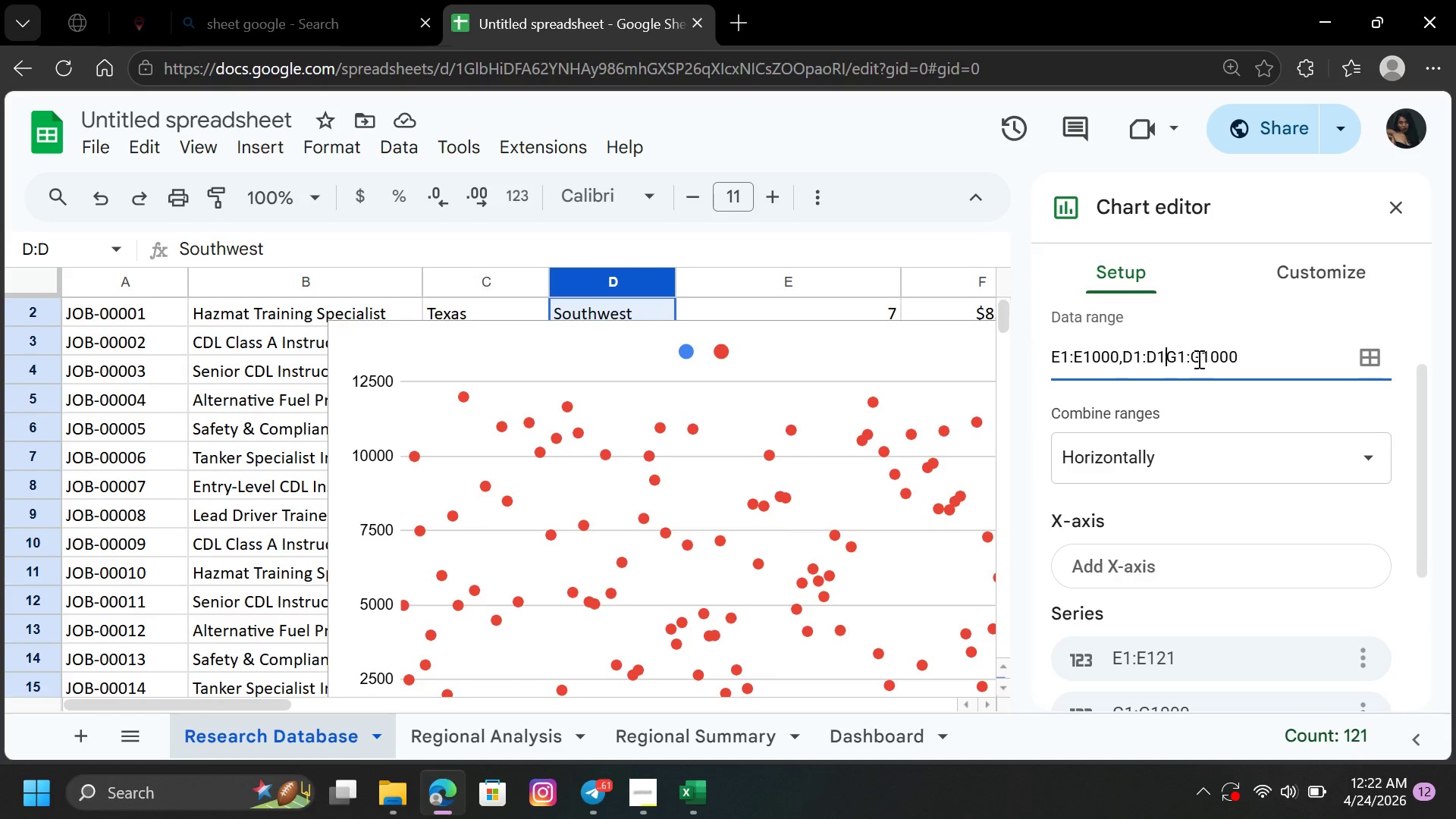 
key(Backspace)
 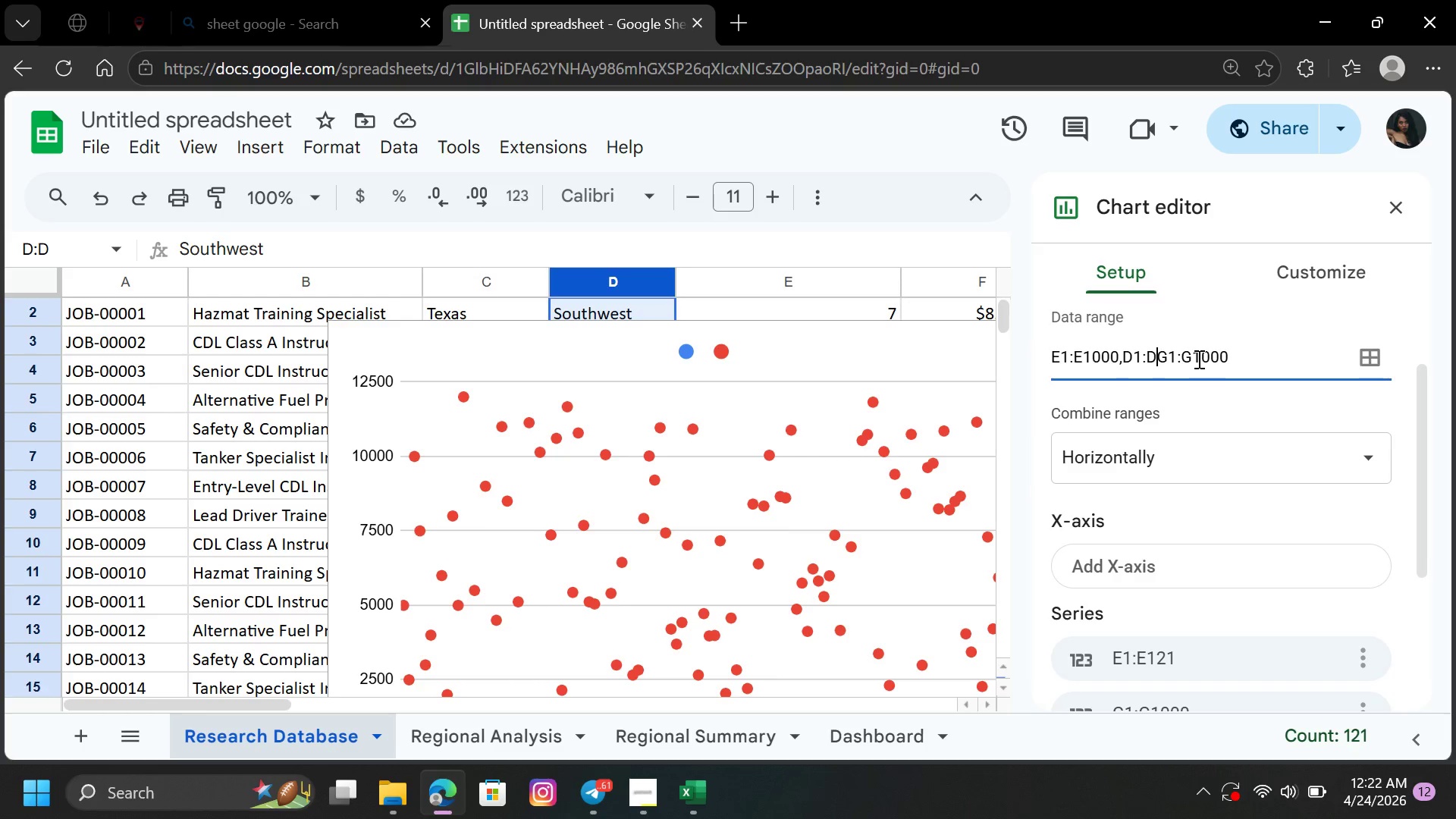 
key(Backspace)
 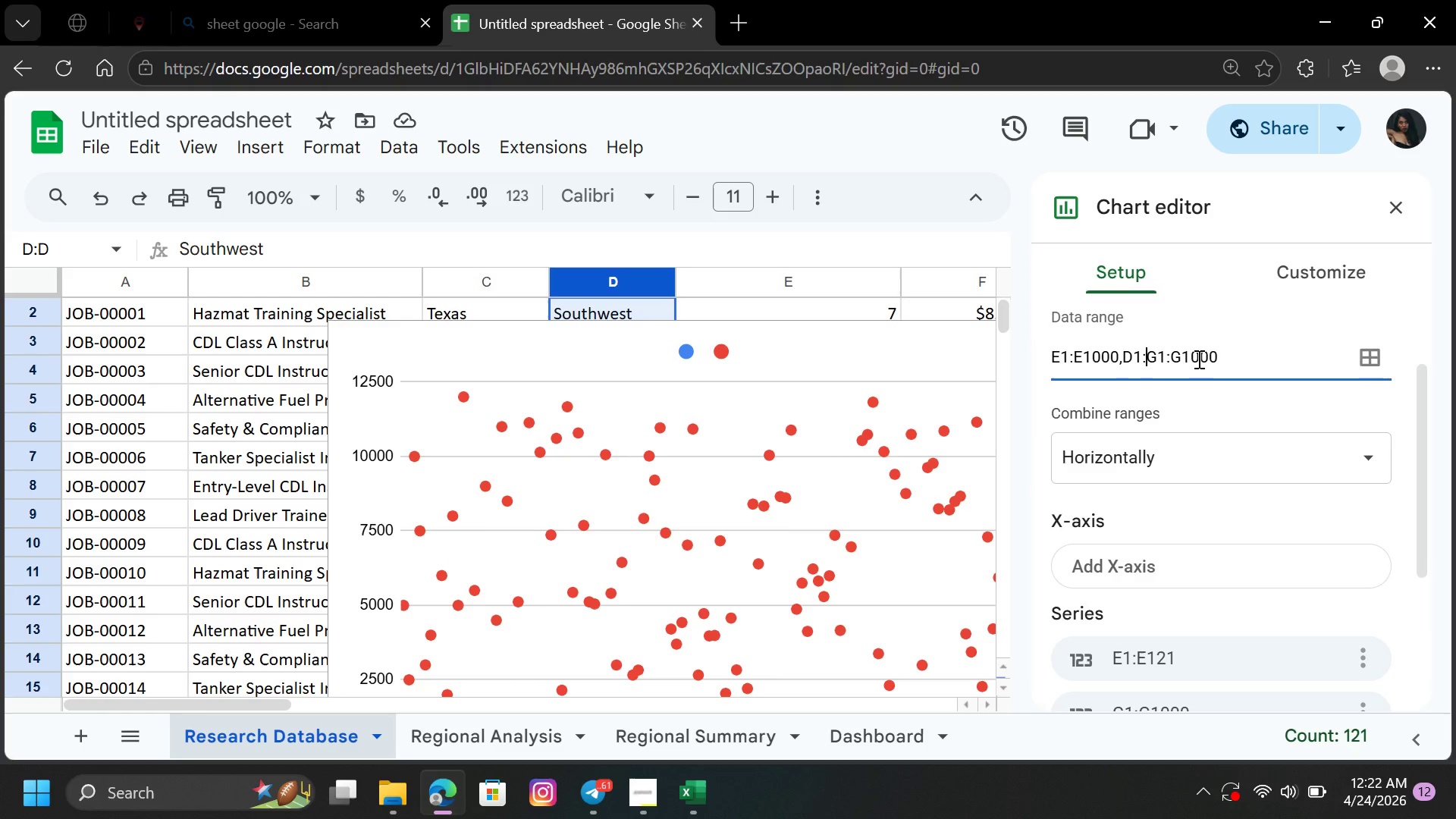 
key(Backspace)
 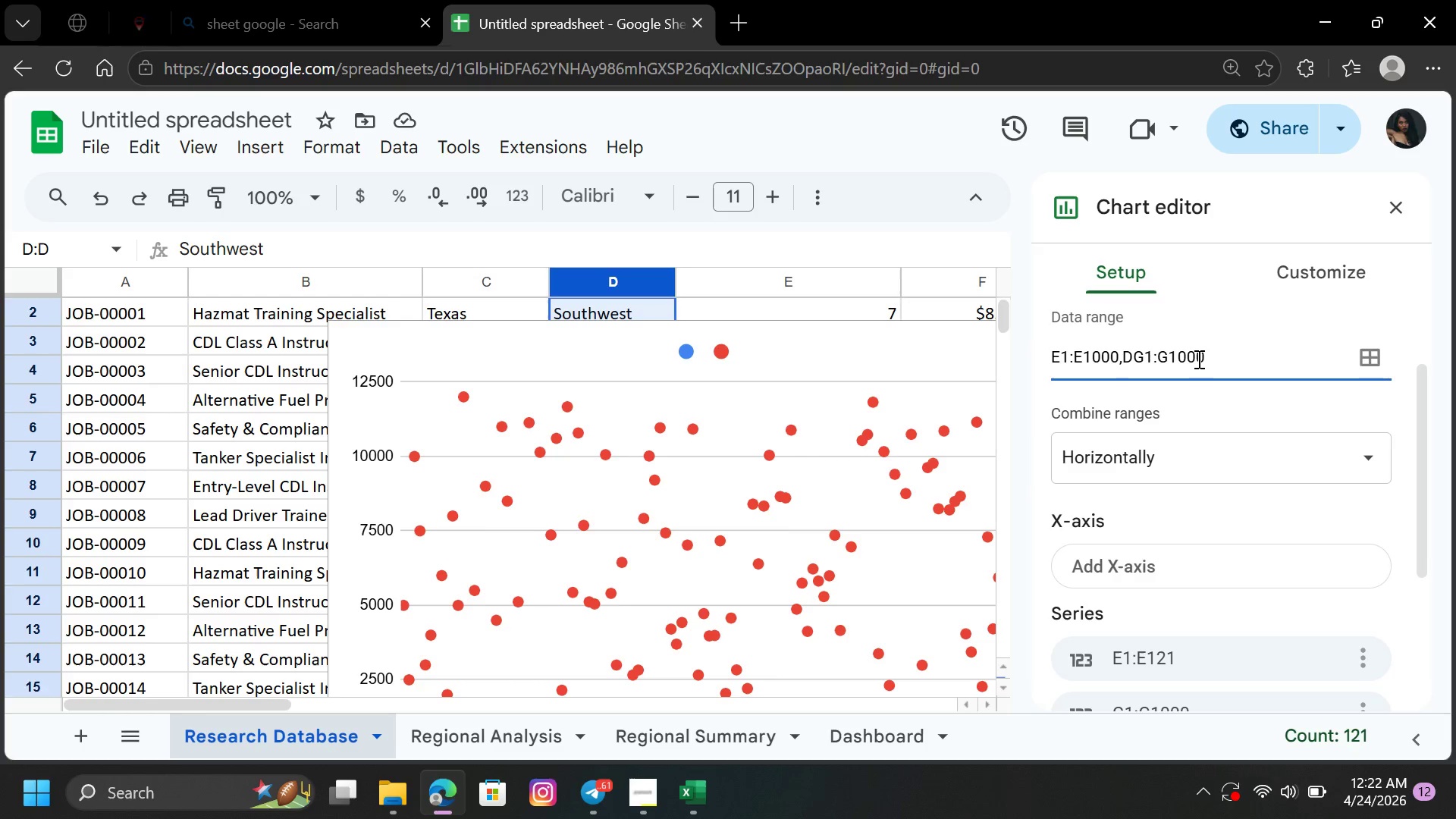 
key(Backspace)
 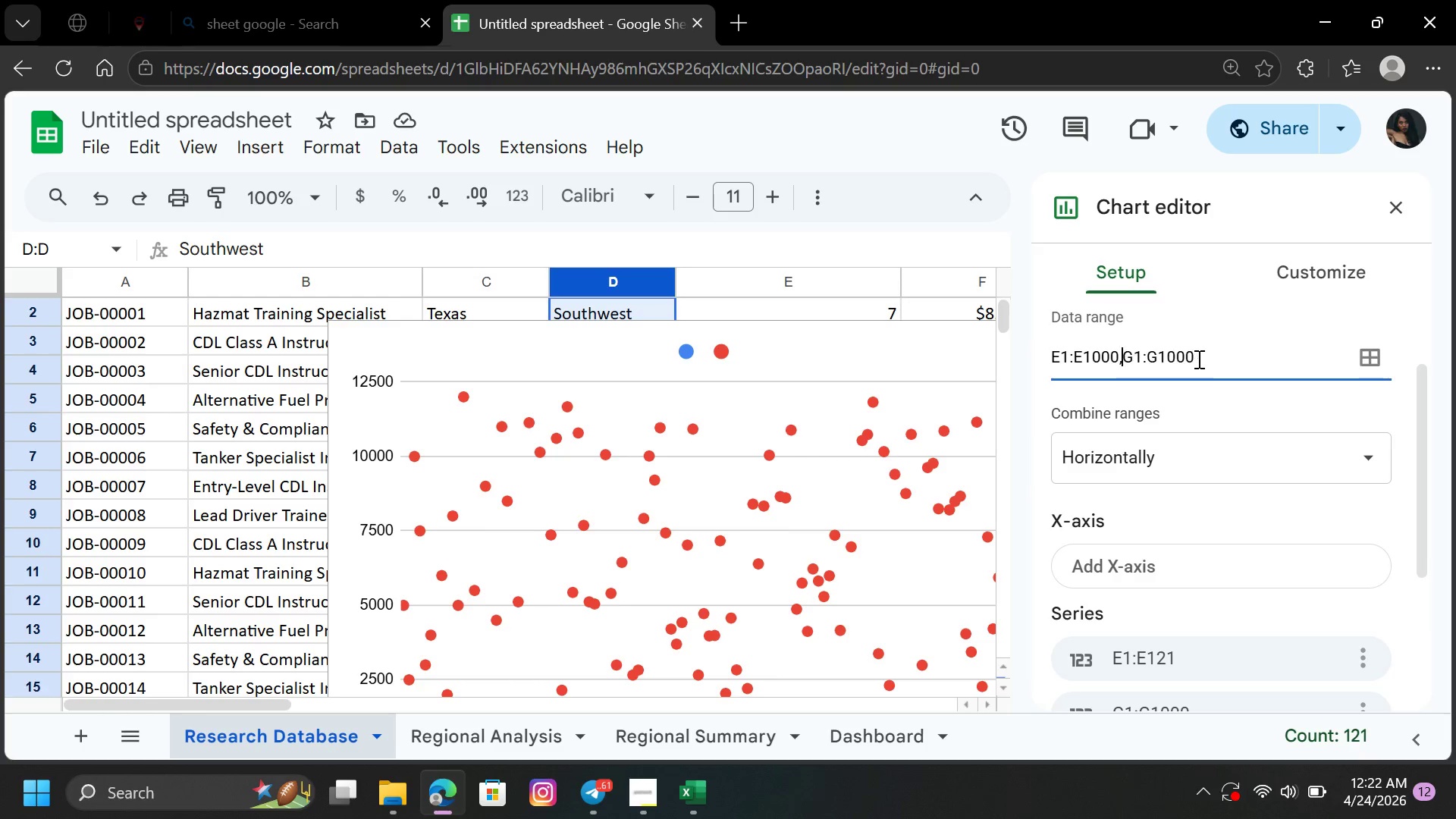 
key(Backspace)
 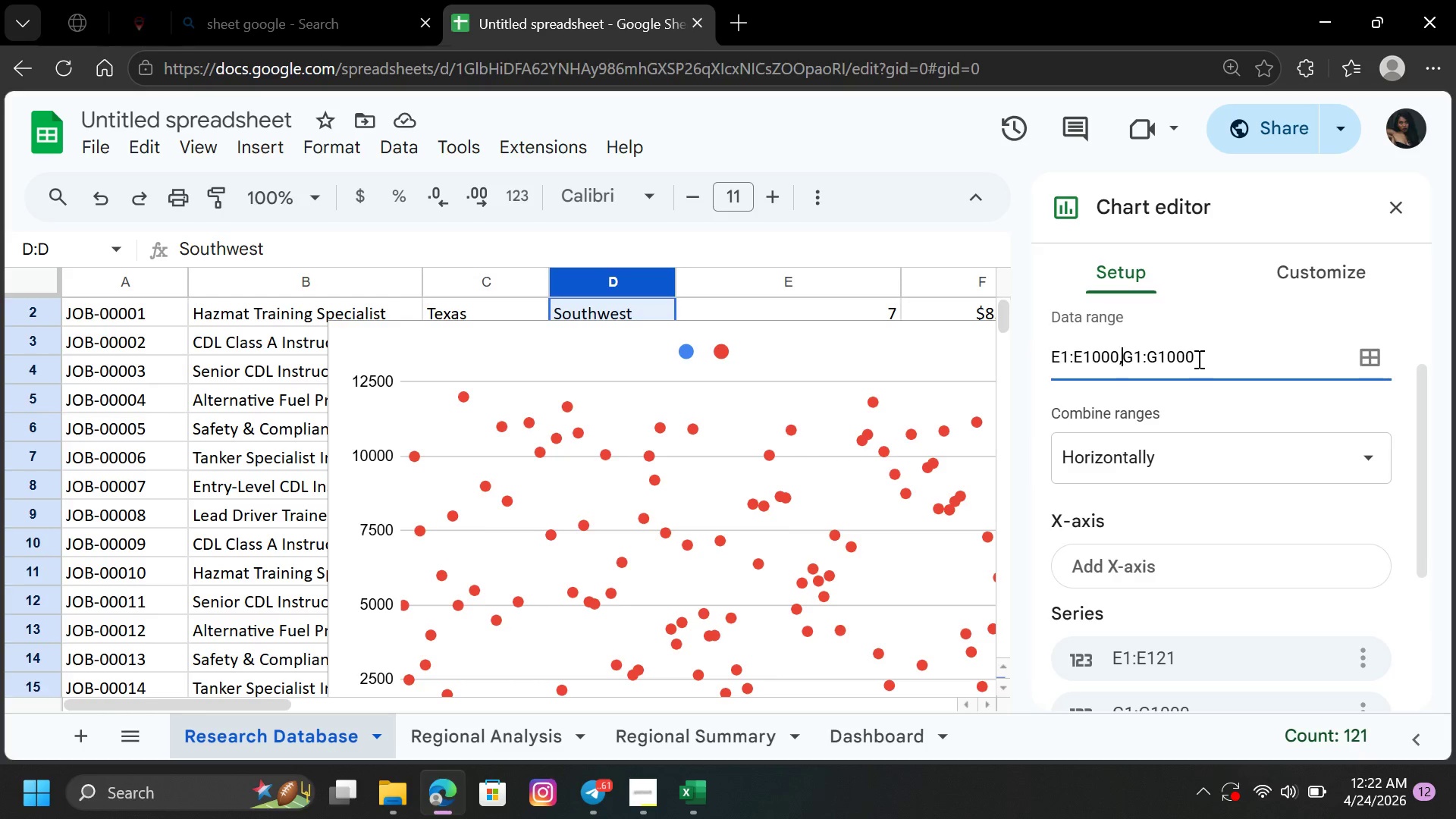 
key(Enter)
 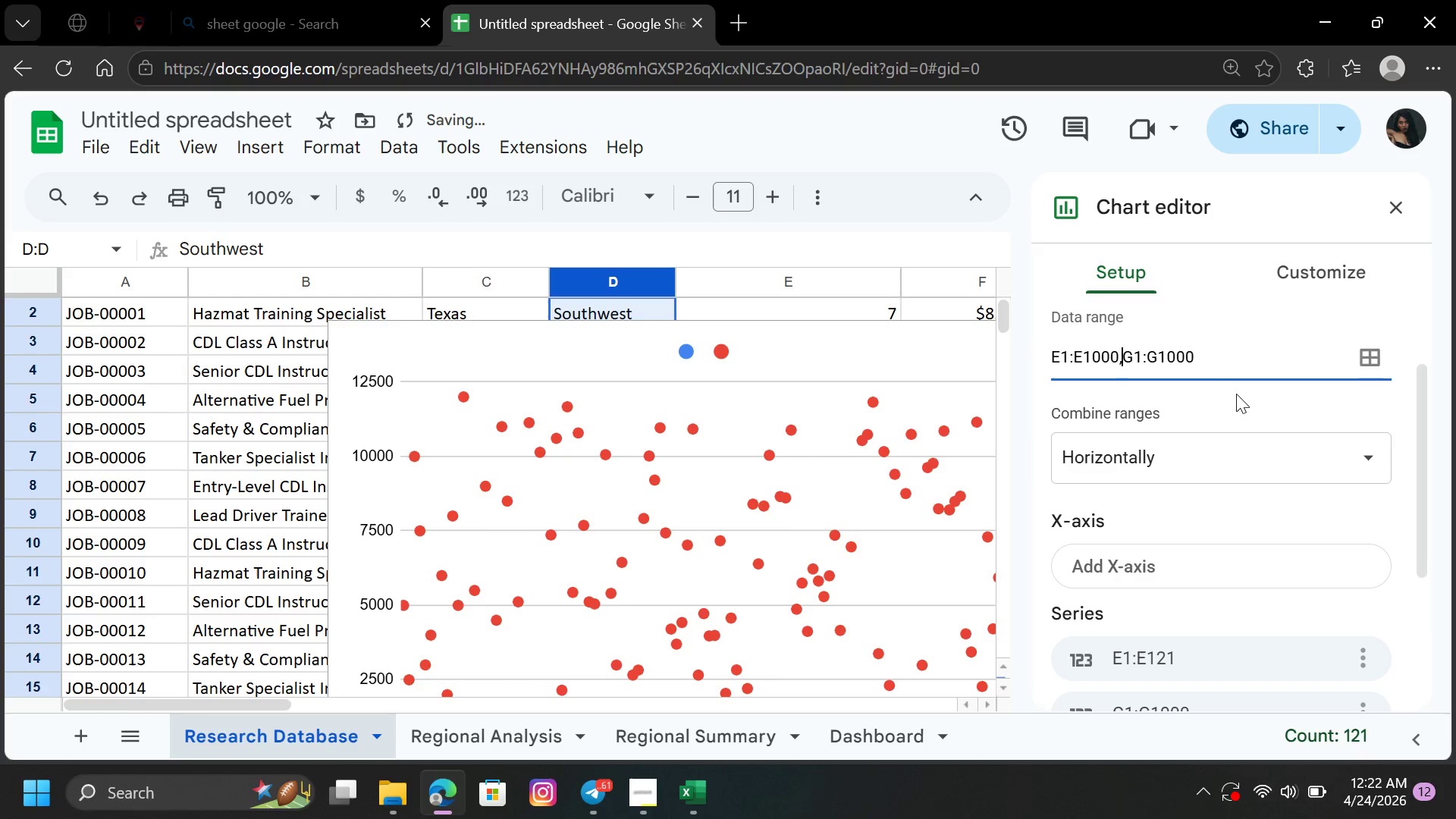 
left_click([1236, 397])
 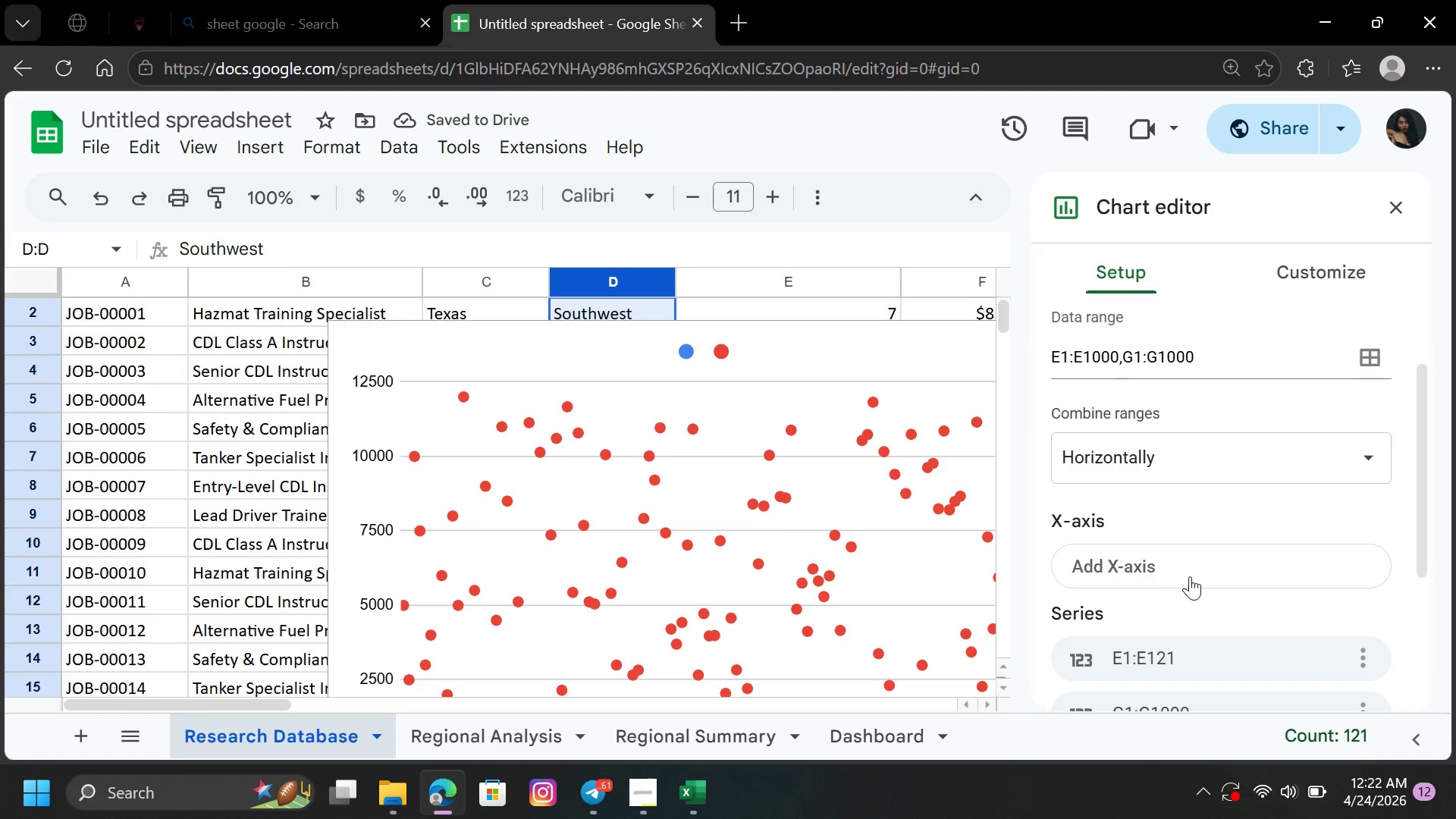 
left_click([1193, 571])
 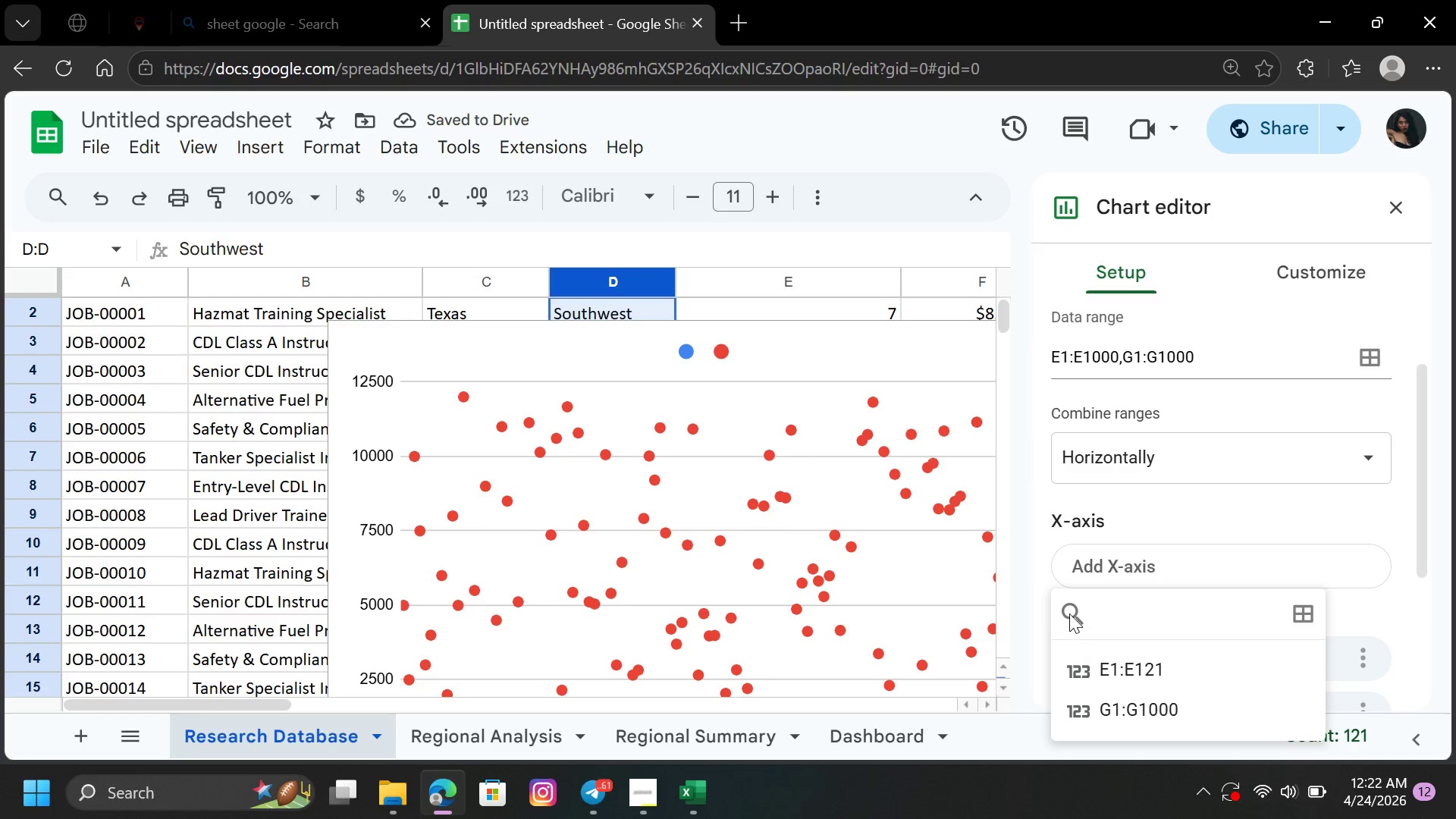 
left_click([1069, 609])
 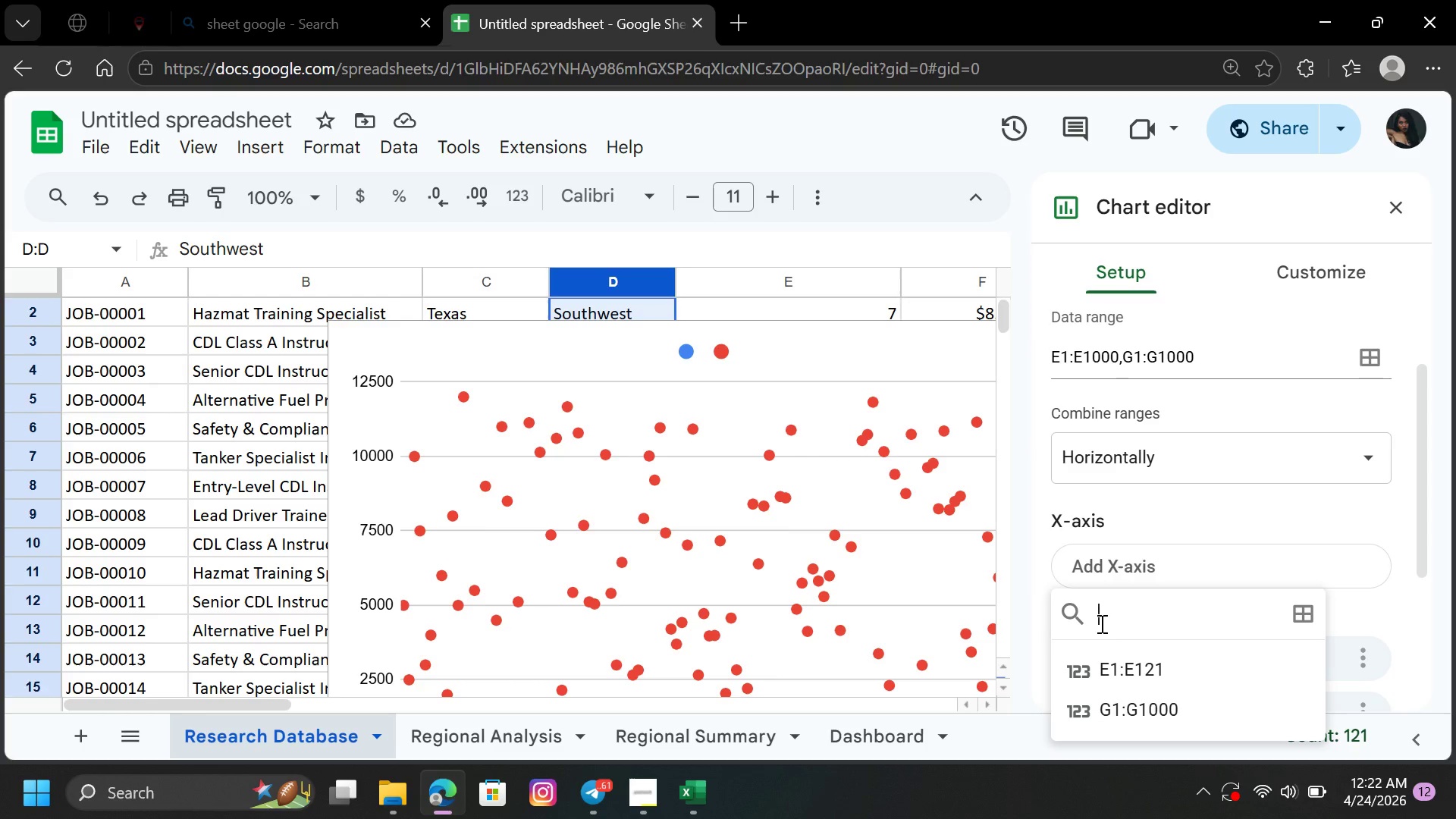 
key(Control+V)
 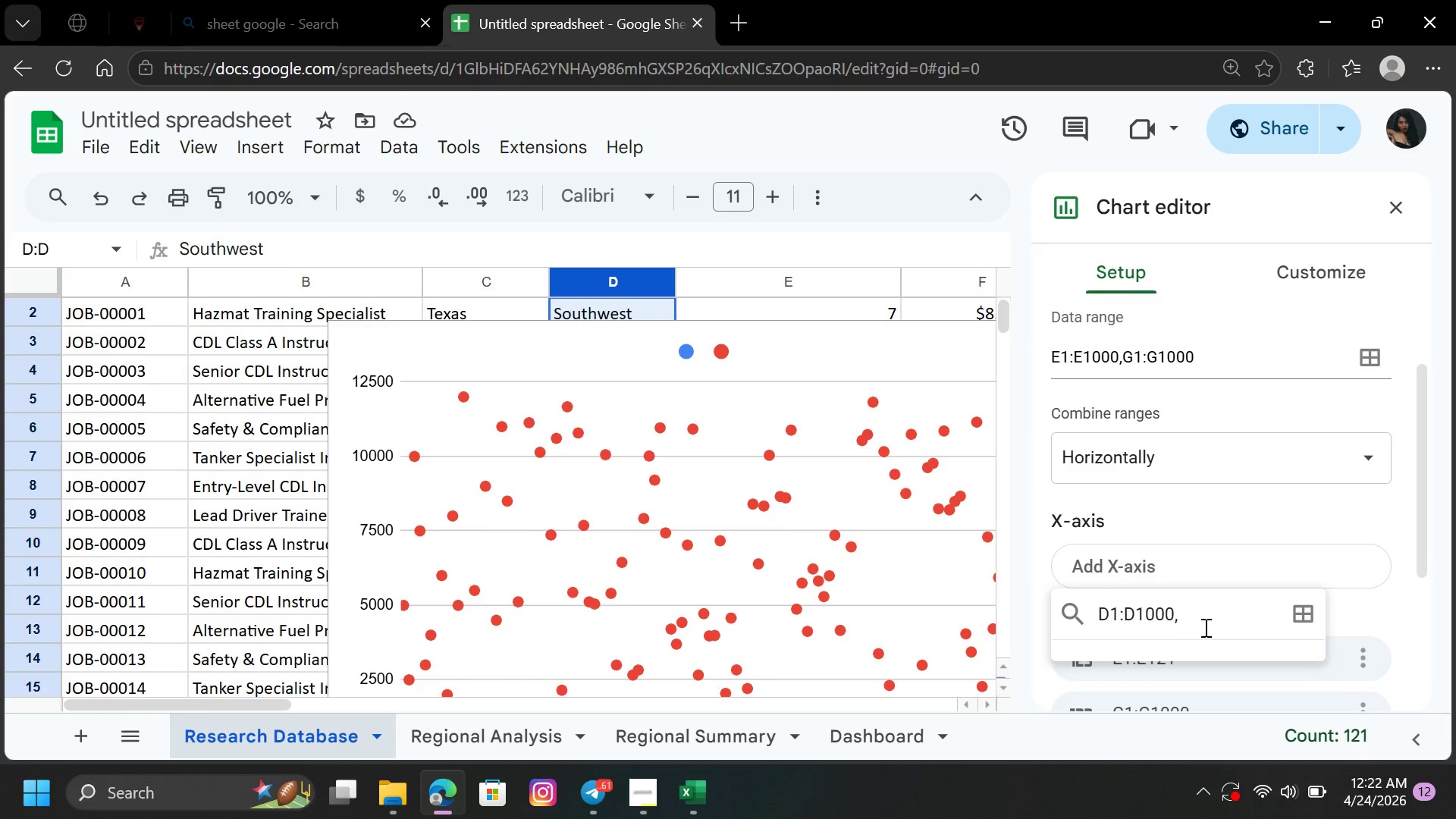 
key(Backspace)
 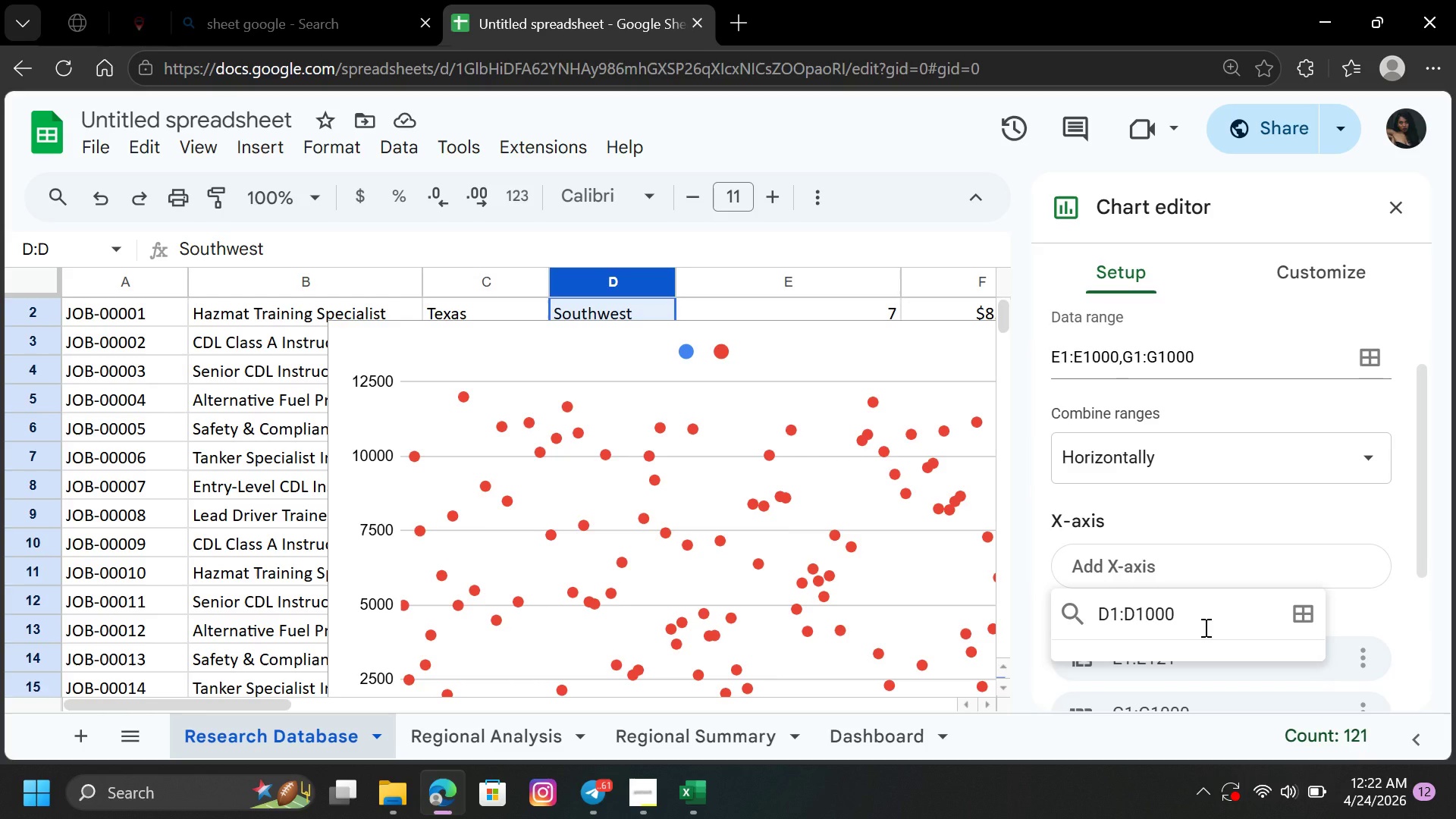 
key(Enter)
 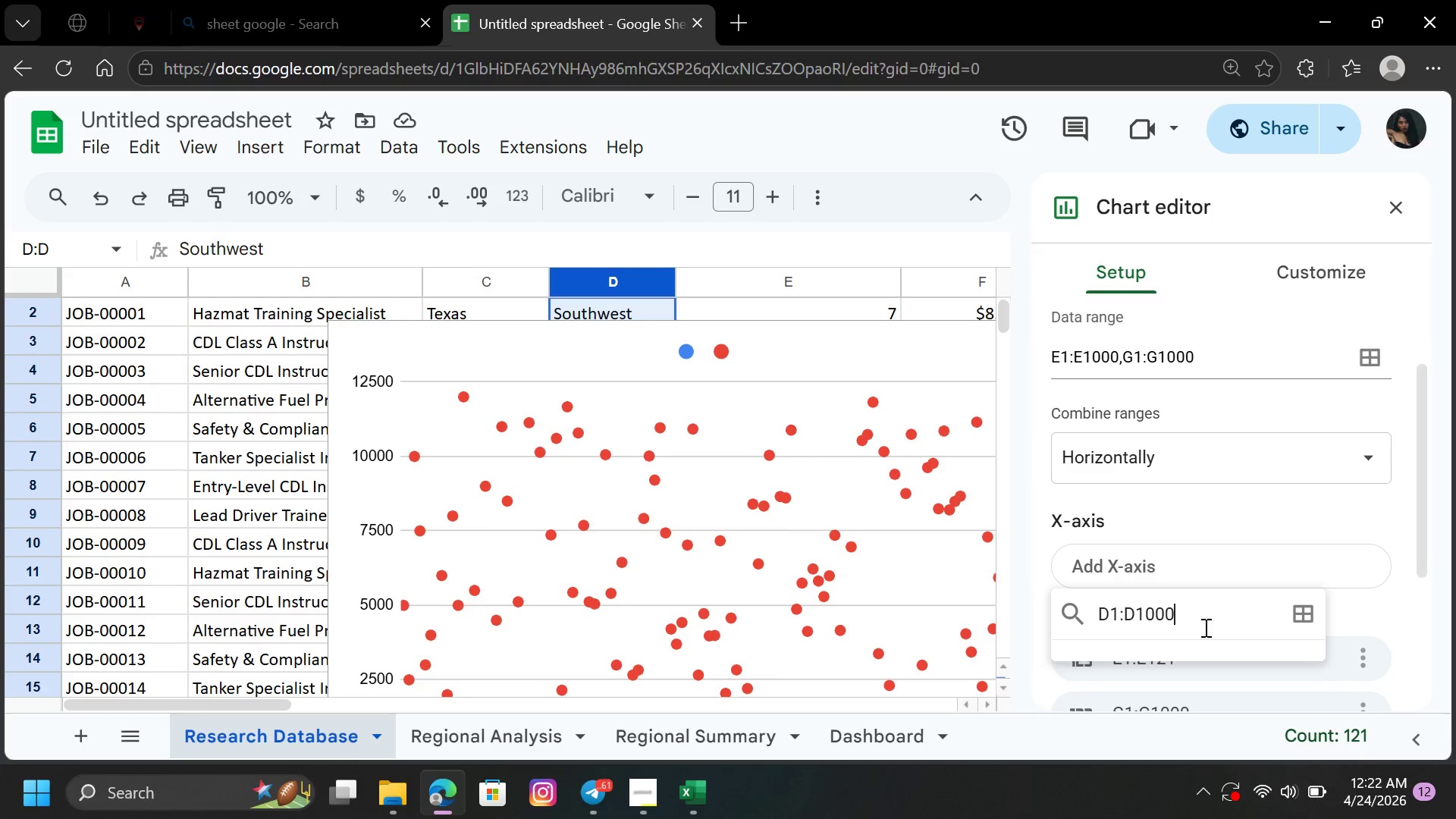 
key(Enter)
 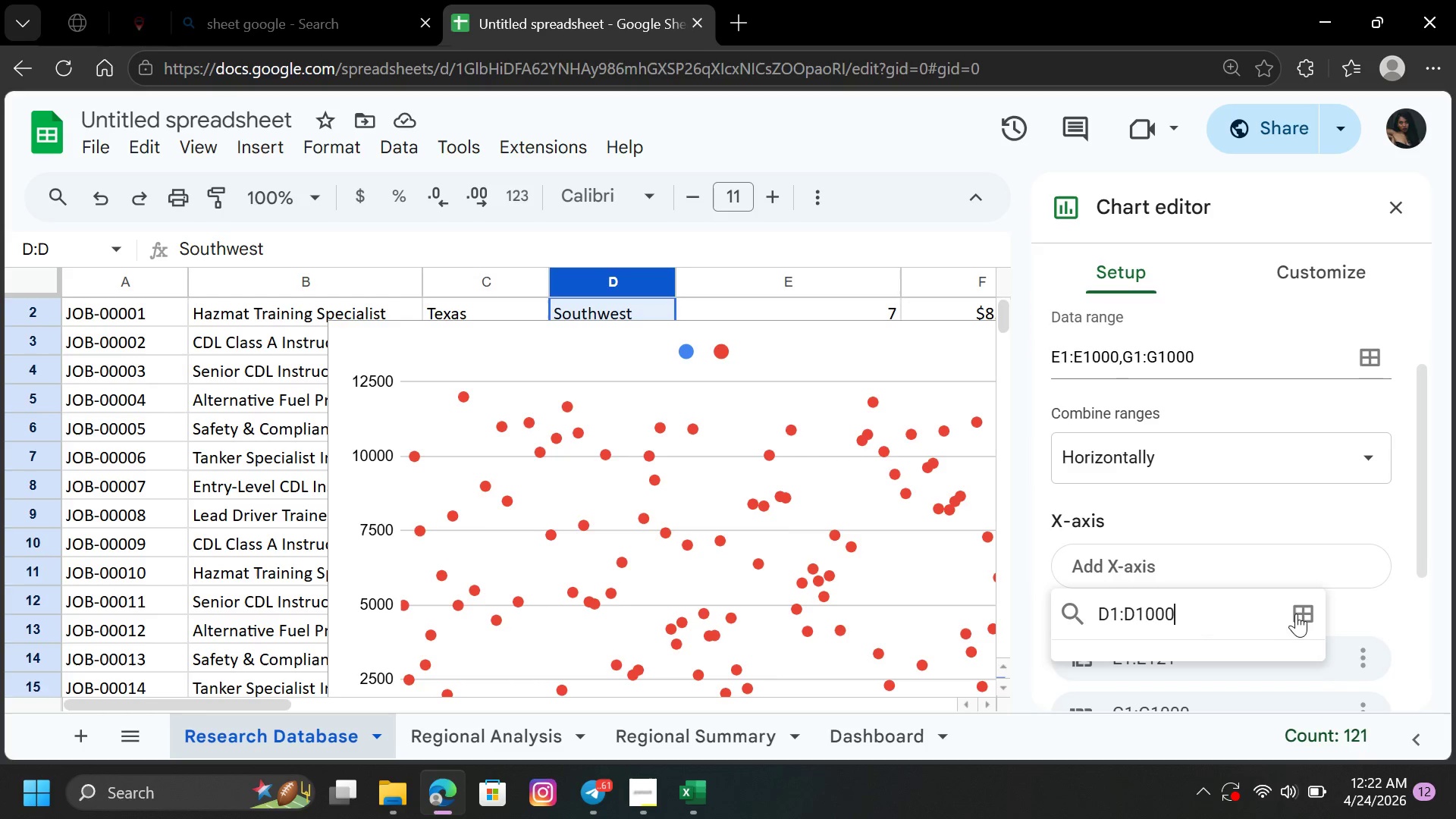 
left_click([1301, 613])
 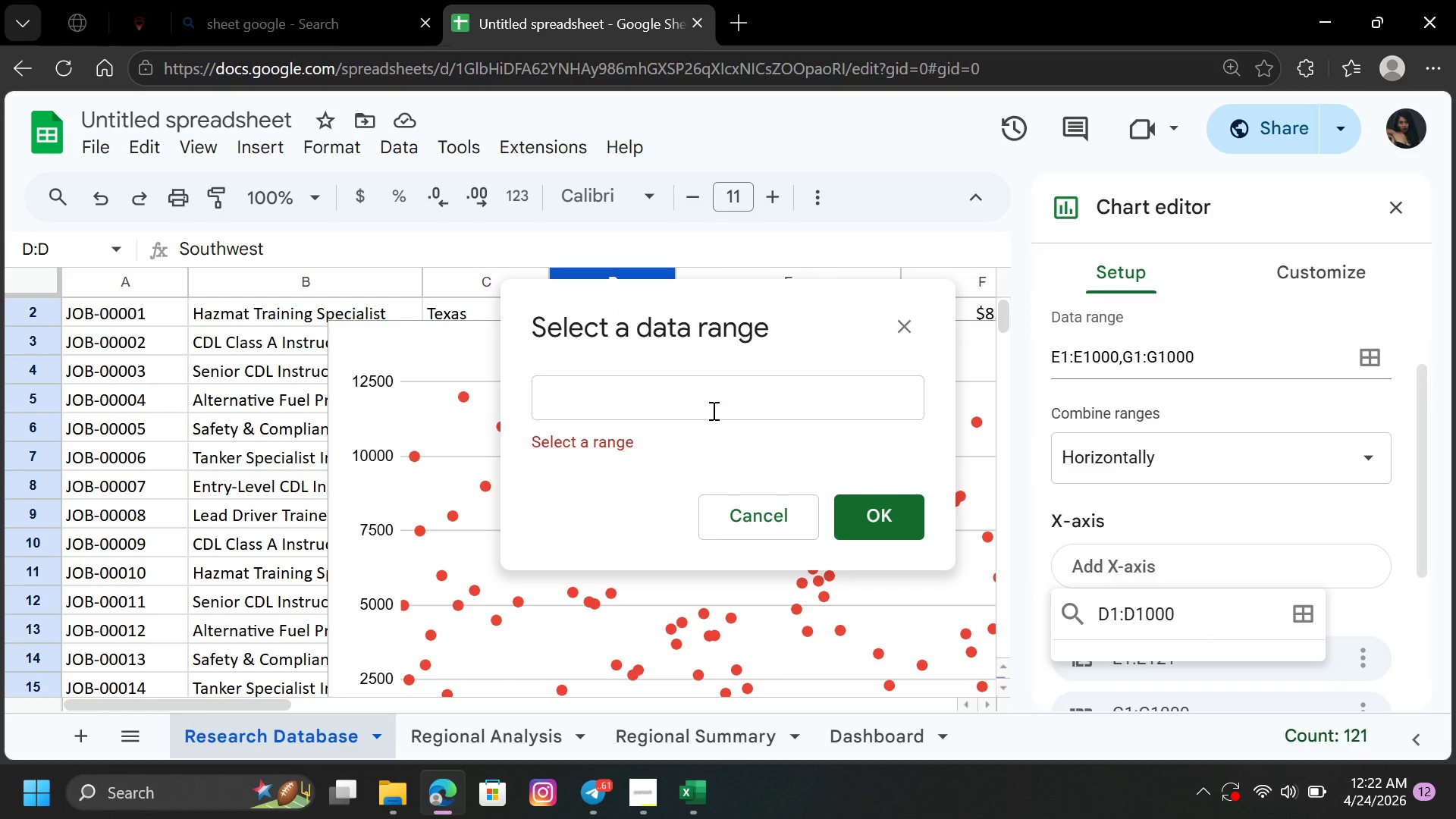 
left_click([697, 395])
 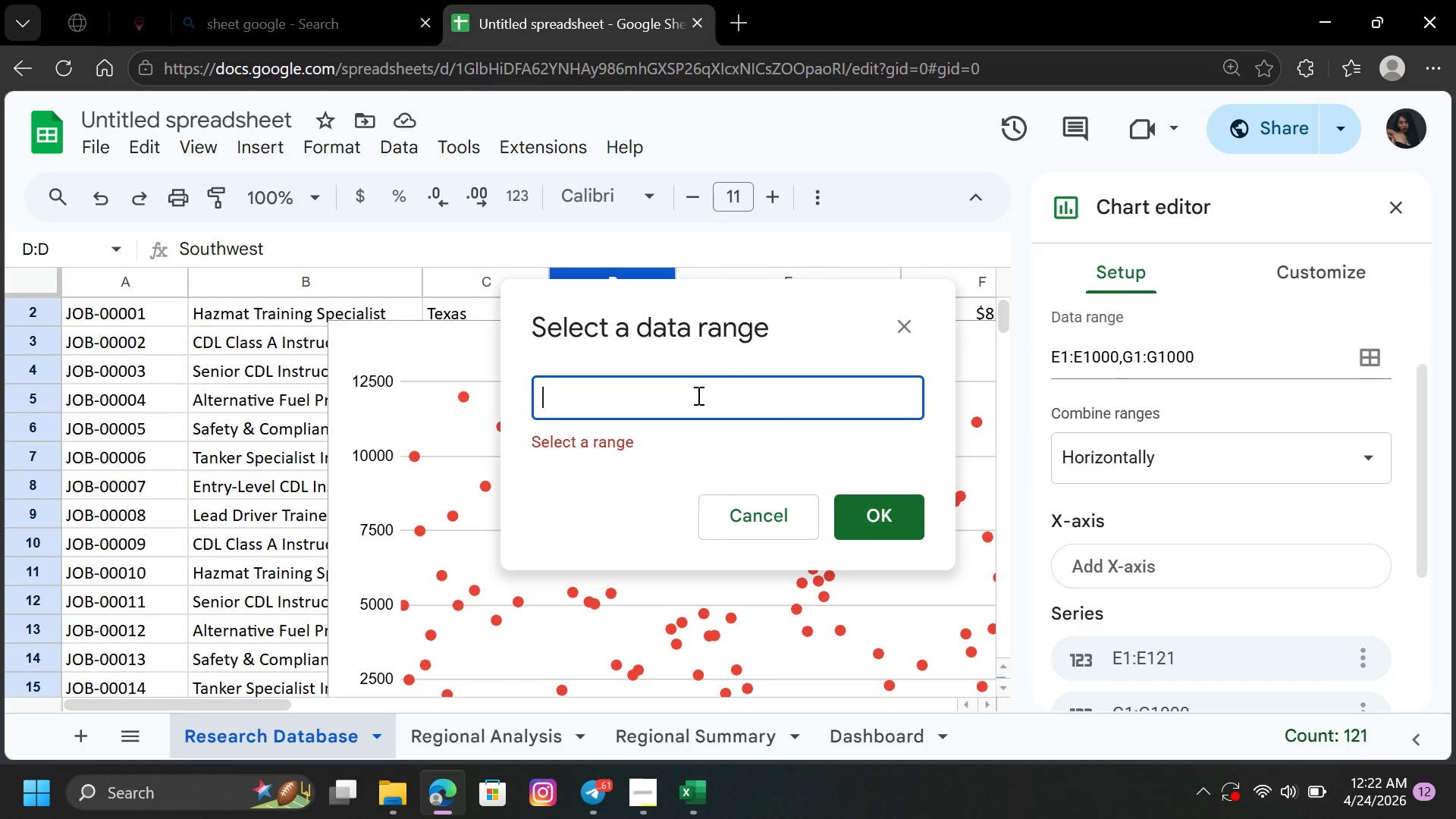 
key(Control+V)
 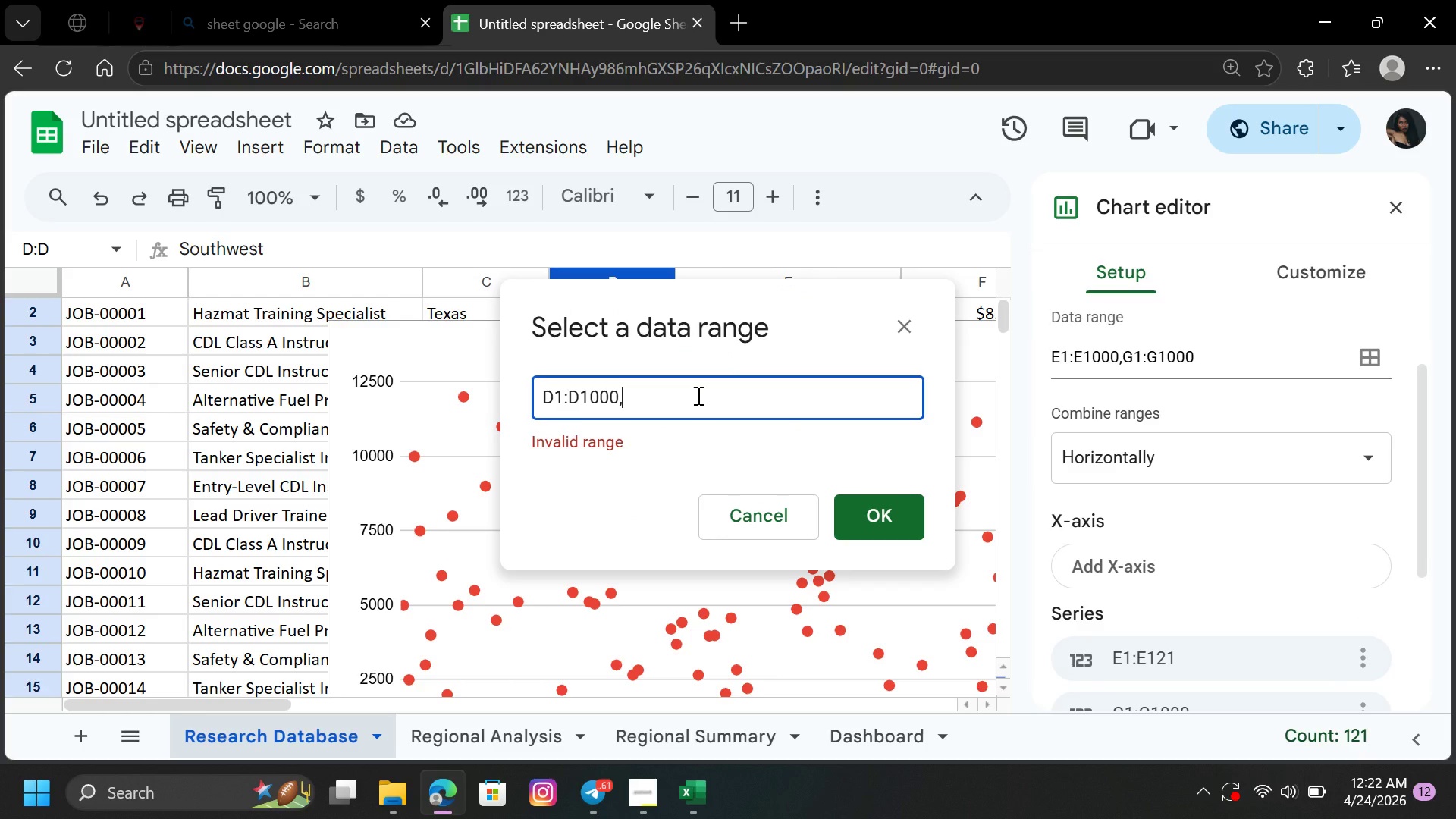 
key(Backspace)
 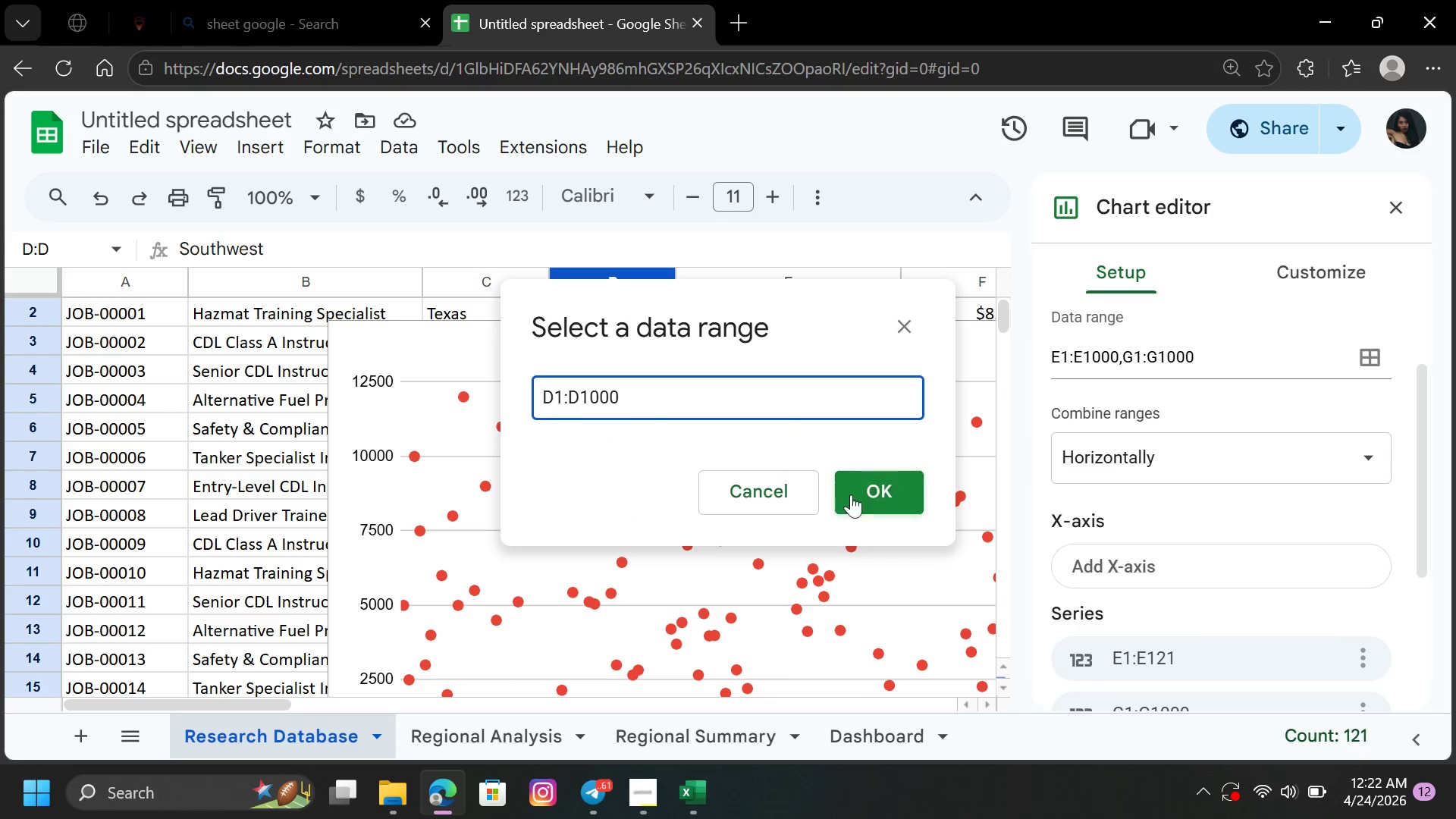 
left_click([884, 500])
 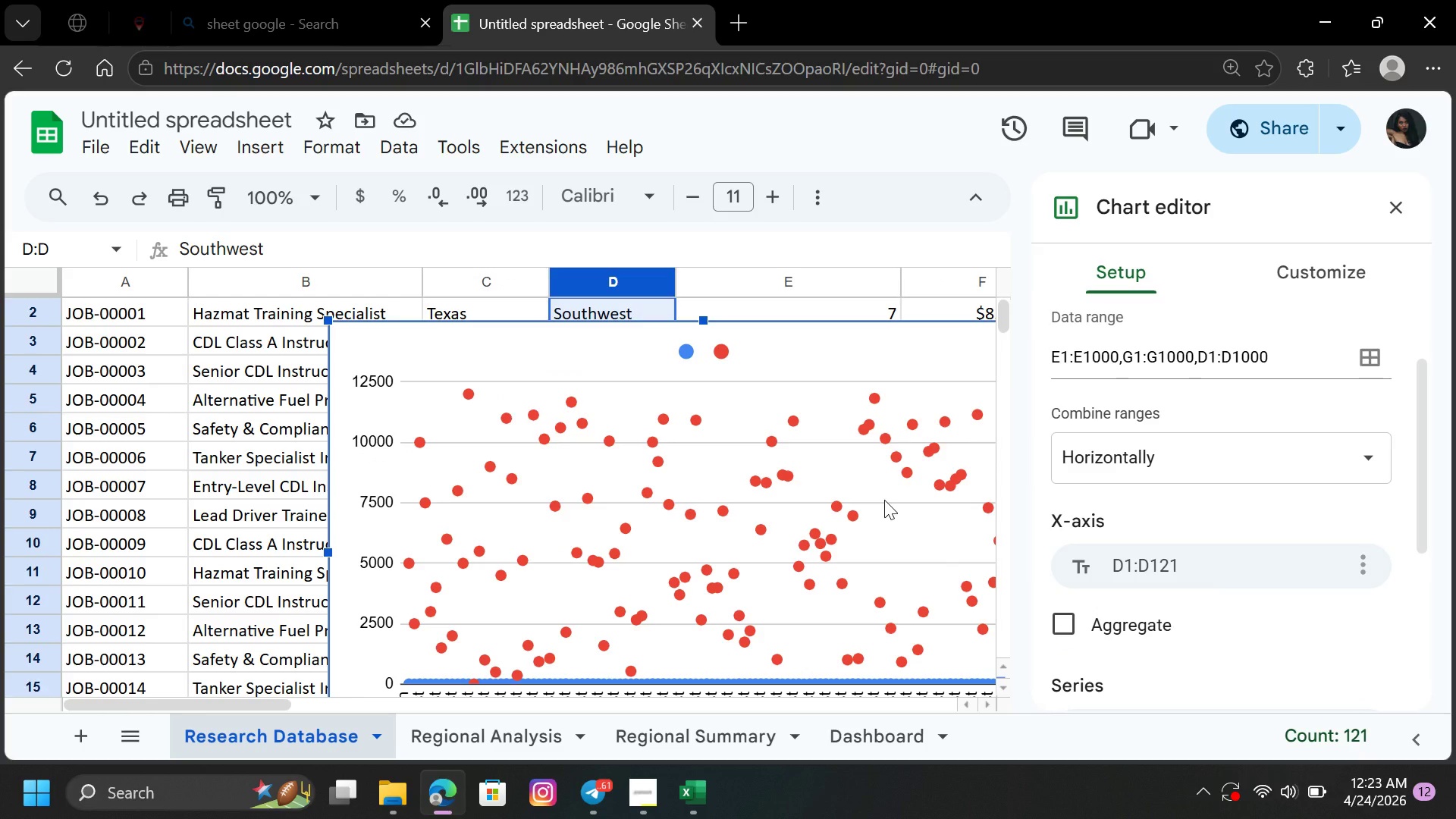 
wait(11.09)
 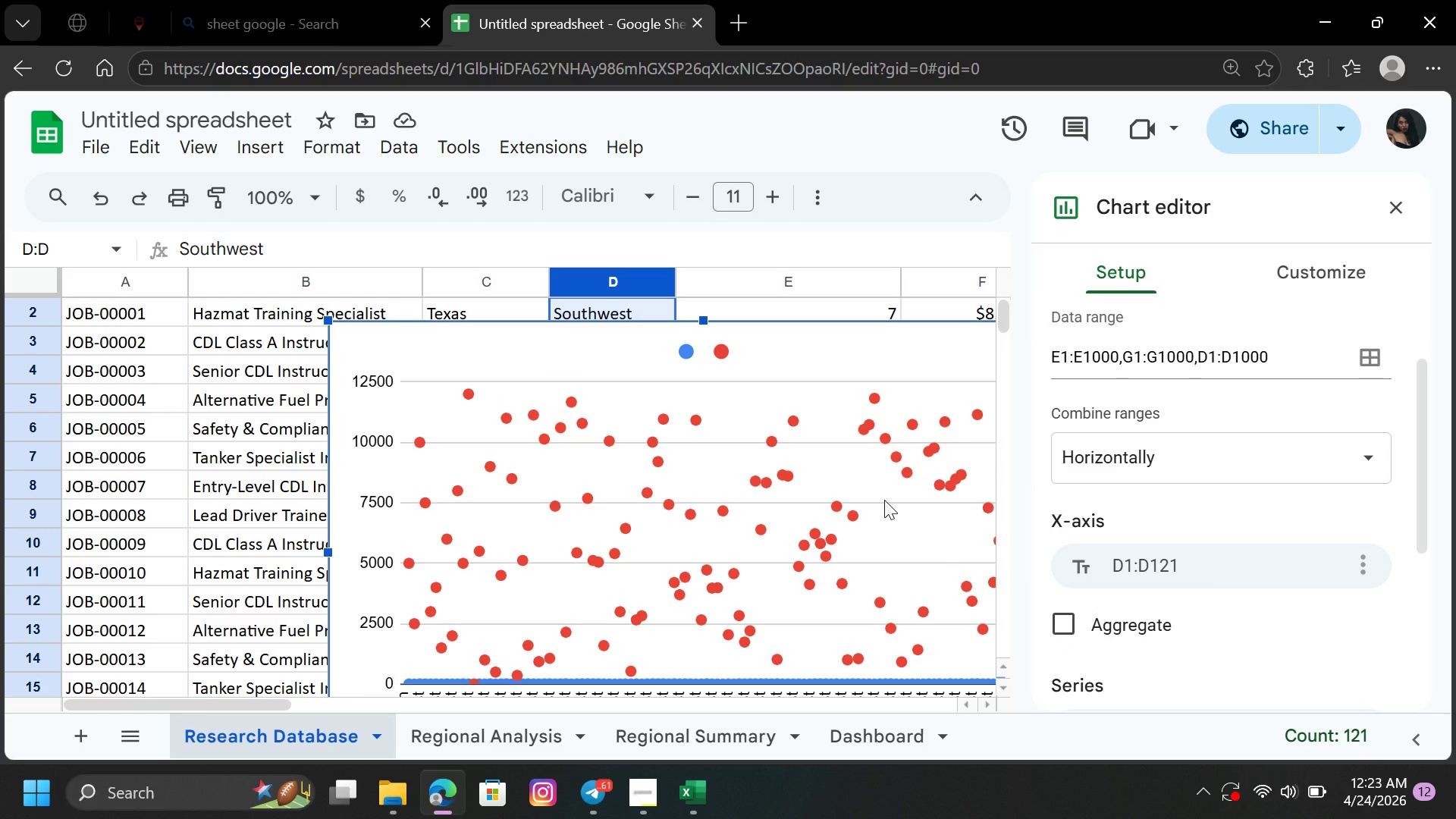 
left_click_drag(start_coordinate=[1420, 485], to_coordinate=[1453, 612])
 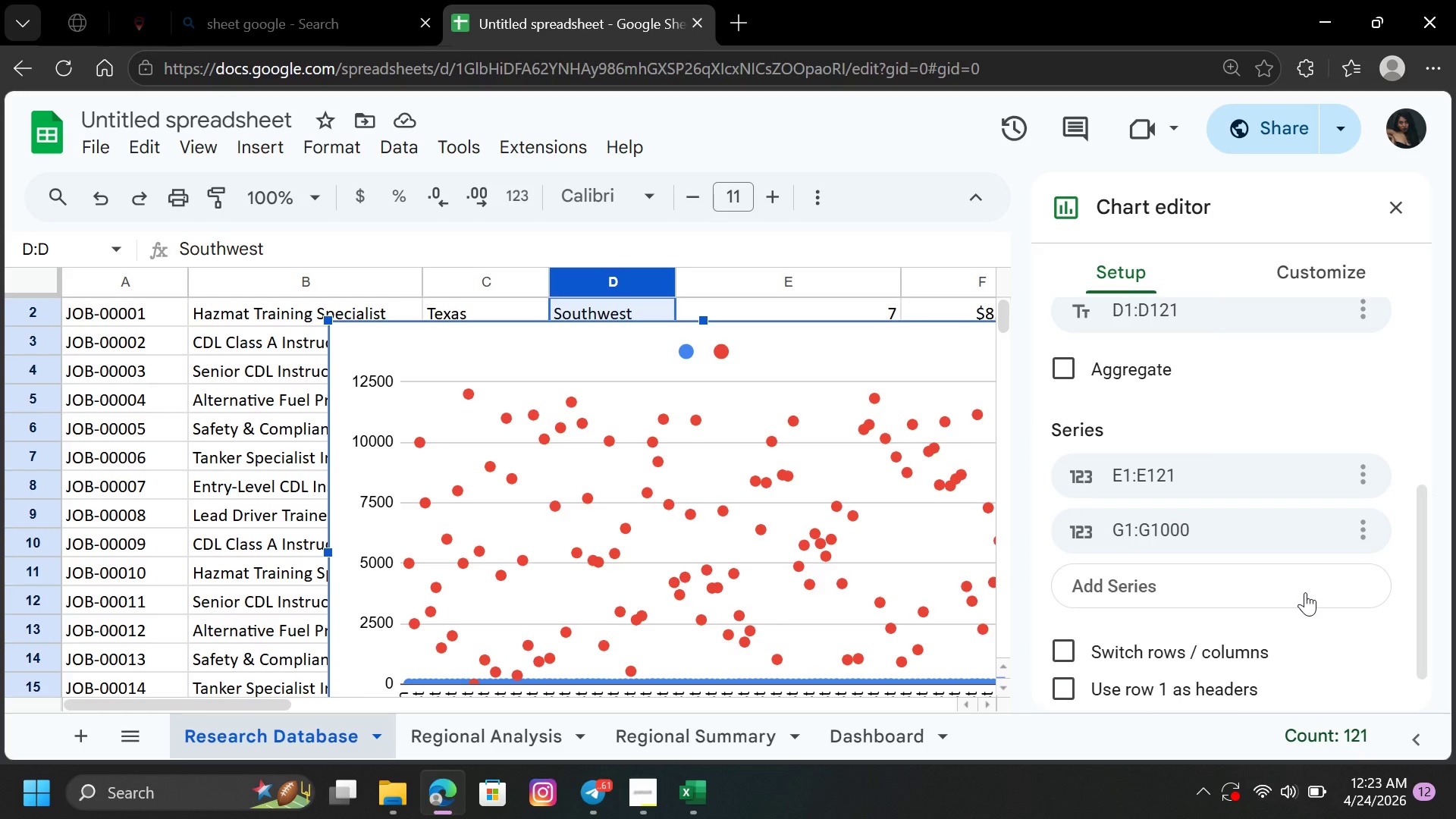 
left_click([1305, 592])
 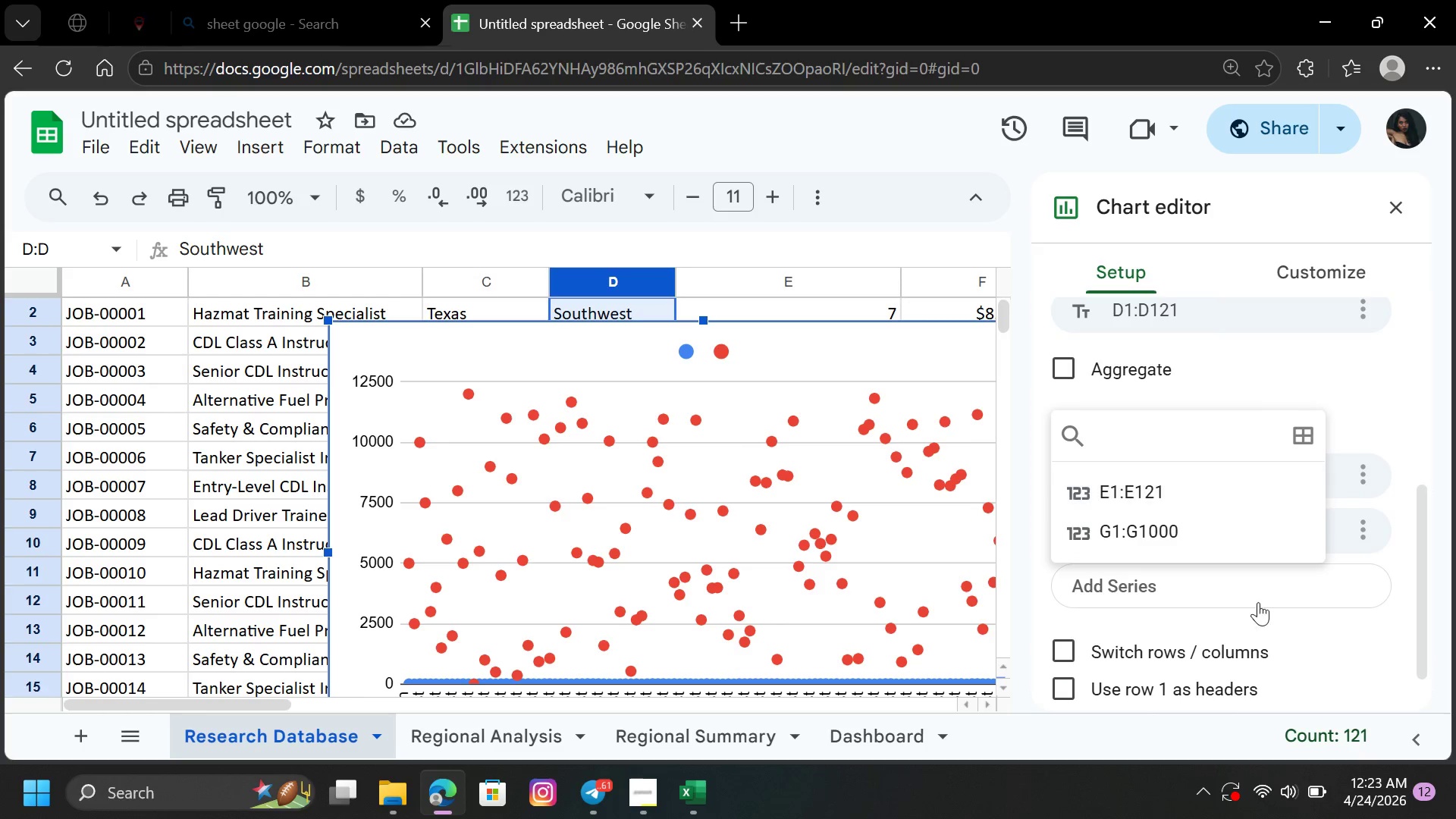 
left_click([1342, 650])
 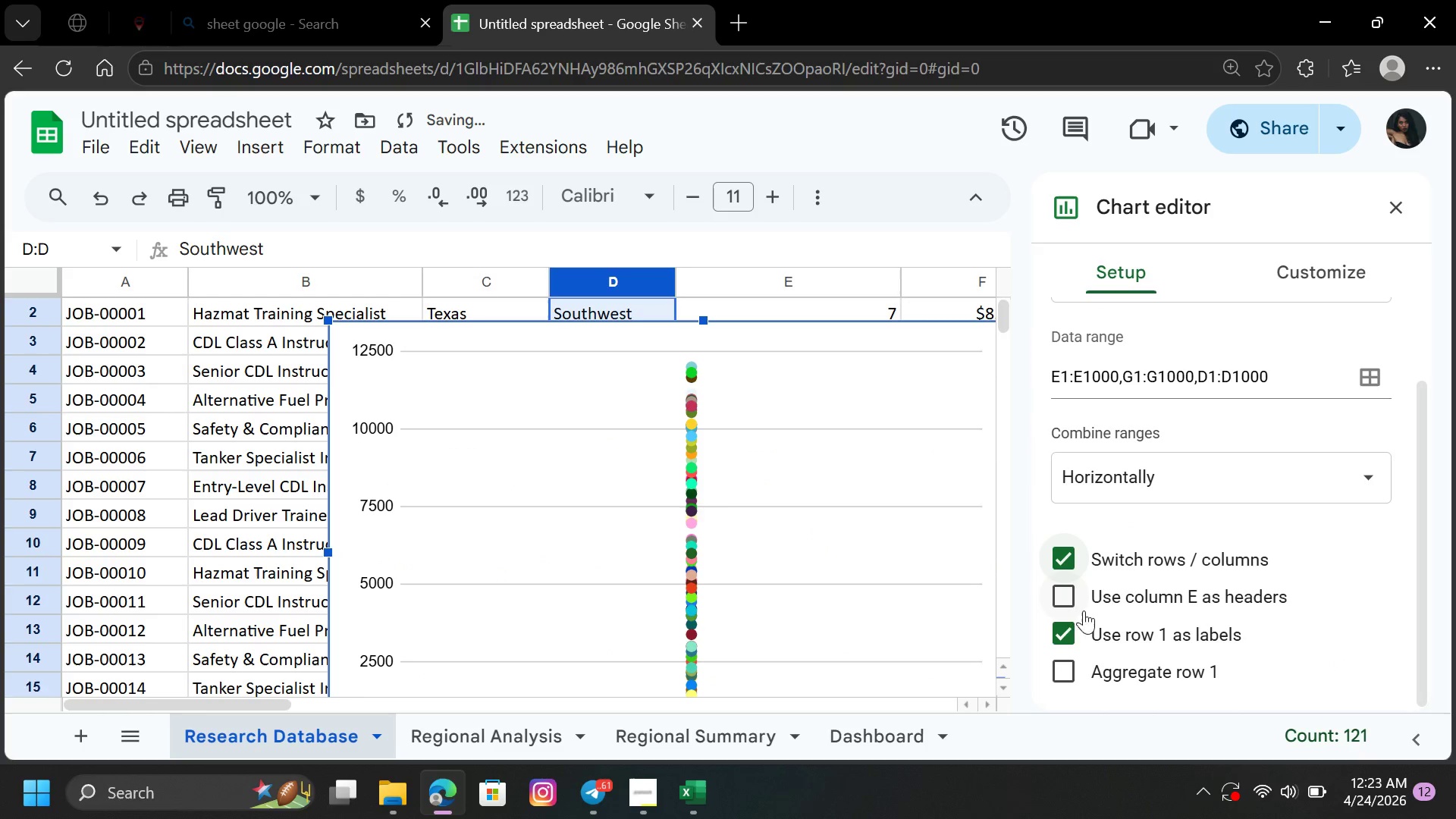 
left_click([1072, 627])
 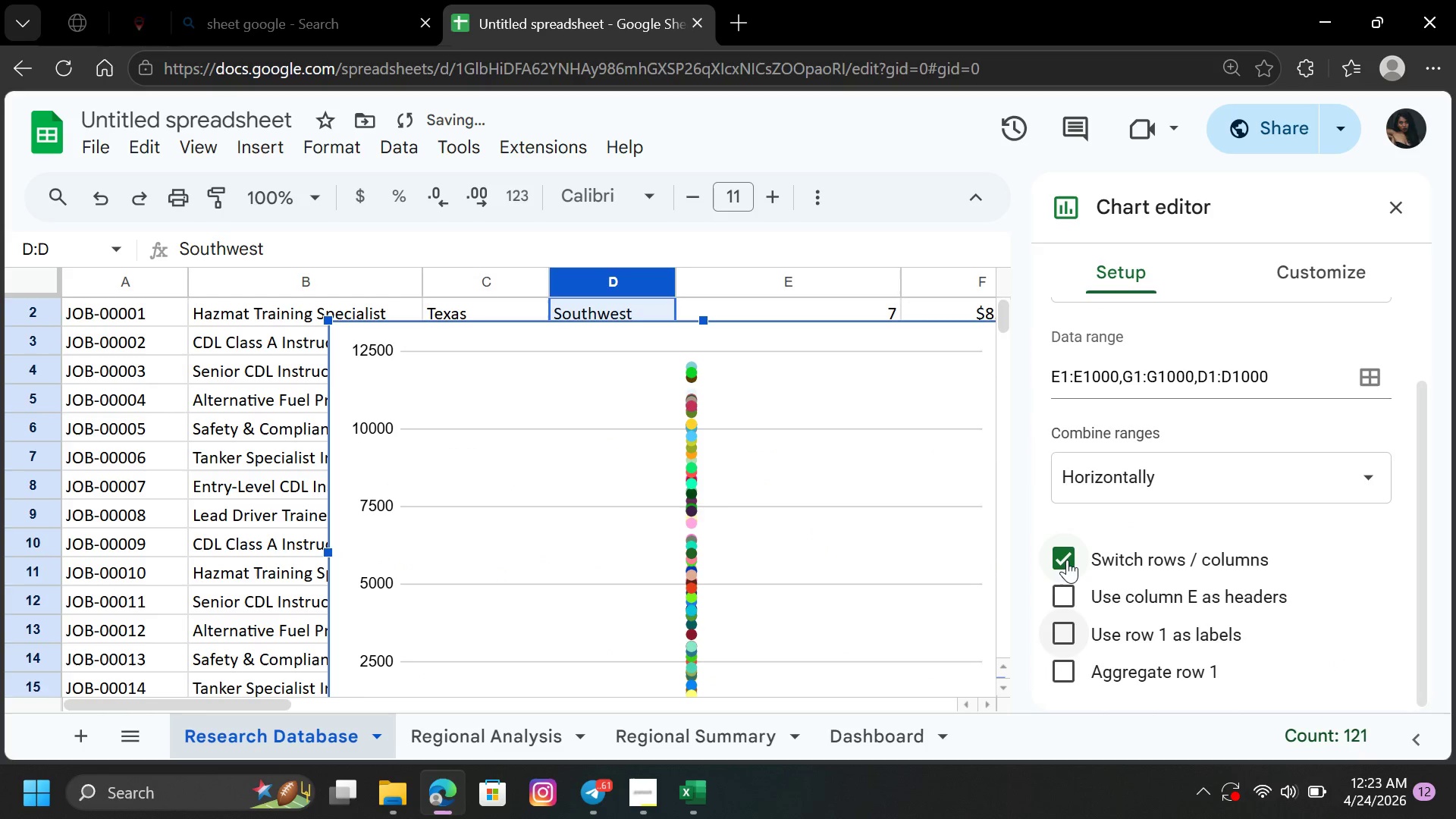 
left_click([1067, 557])
 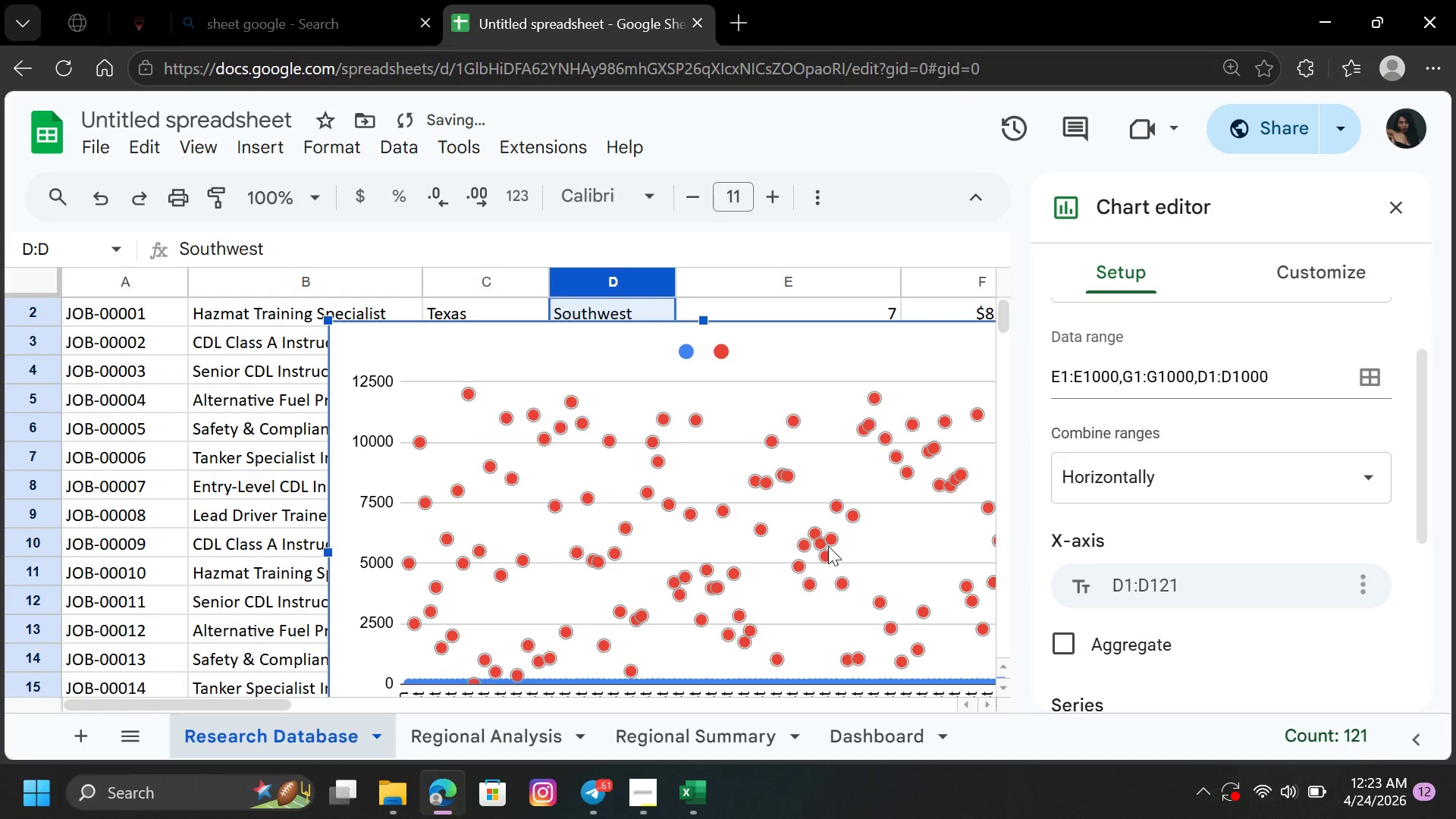 
left_click([822, 542])
 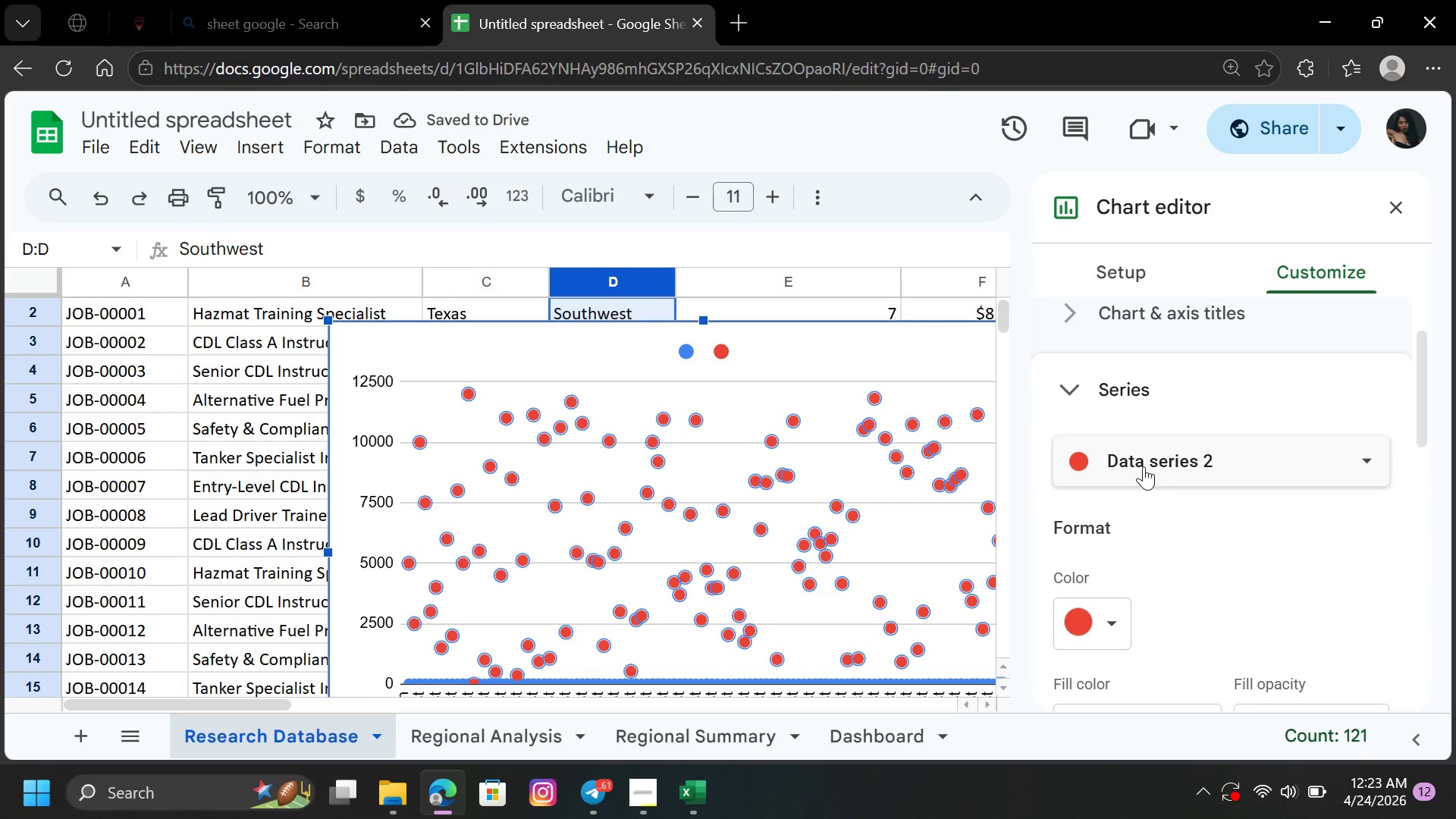 
left_click([1262, 452])
 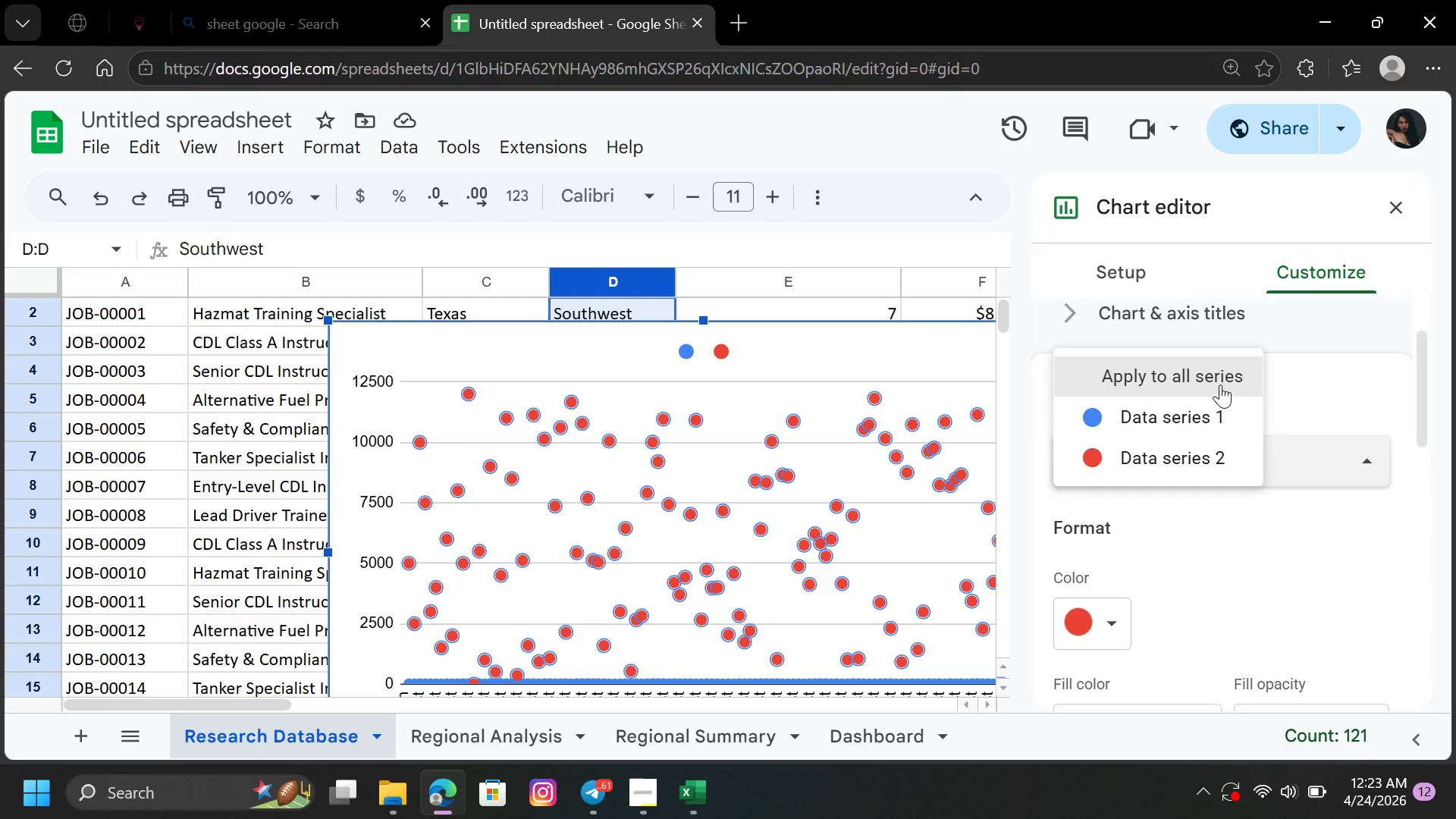 
left_click([1220, 378])
 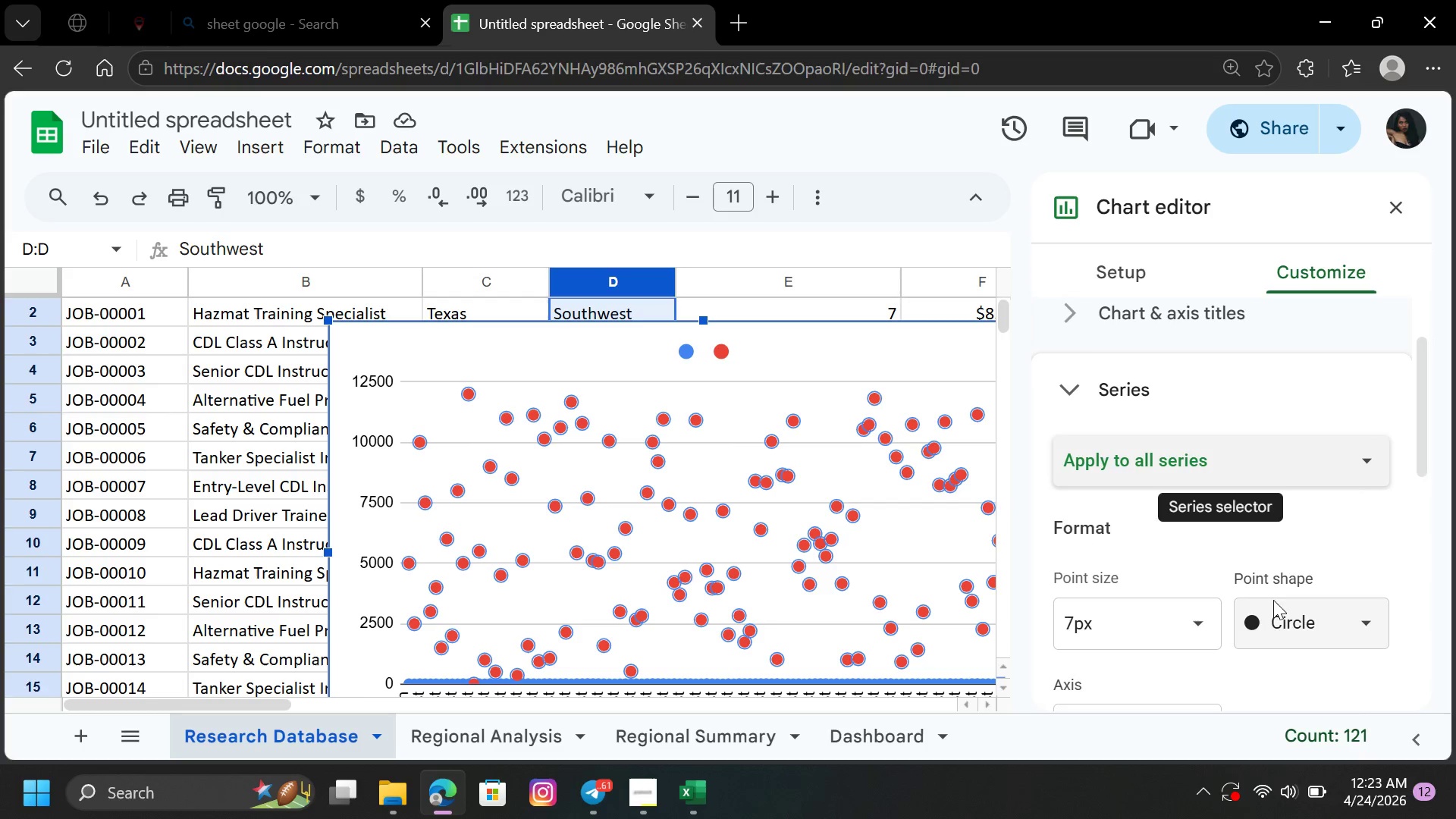 
left_click([1253, 620])
 